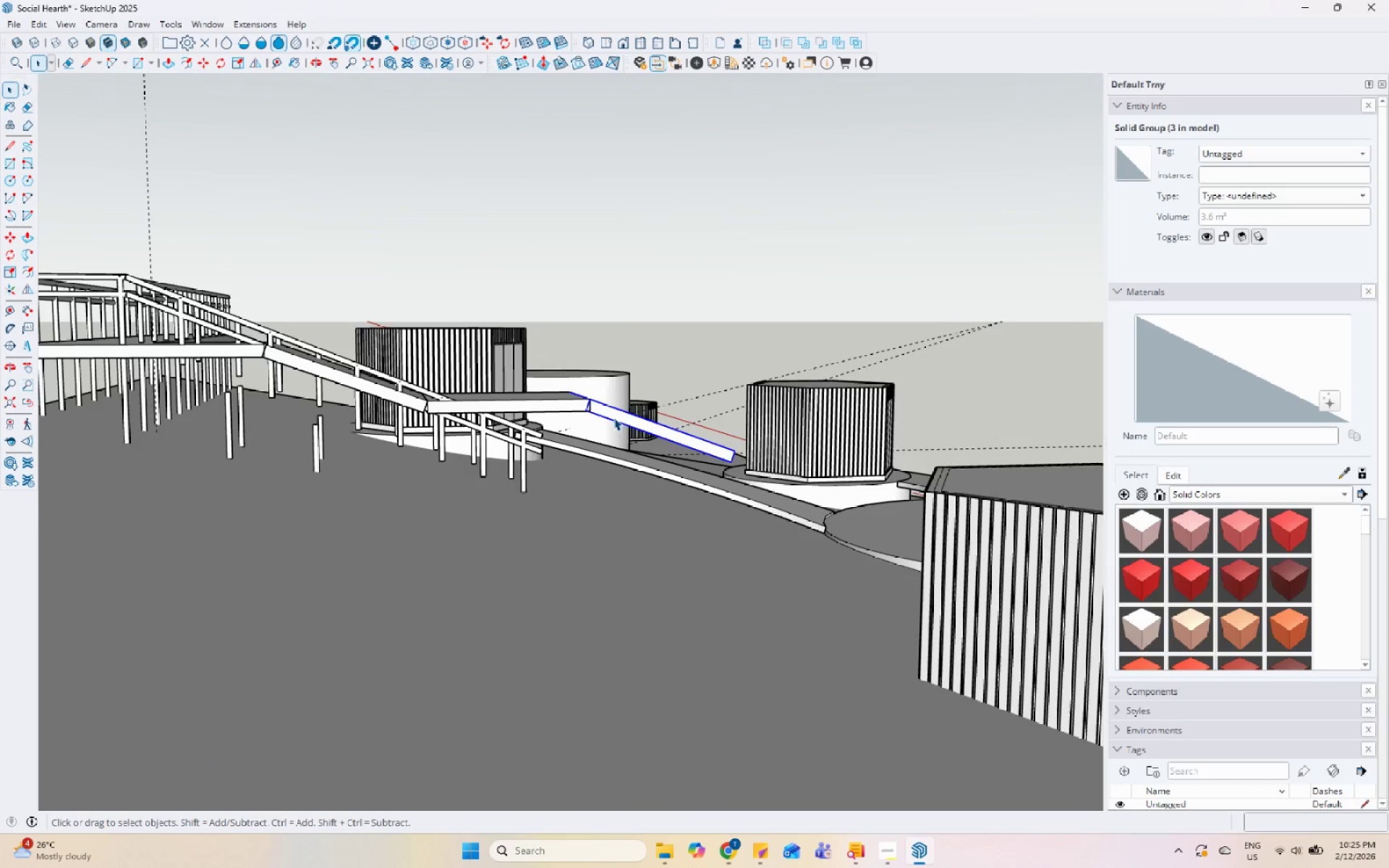 
key(M)
 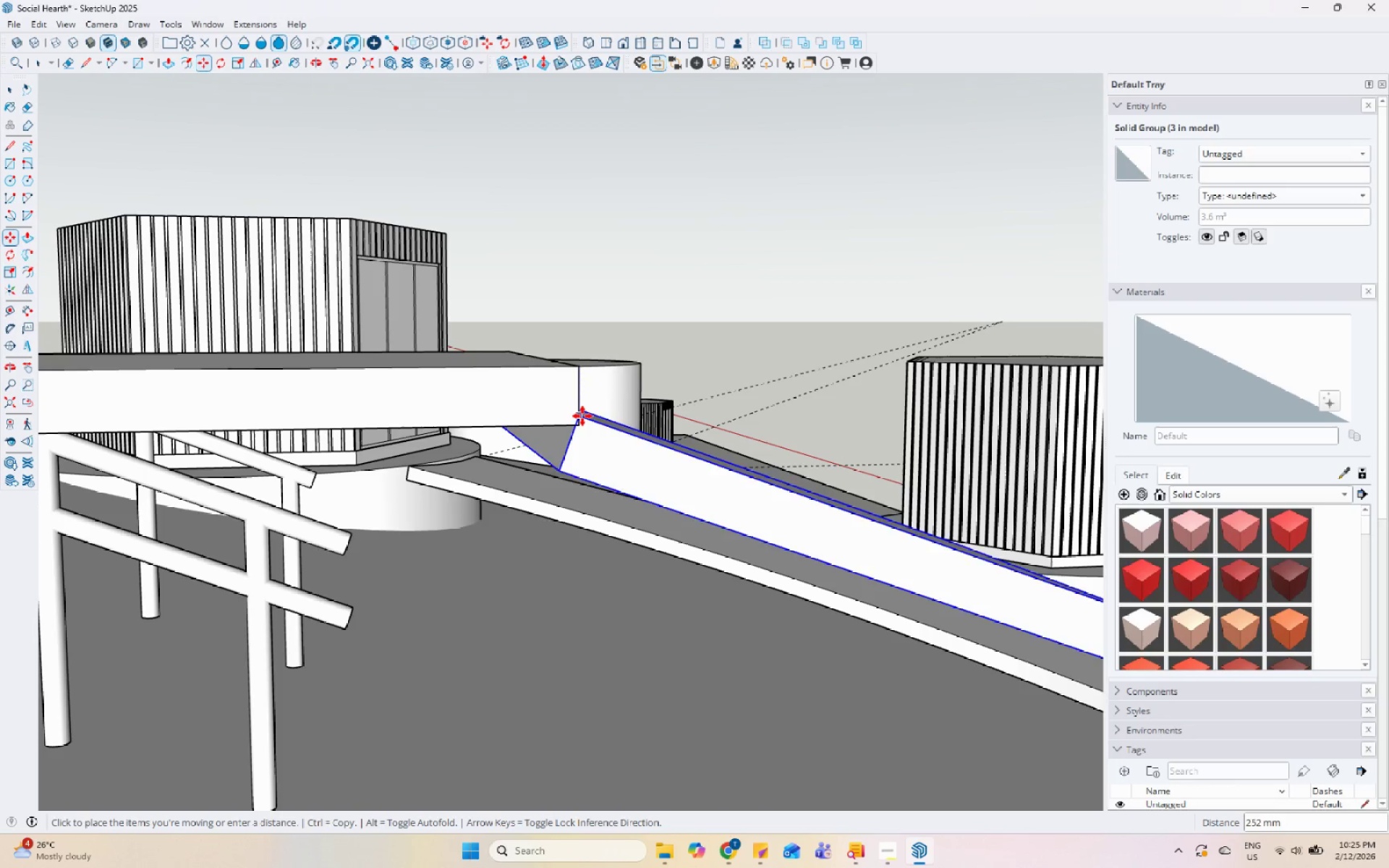 
scroll: coordinate [566, 391], scroll_direction: up, amount: 15.0
 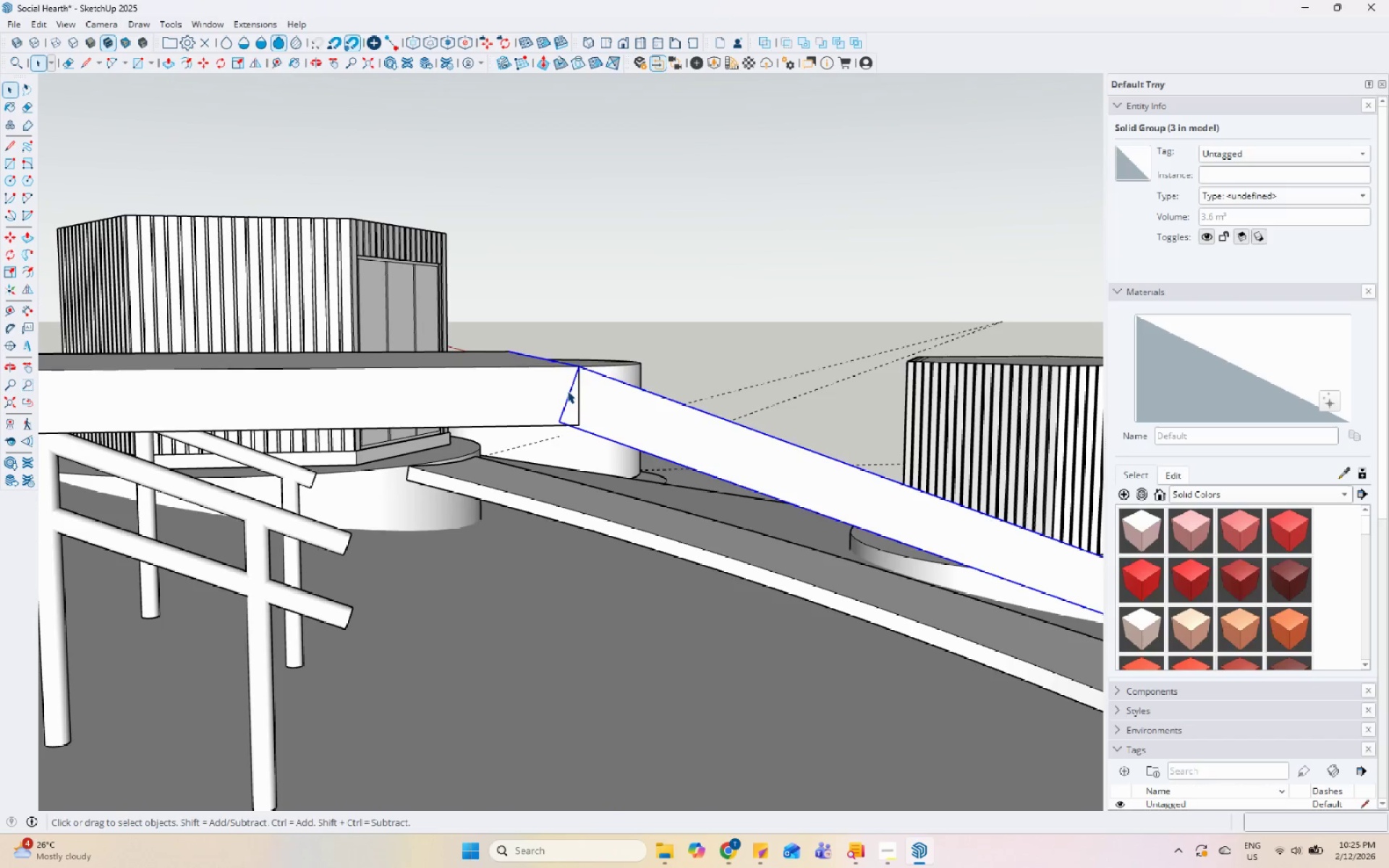 
left_click([582, 419])
 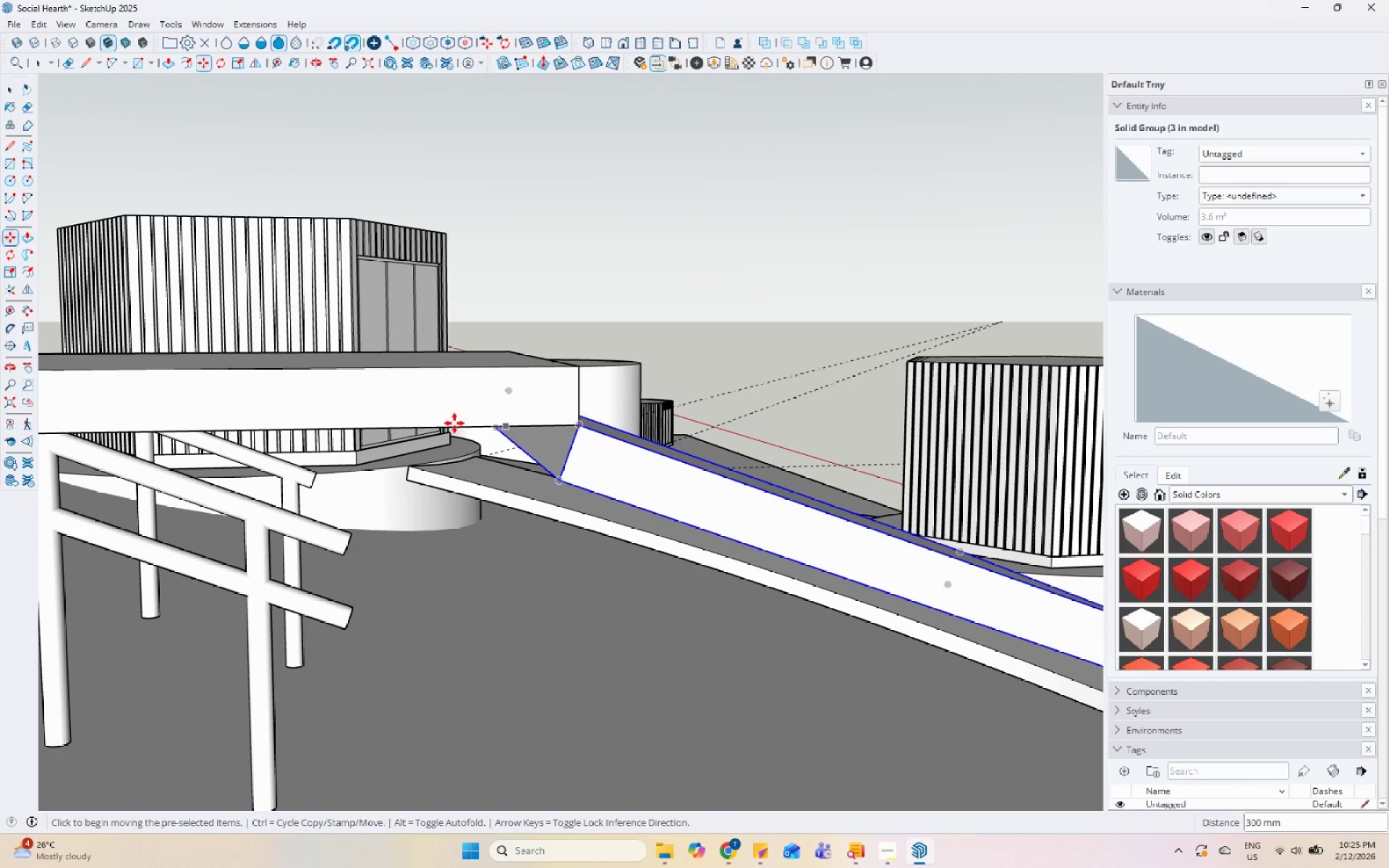 
scroll: coordinate [406, 435], scroll_direction: down, amount: 7.0
 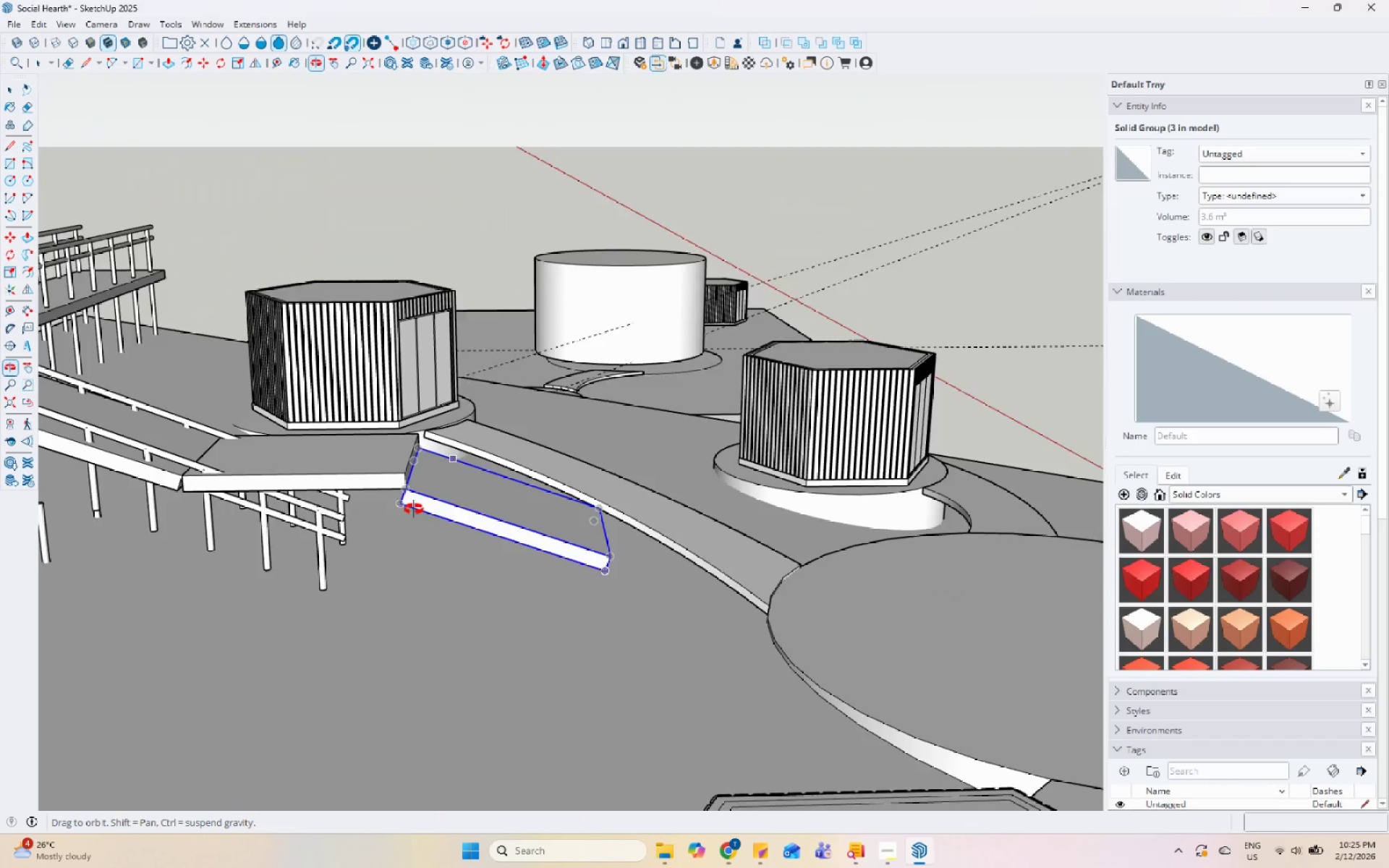 
key(Space)
 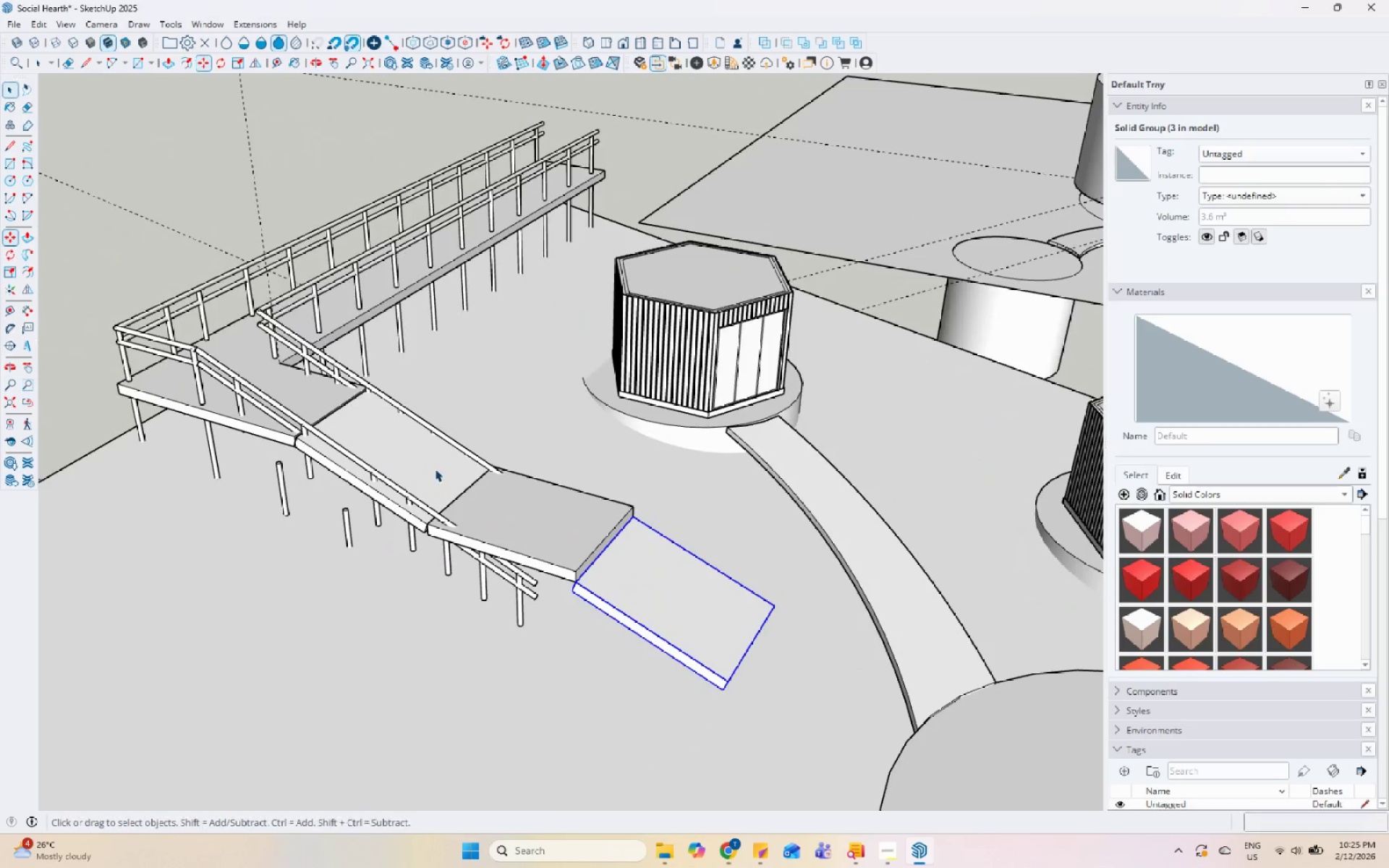 
left_click([435, 467])
 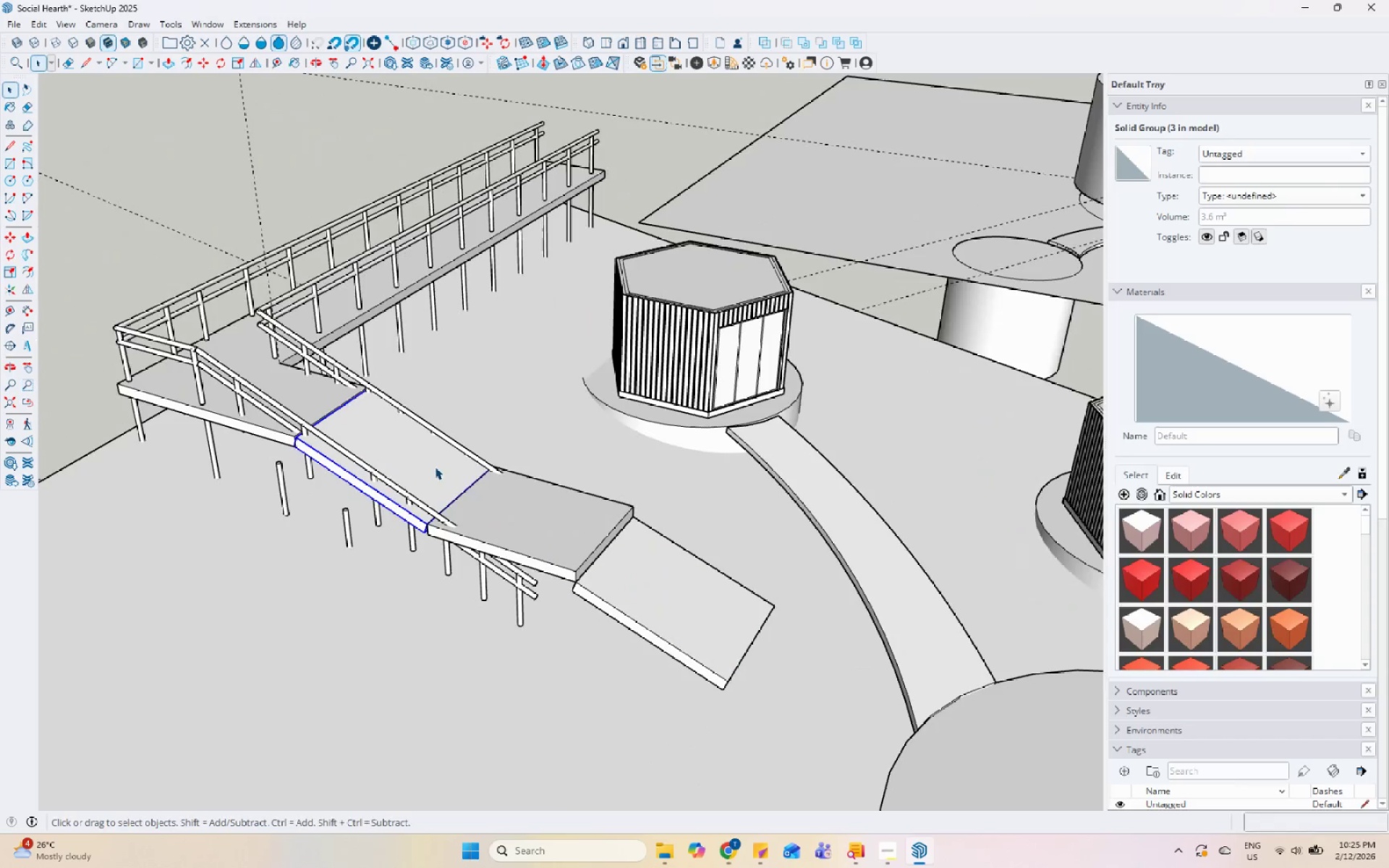 
scroll: coordinate [443, 494], scroll_direction: down, amount: 1.0
 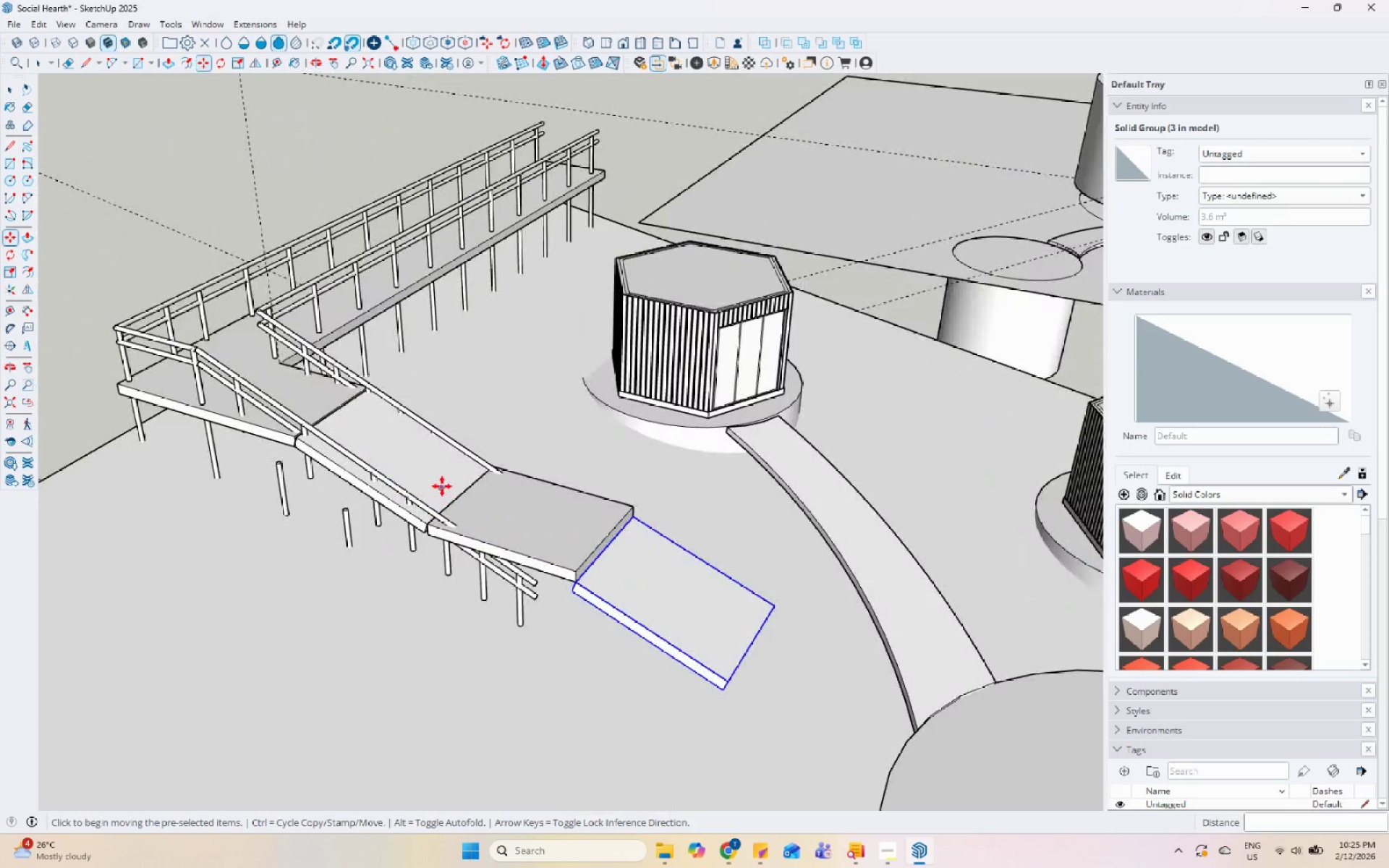 
hold_key(key=ControlLeft, duration=0.94)
double_click([525, 524])
 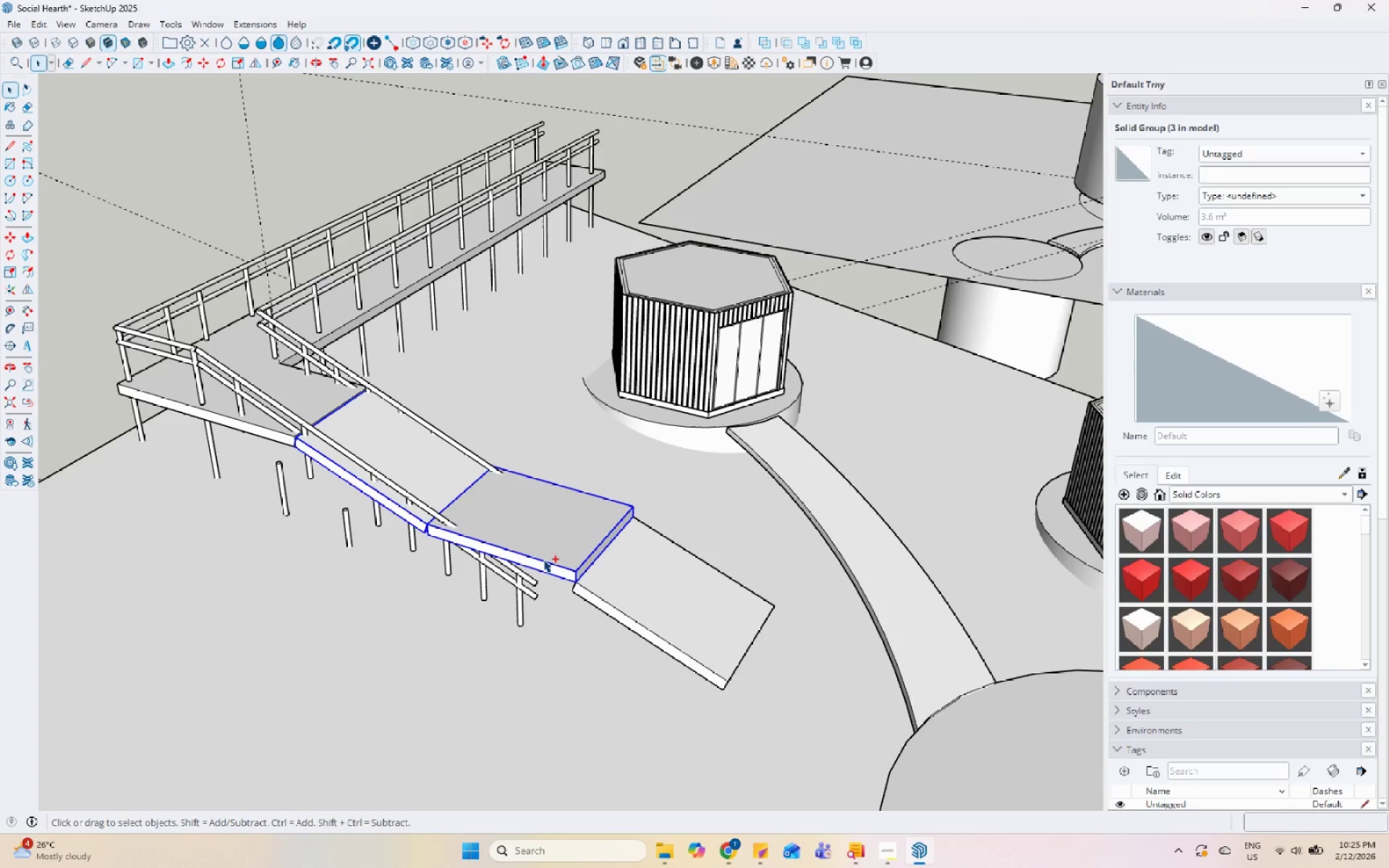 
triple_click([632, 577])
 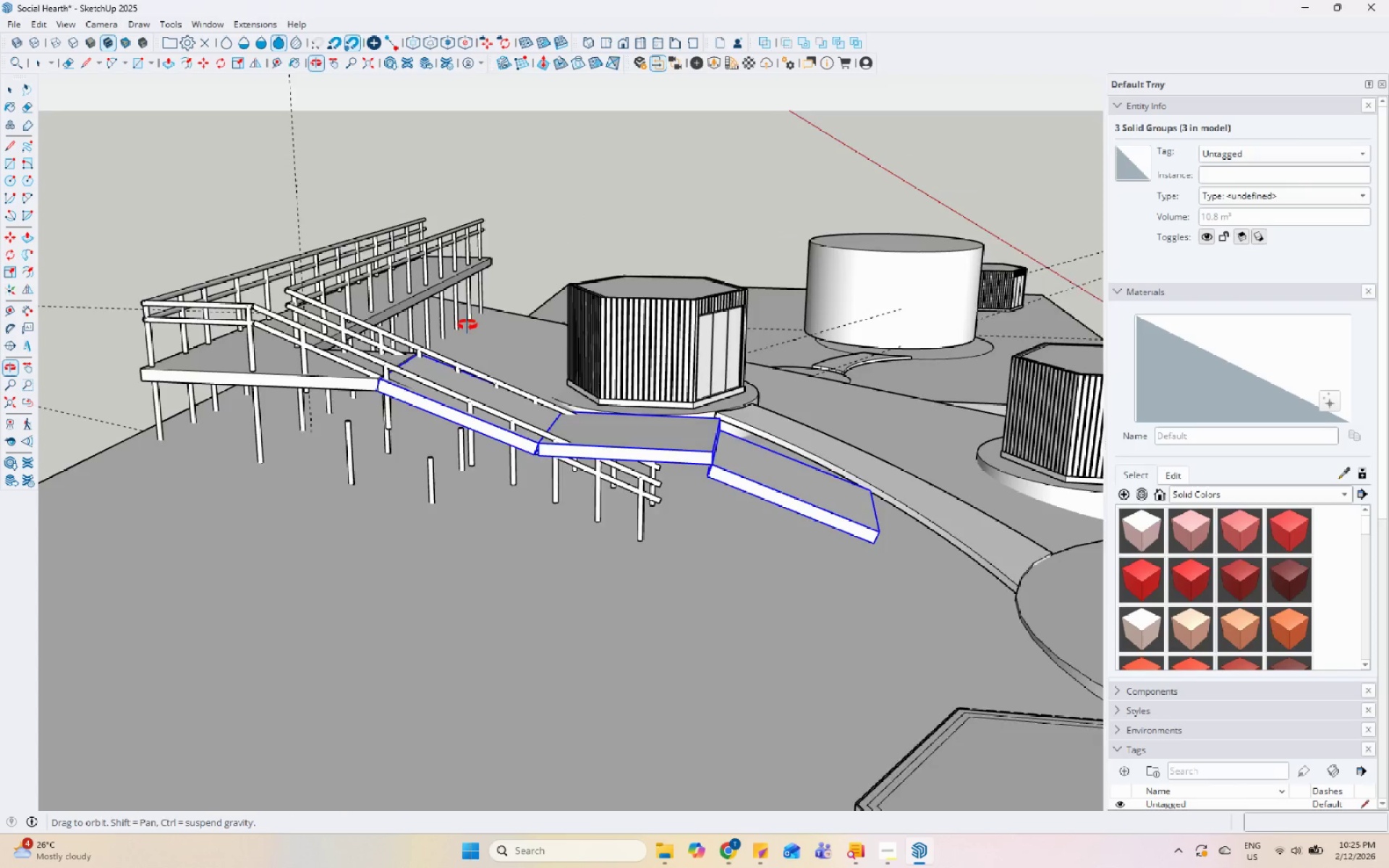 
scroll: coordinate [409, 422], scroll_direction: up, amount: 11.0
 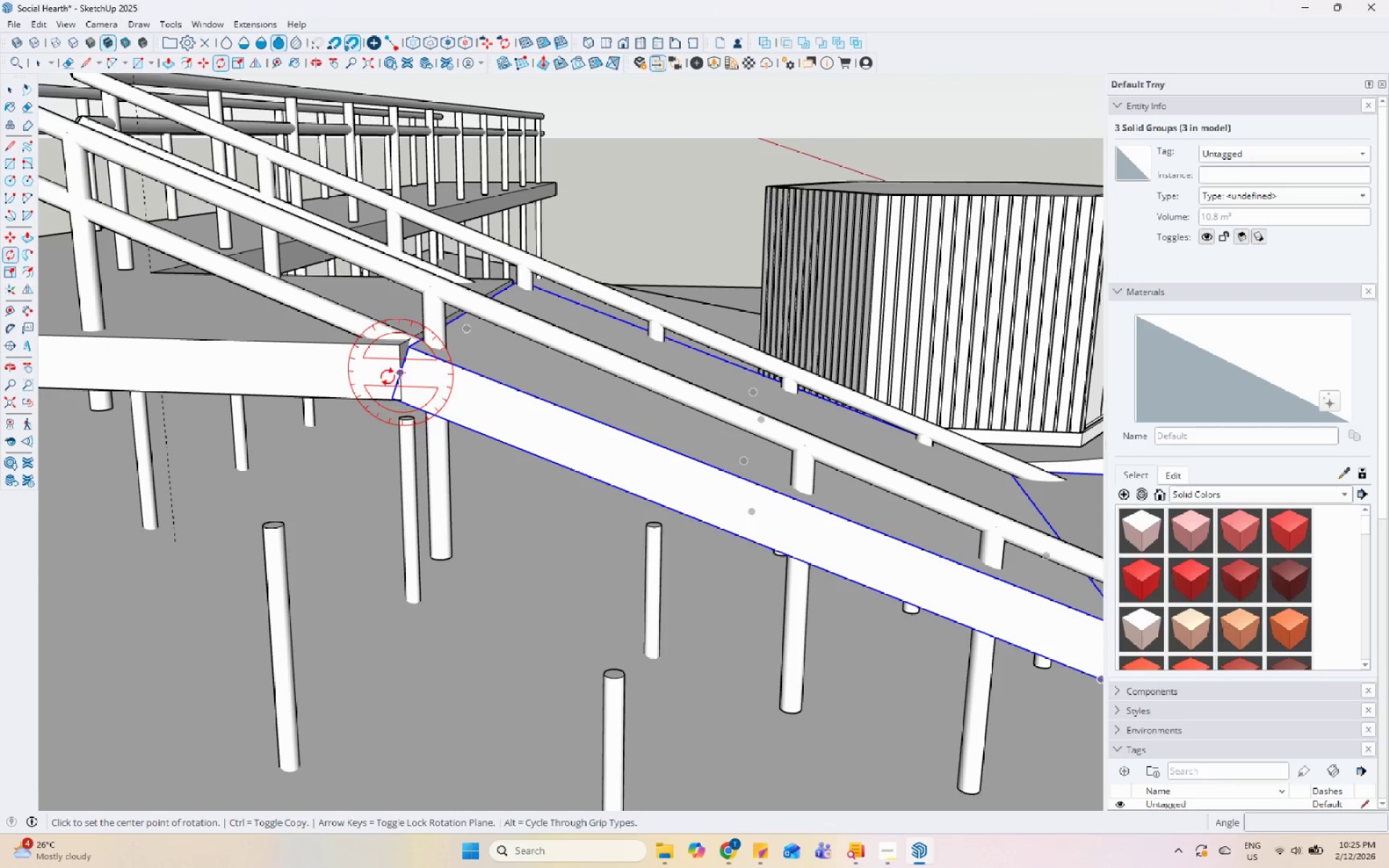 
left_click([364, 377])
 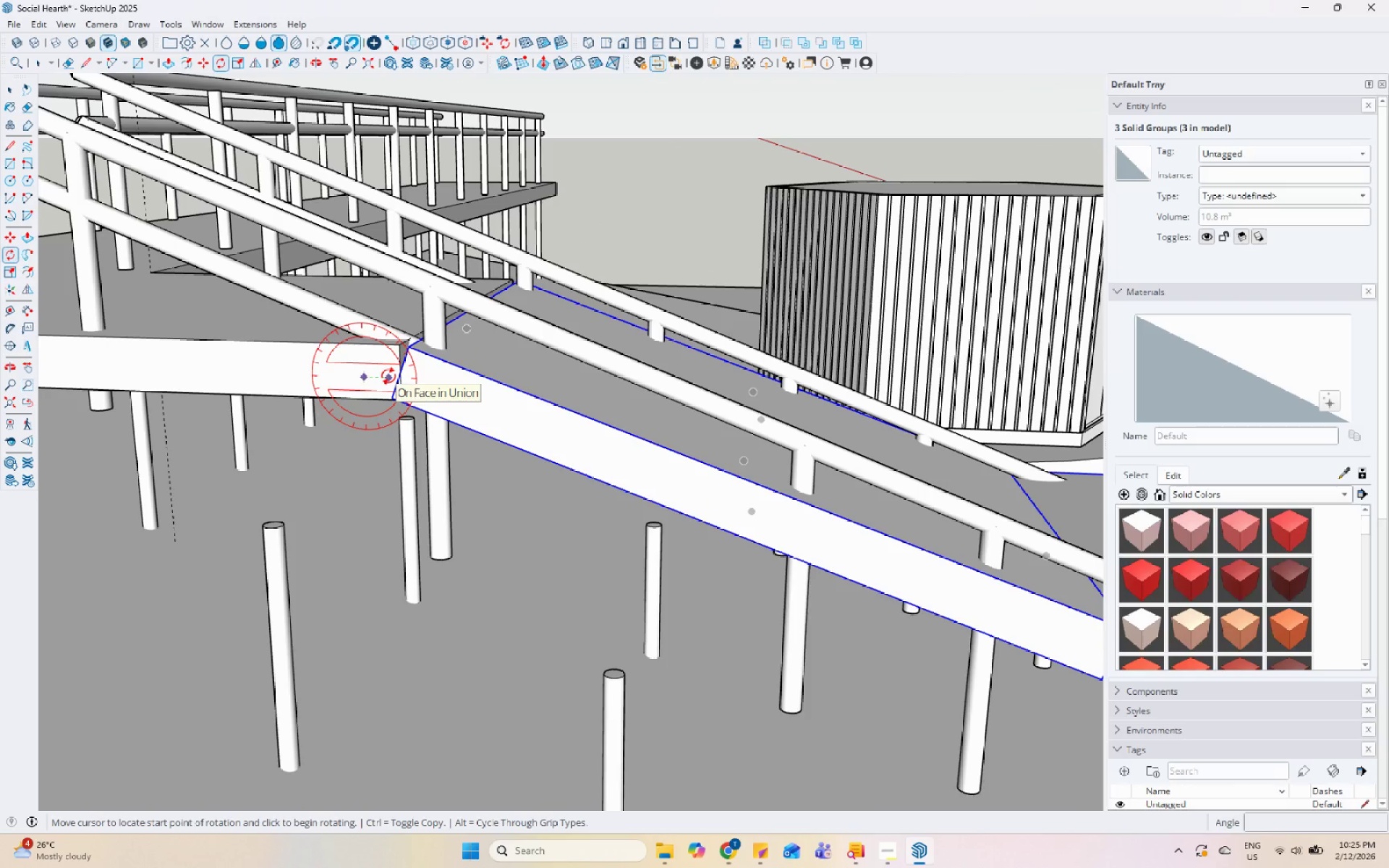 
key(Space)
 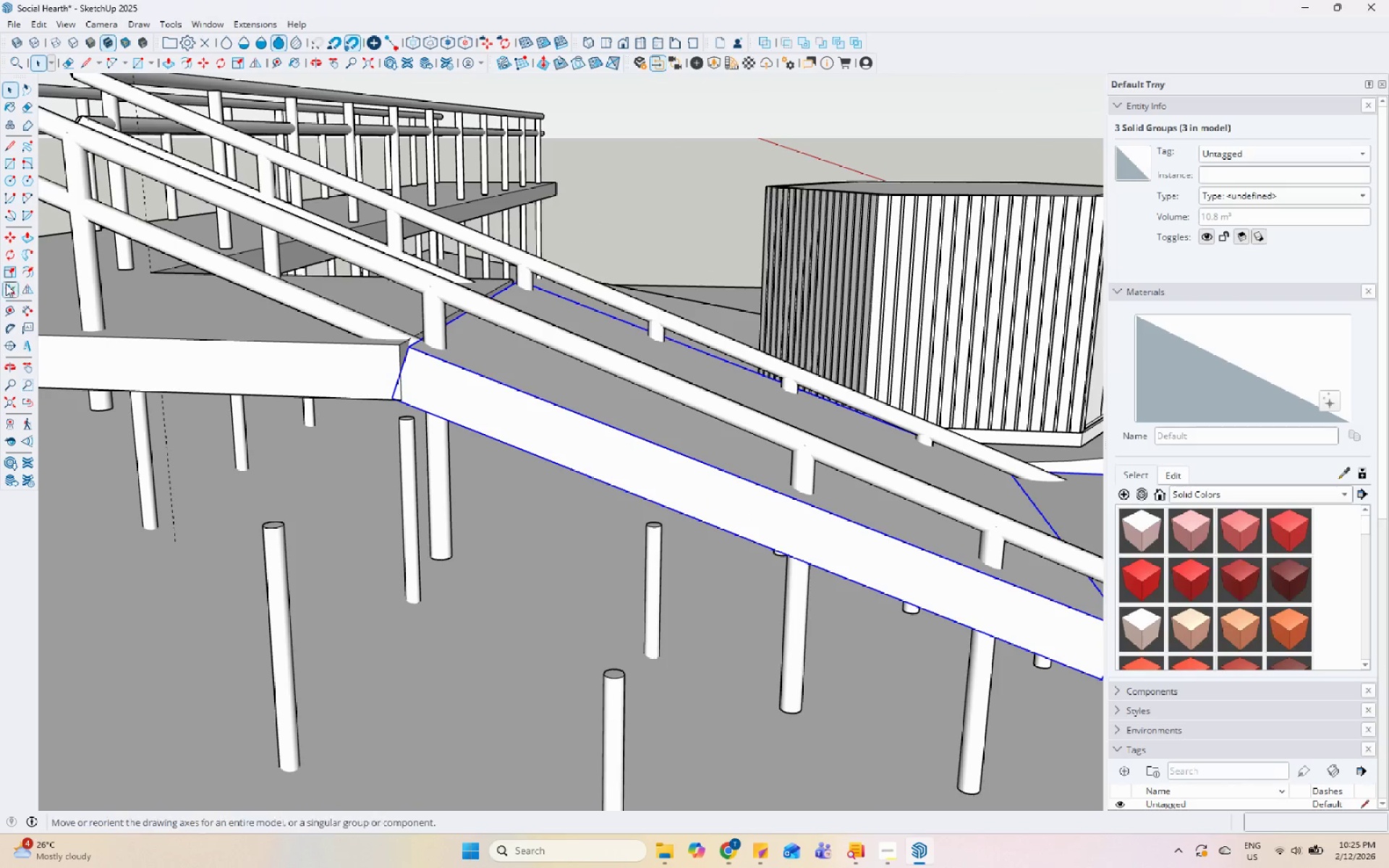 
left_click_drag(start_coordinate=[7, 256], to_coordinate=[15, 256])
 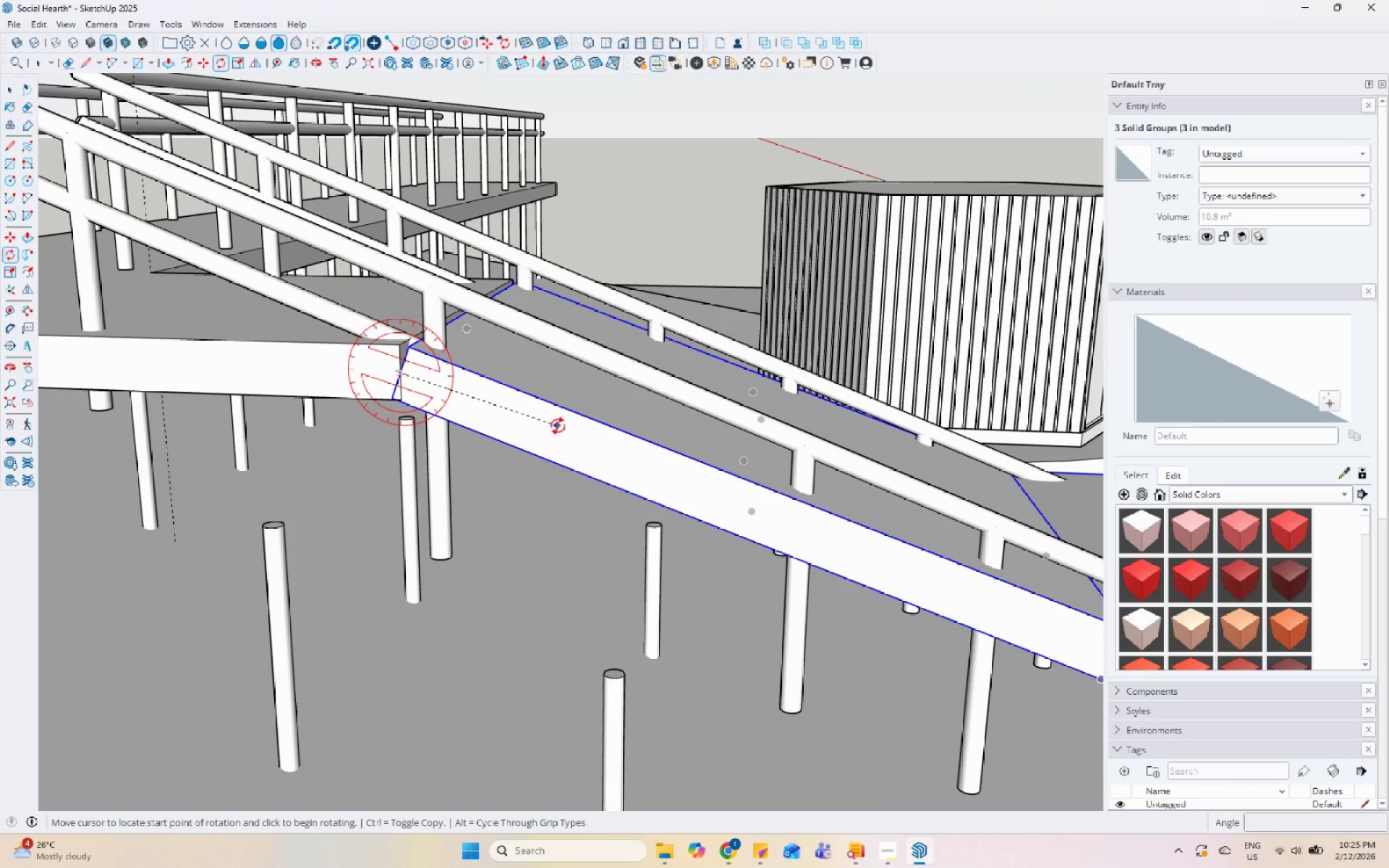 
left_click([566, 441])
 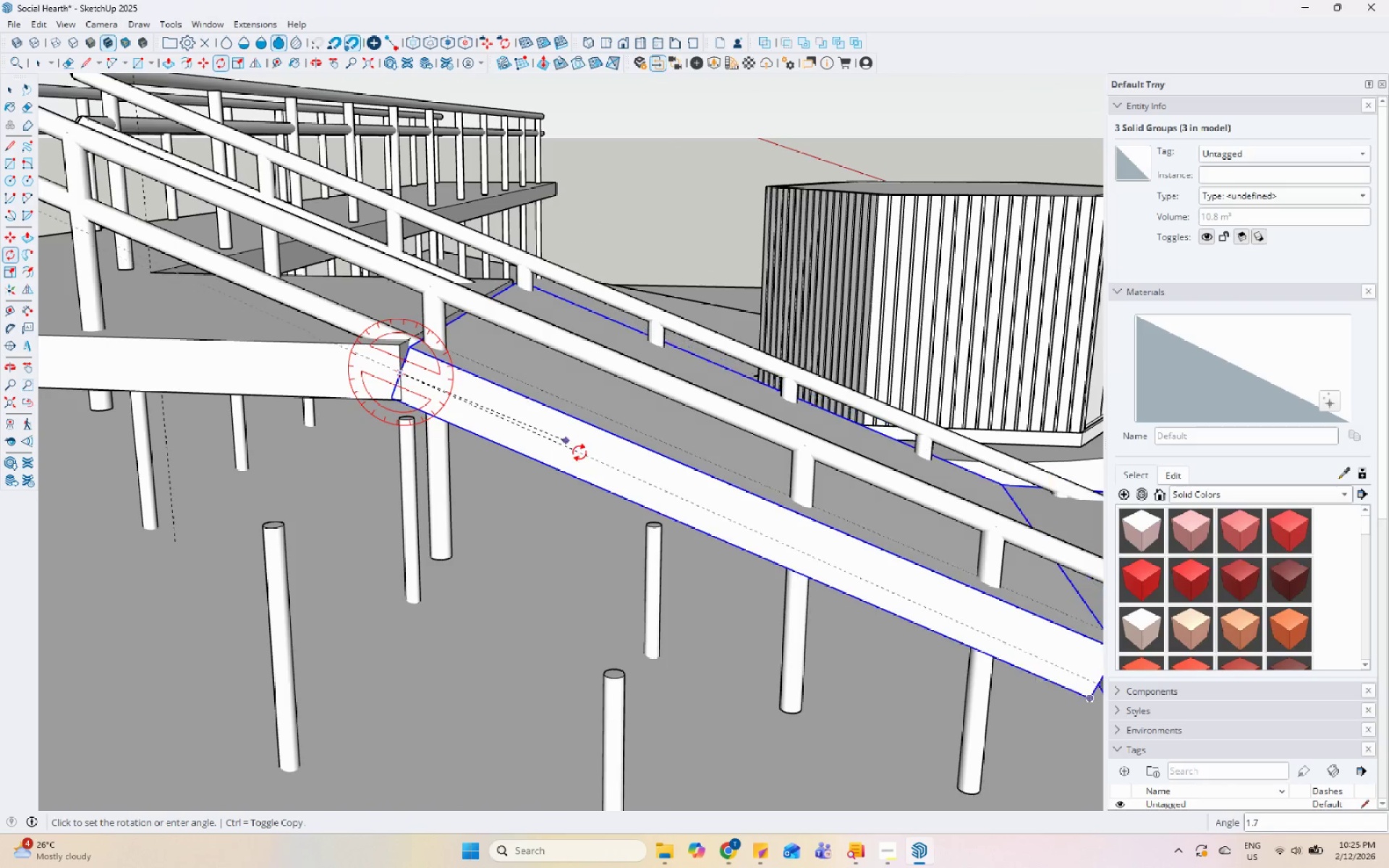 
scroll: coordinate [789, 565], scroll_direction: down, amount: 19.0
 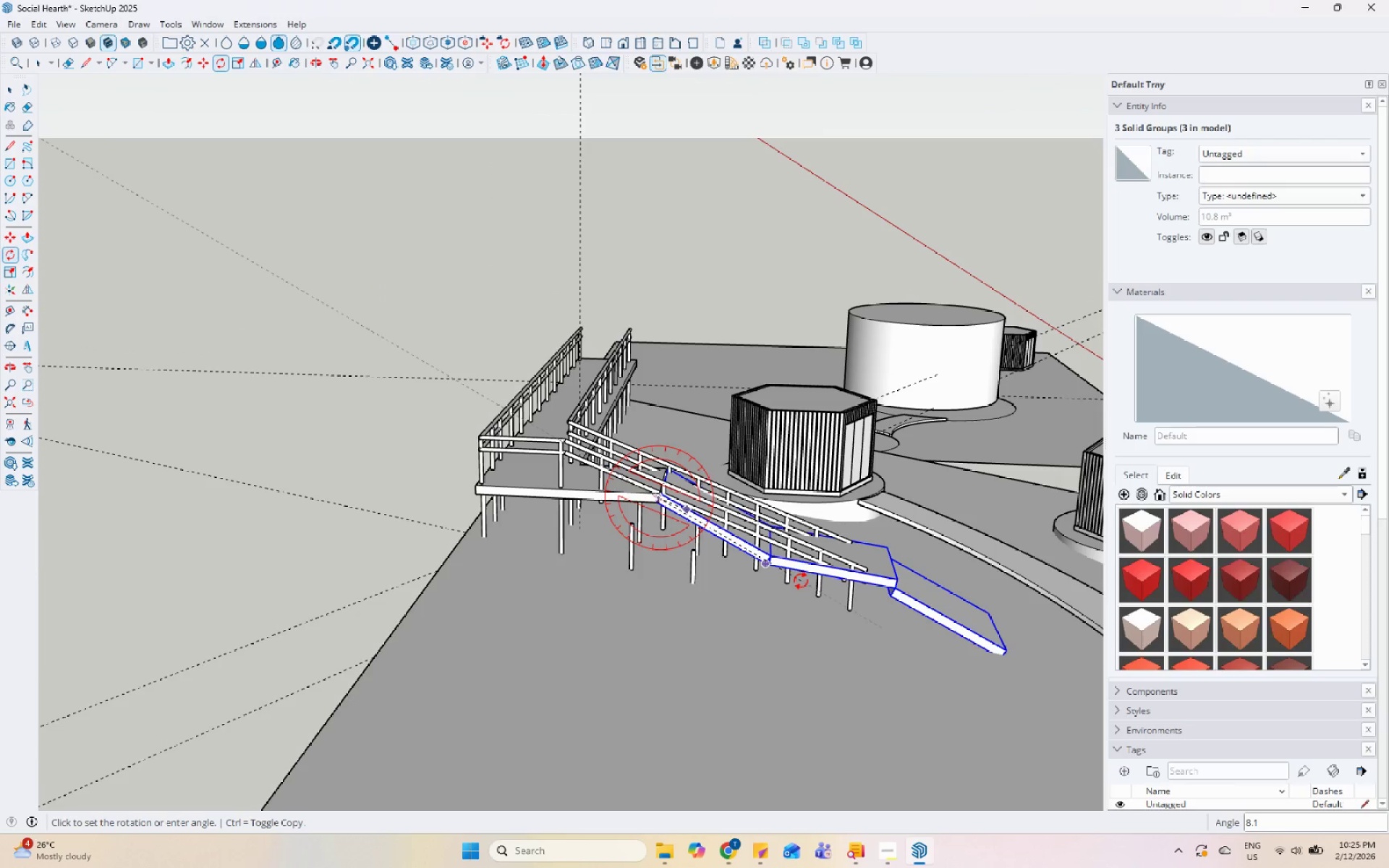 
left_click([802, 580])
 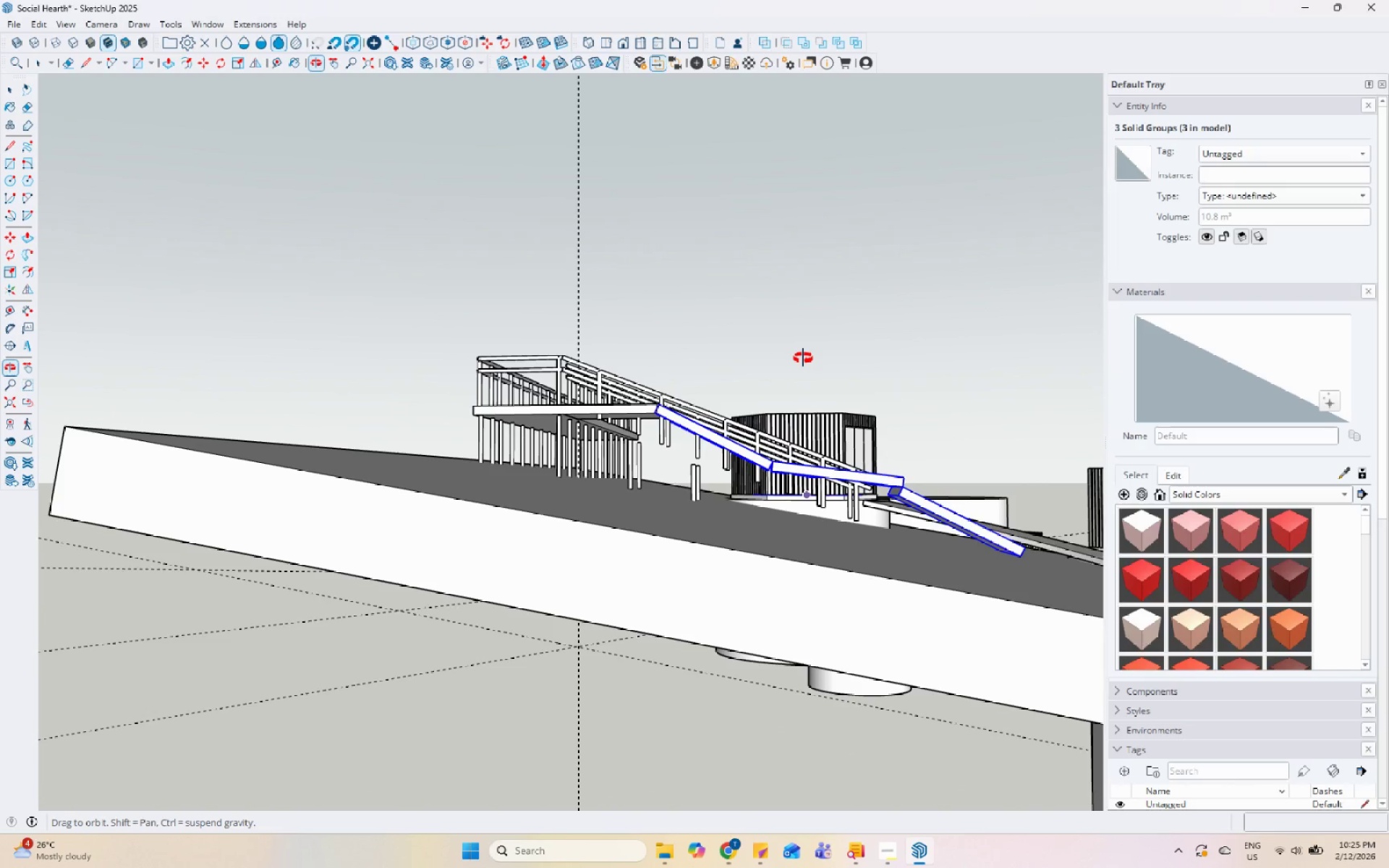 
scroll: coordinate [869, 665], scroll_direction: up, amount: 5.0
 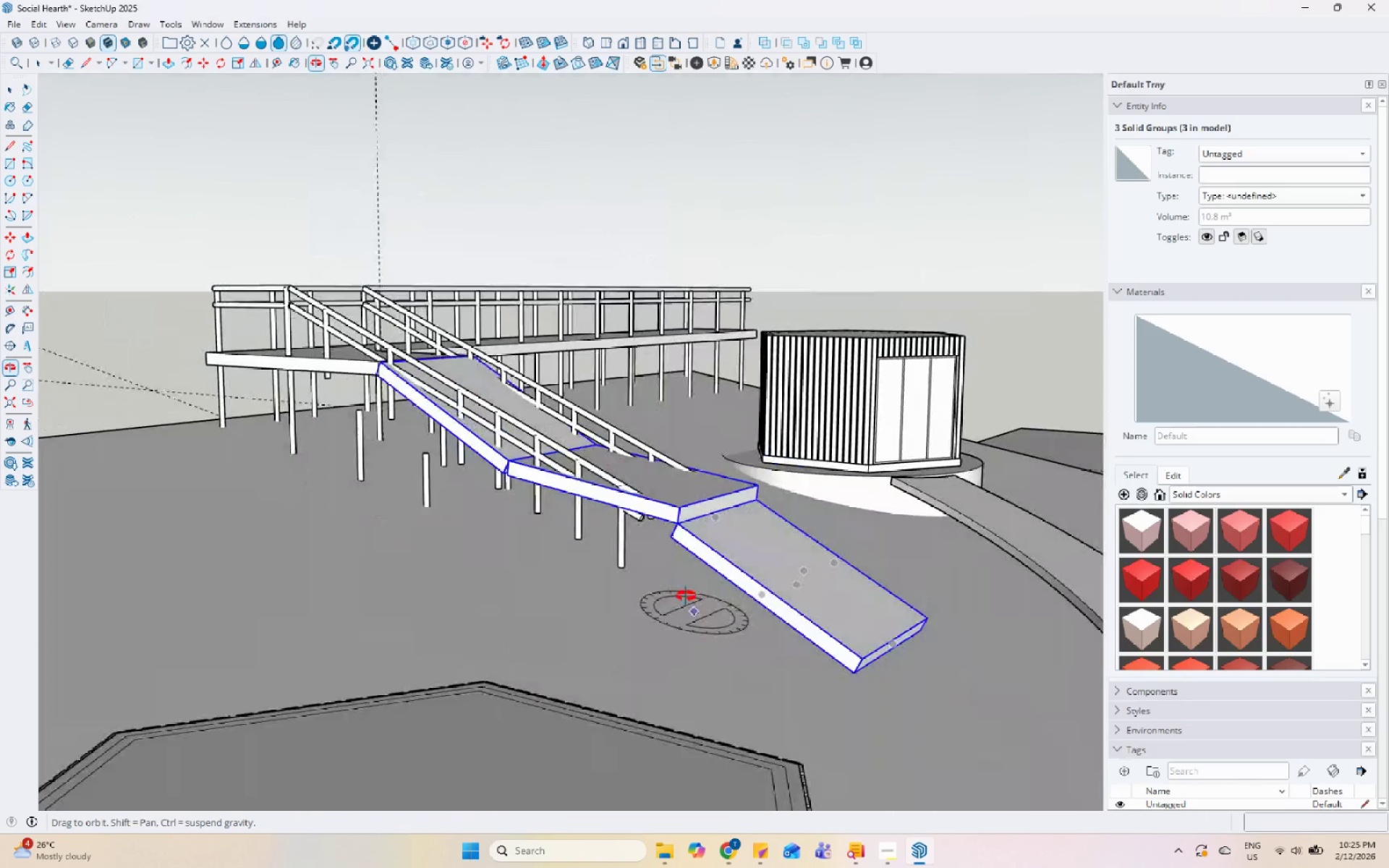 
key(Space)
 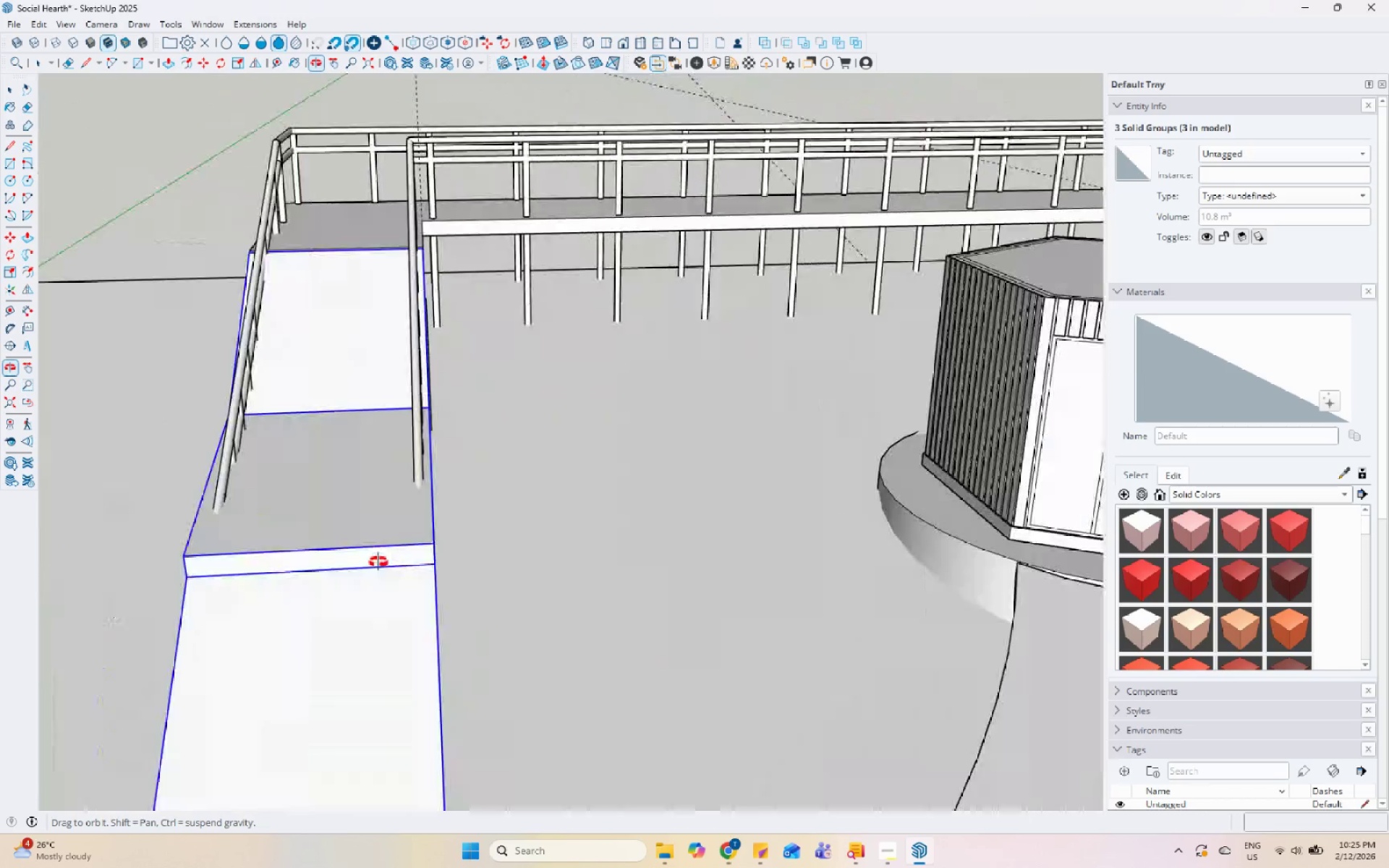 
scroll: coordinate [585, 597], scroll_direction: up, amount: 5.0
 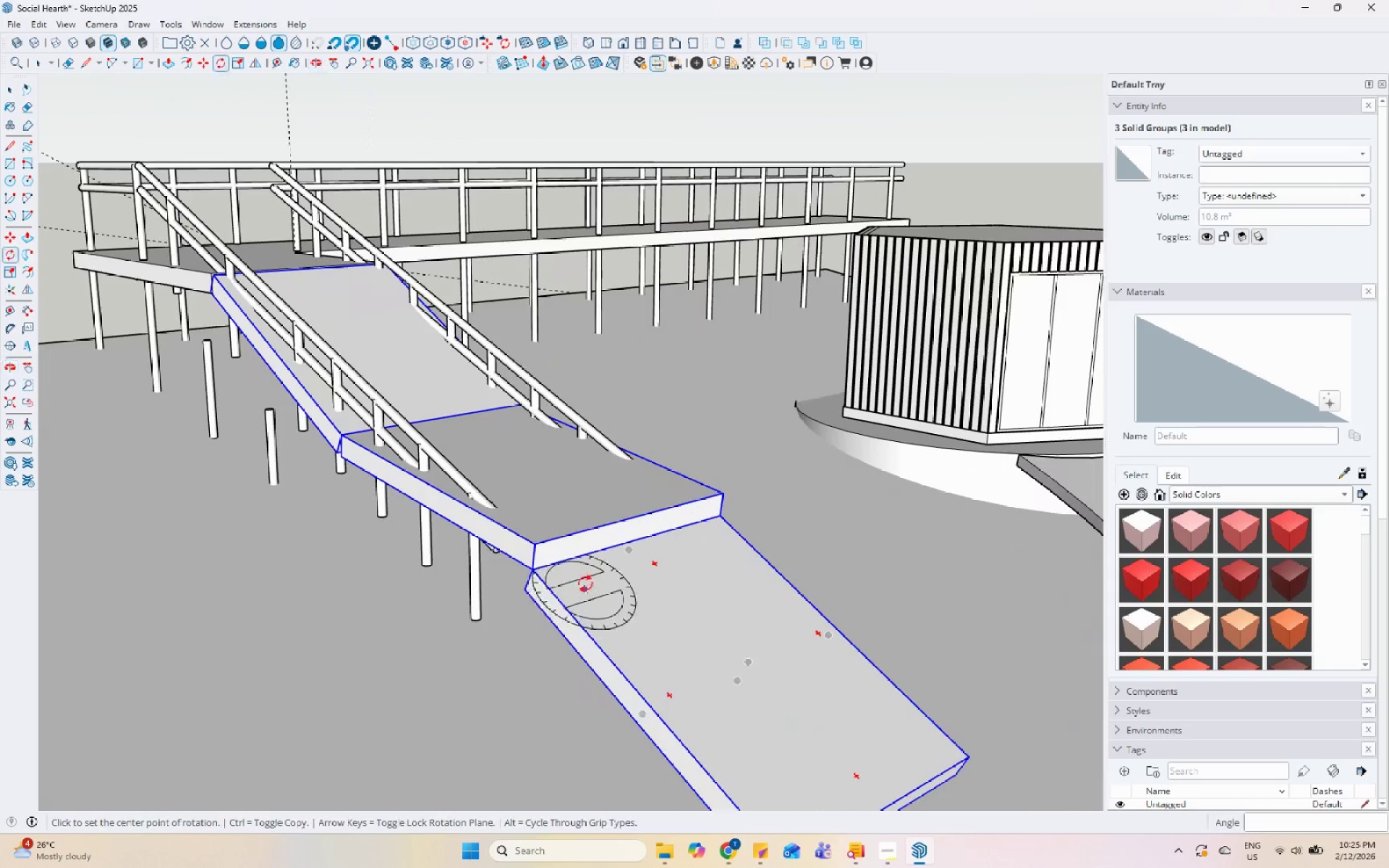 
scroll: coordinate [540, 402], scroll_direction: down, amount: 4.0
 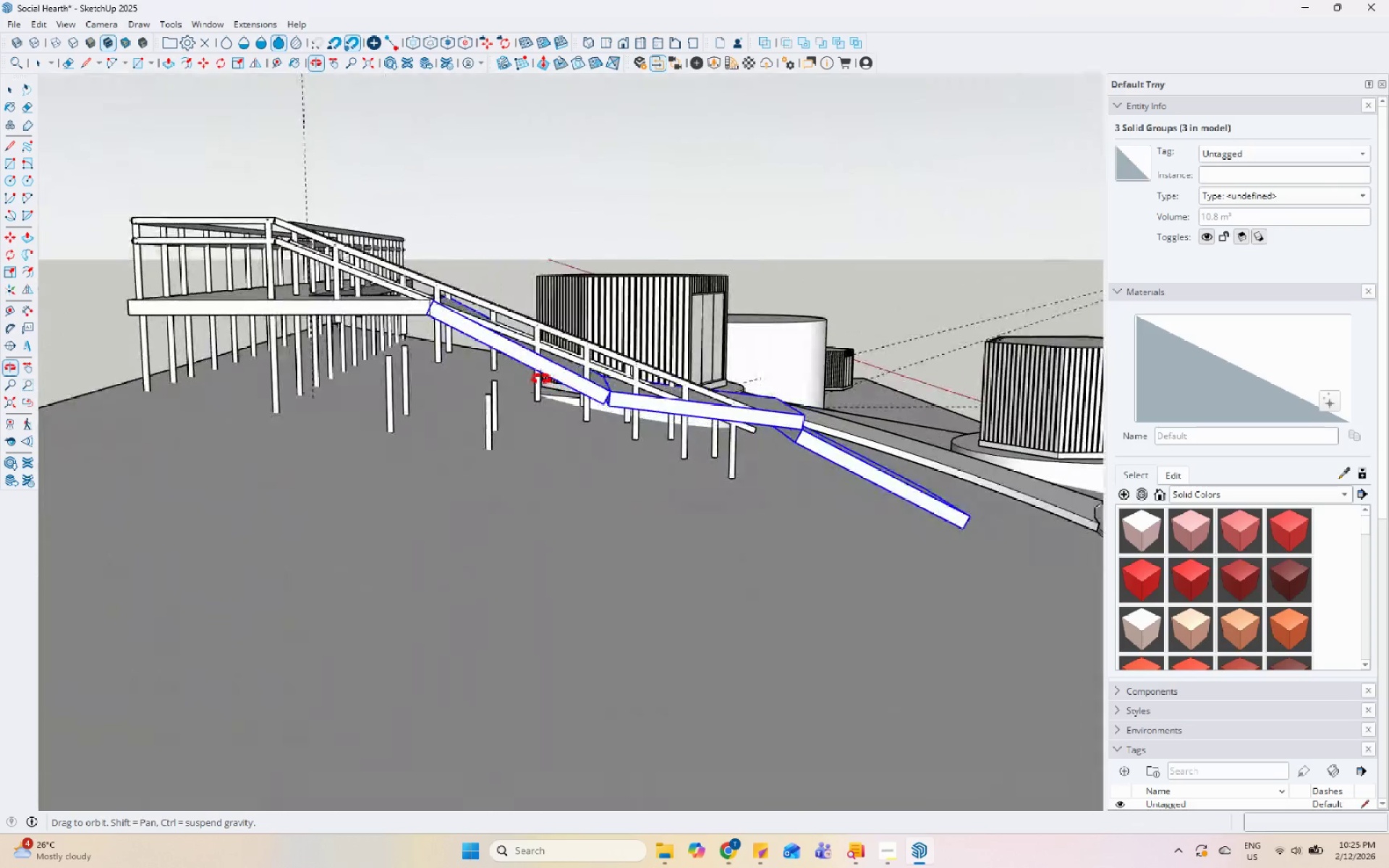 
double_click([643, 653])
 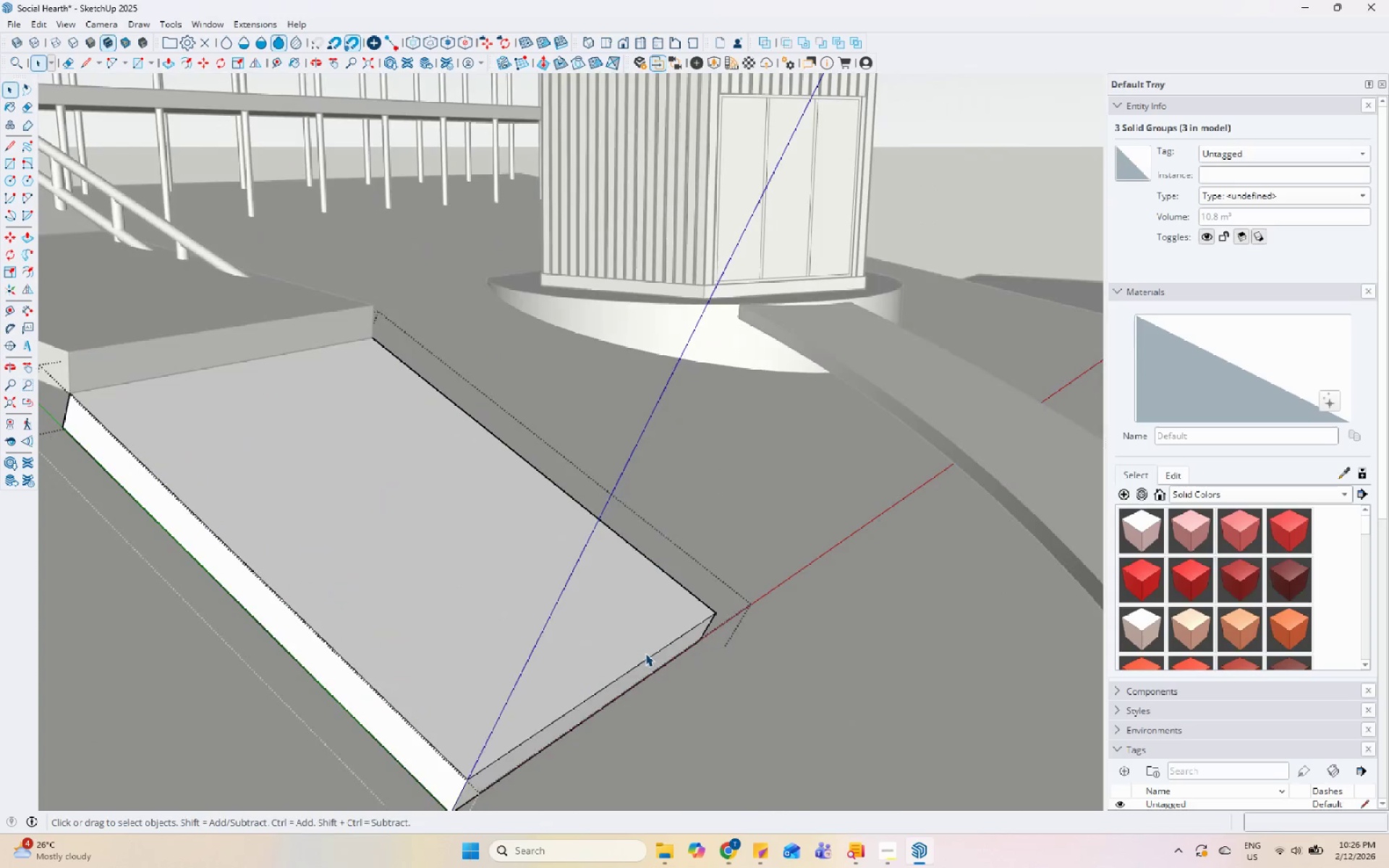 
scroll: coordinate [644, 652], scroll_direction: up, amount: 8.0
 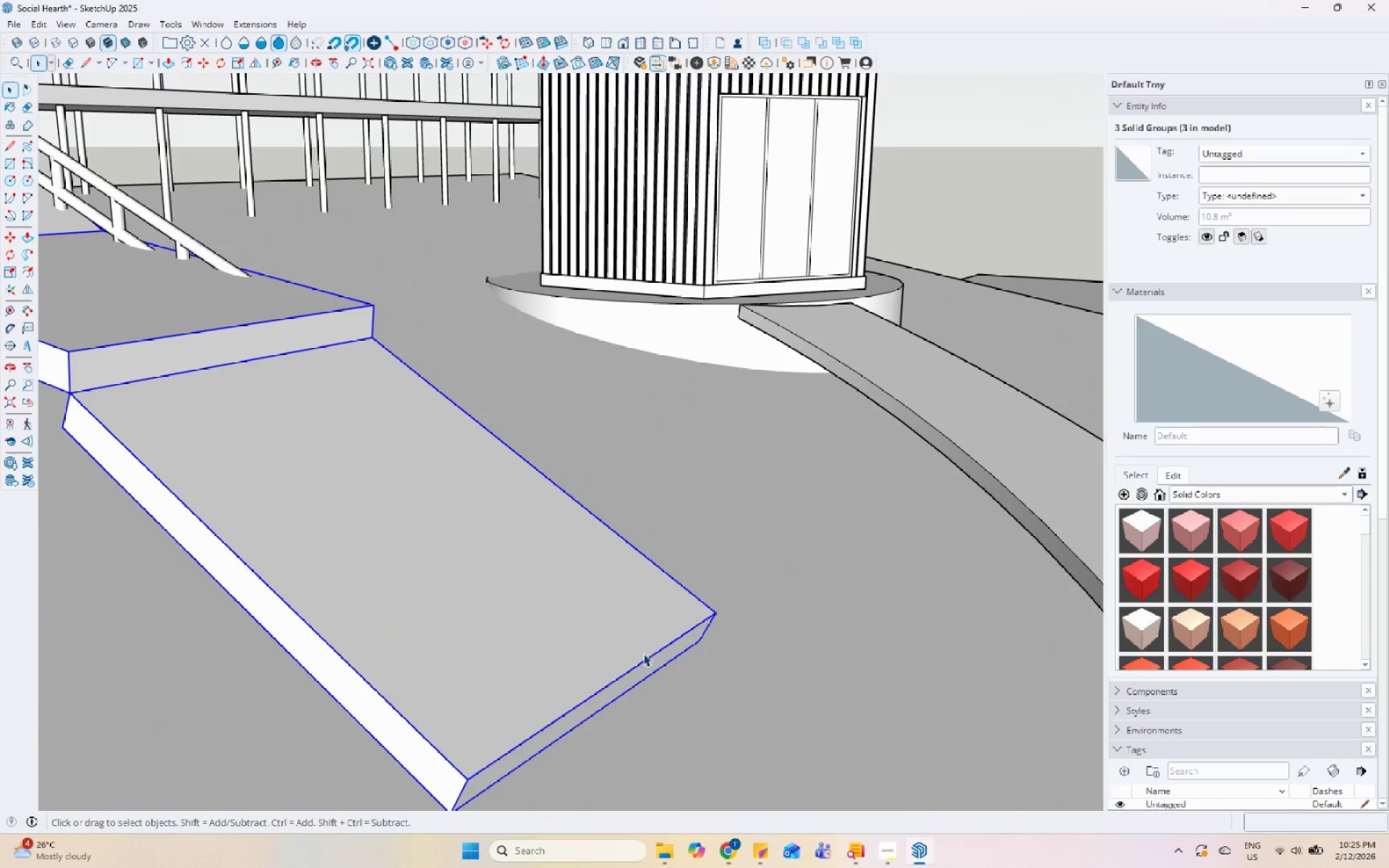 
left_click([629, 674])
 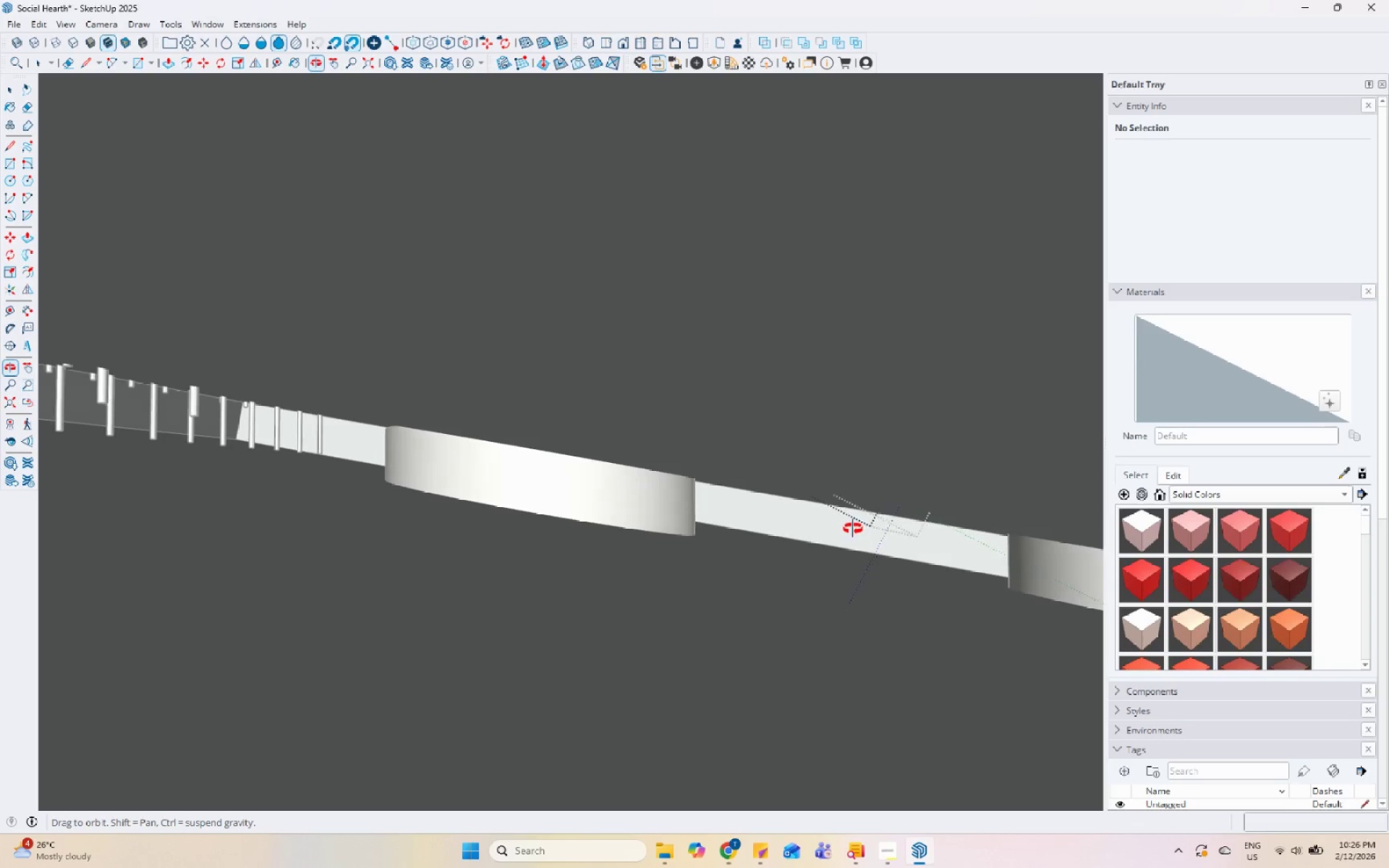 
scroll: coordinate [699, 577], scroll_direction: down, amount: 5.0
 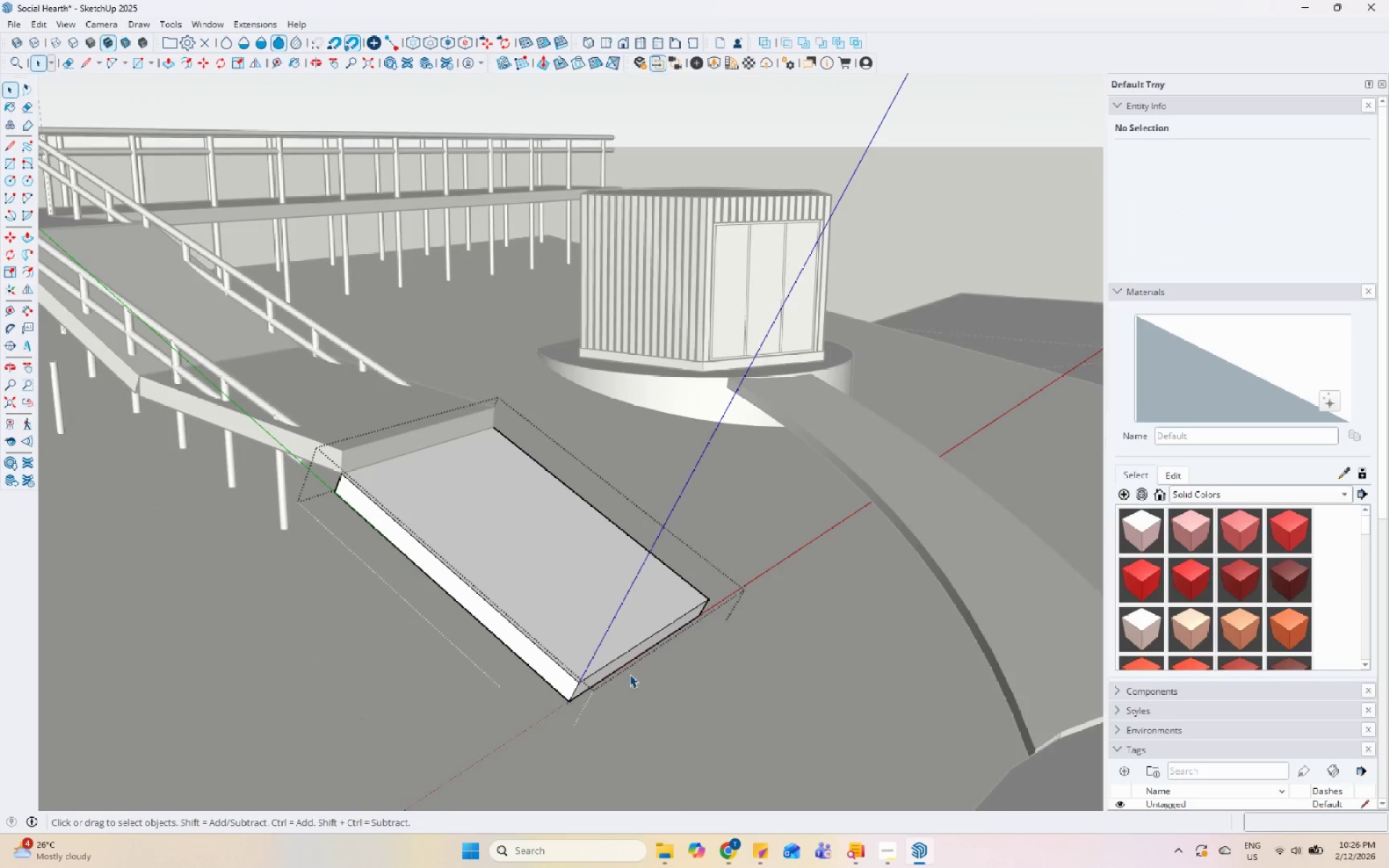 
left_click([729, 622])
 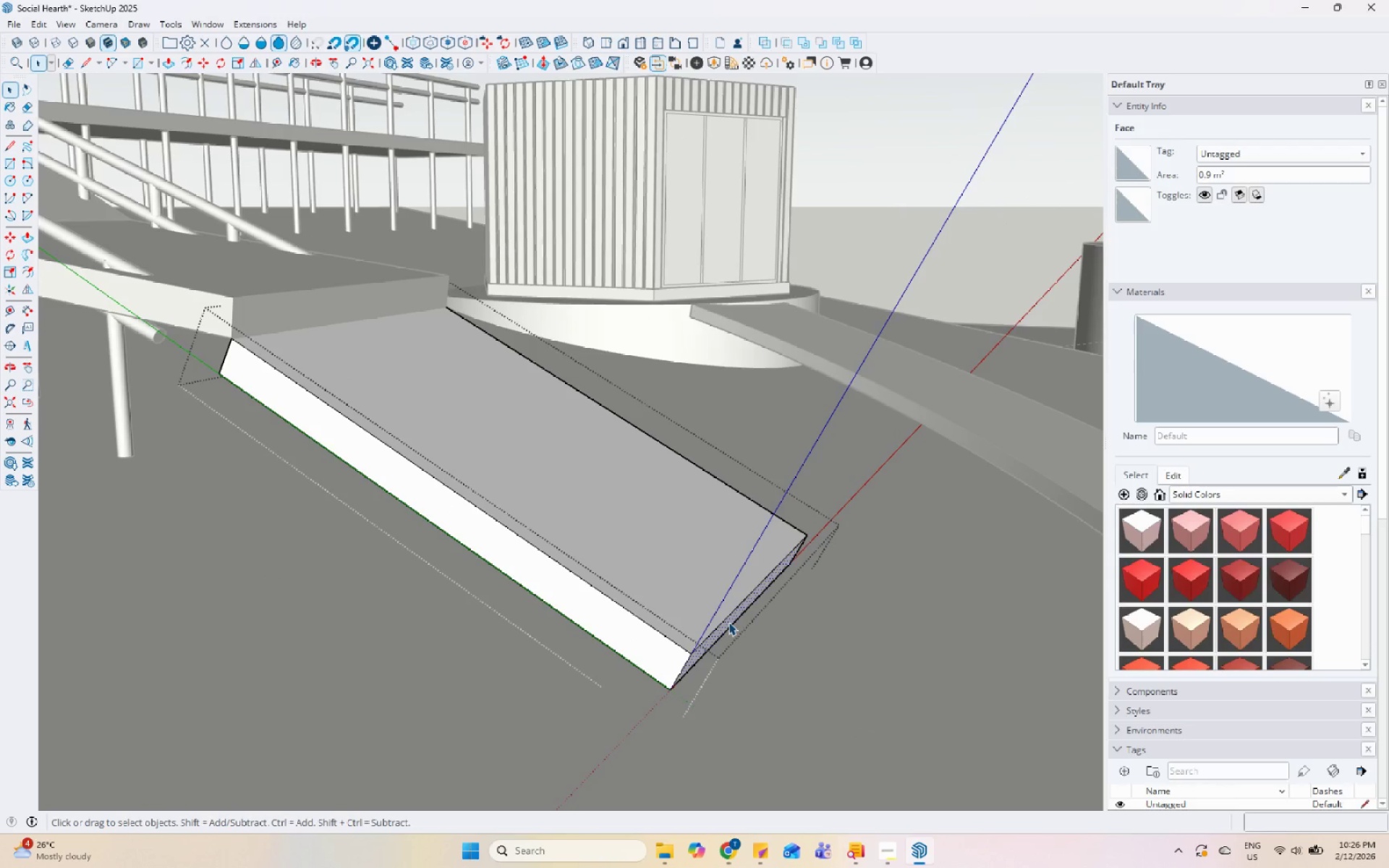 
scroll: coordinate [727, 624], scroll_direction: up, amount: 5.0
 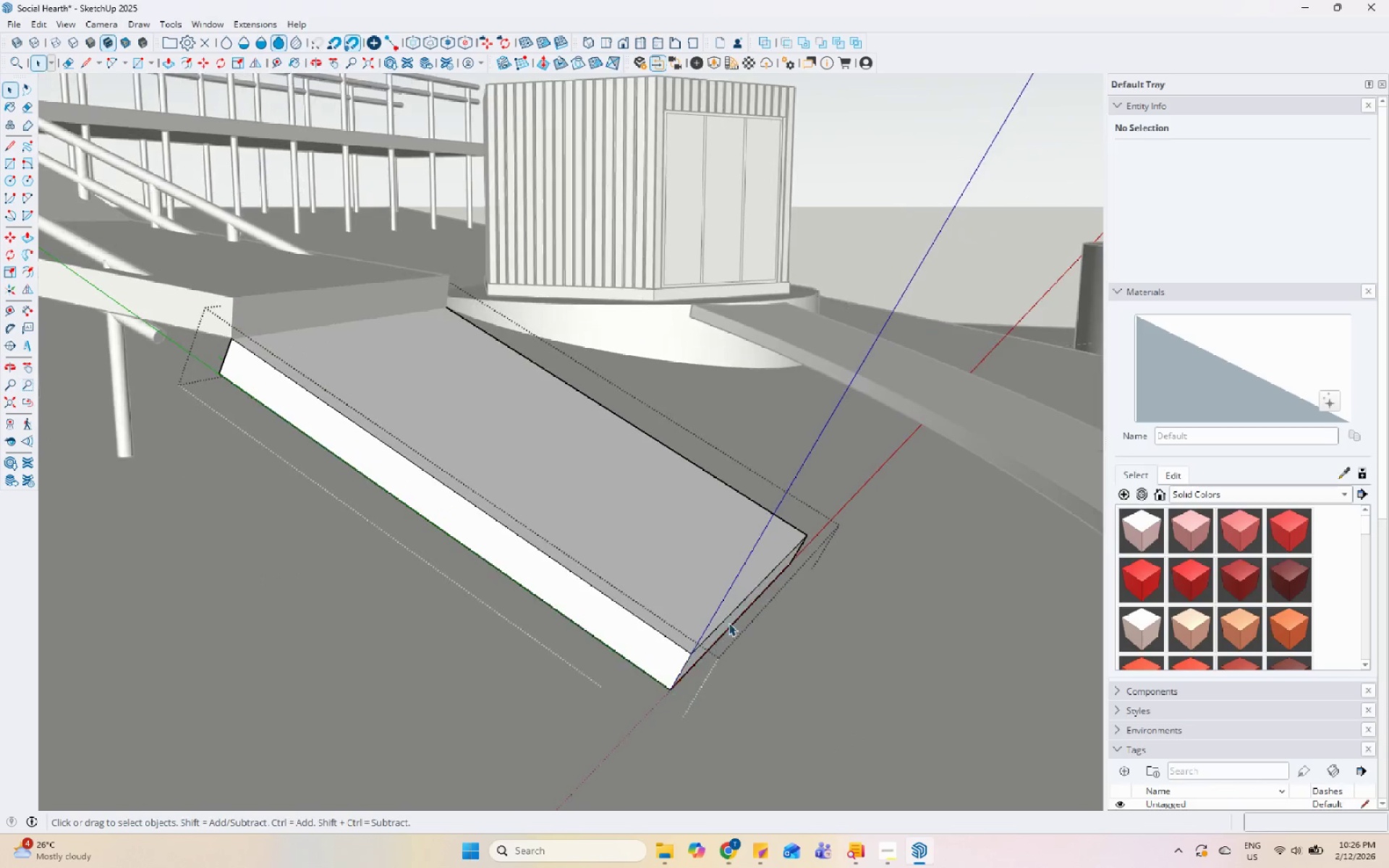 
key(P)
 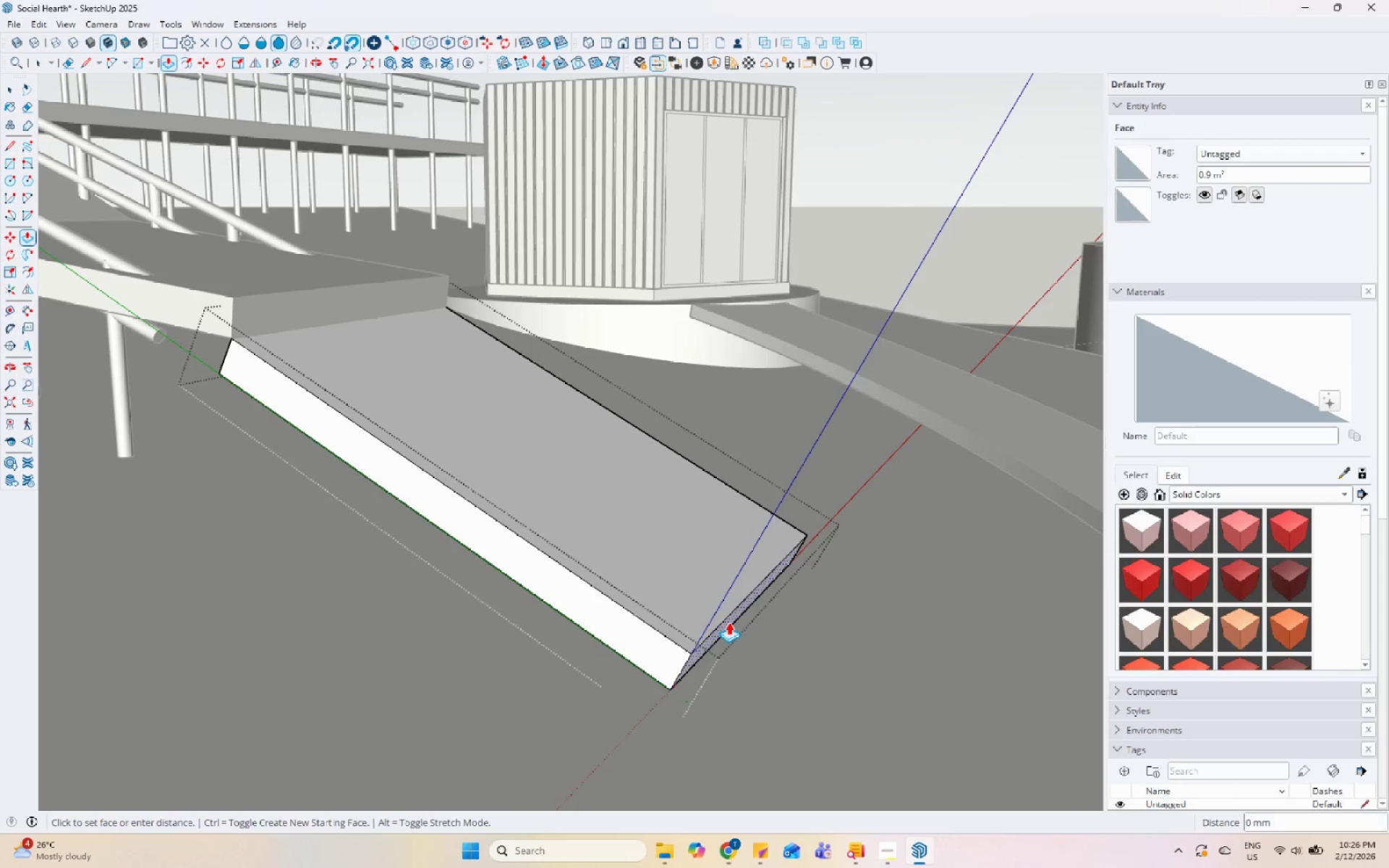 
left_click([729, 622])
 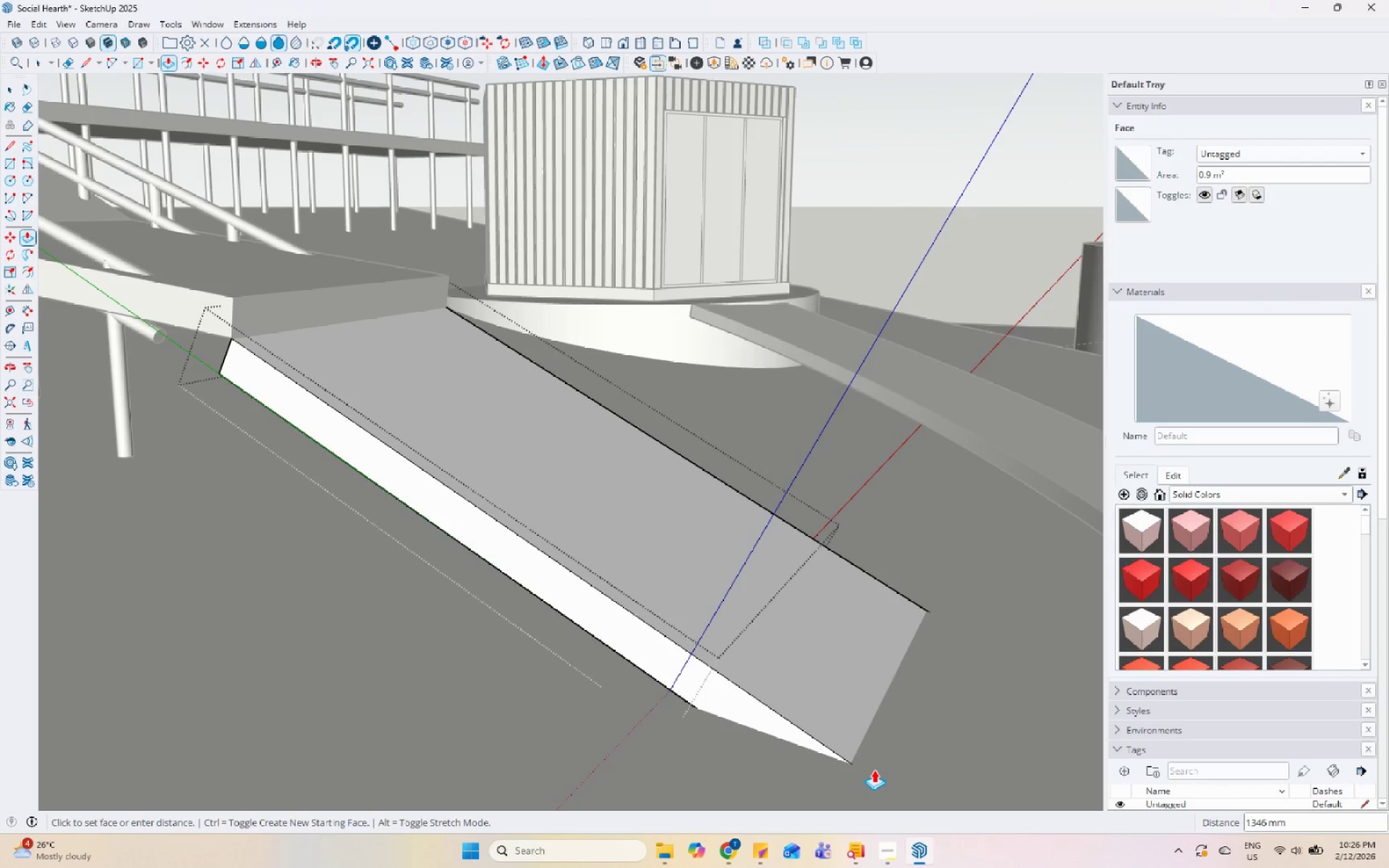 
key(Space)
 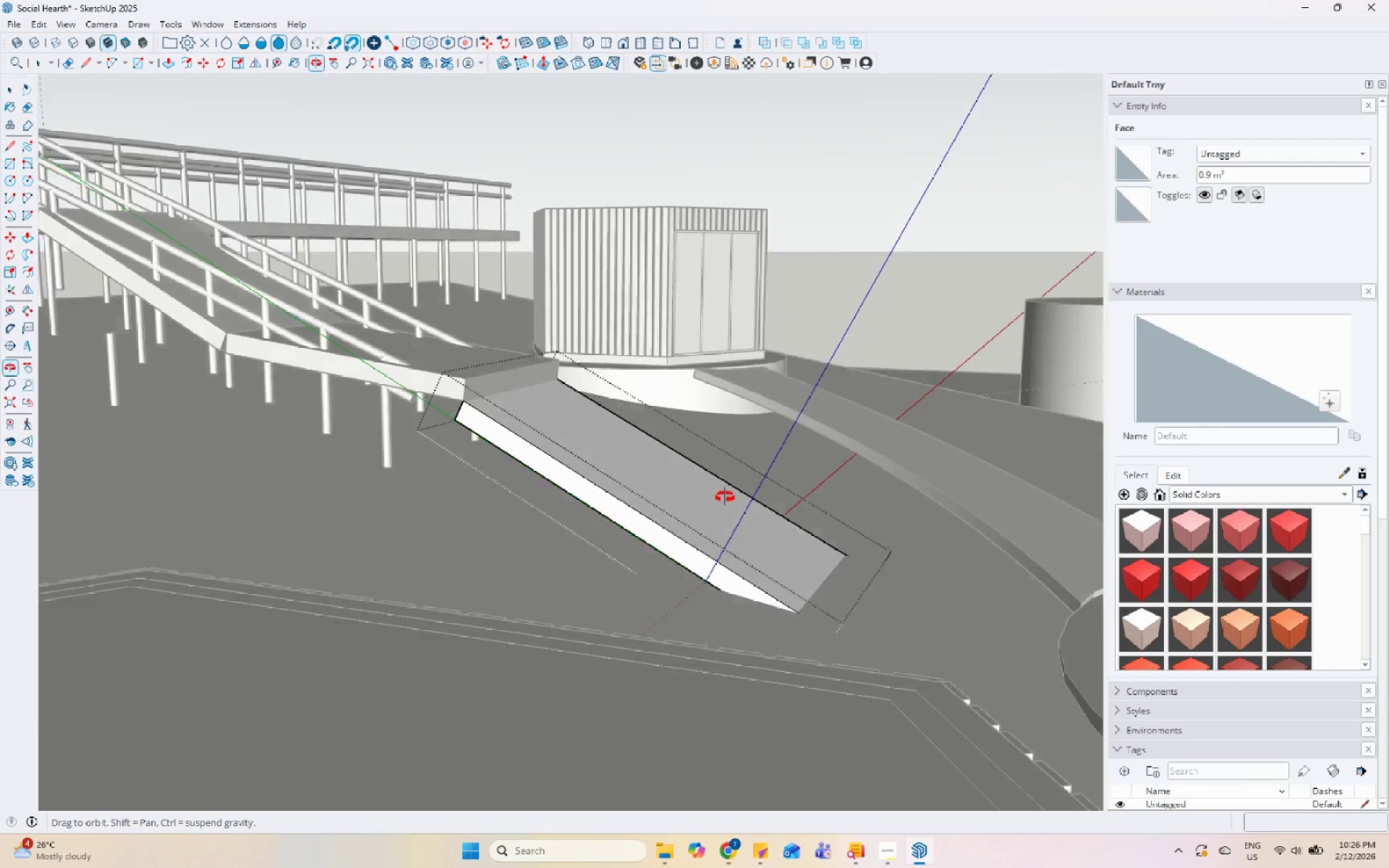 
scroll: coordinate [712, 522], scroll_direction: down, amount: 6.0
 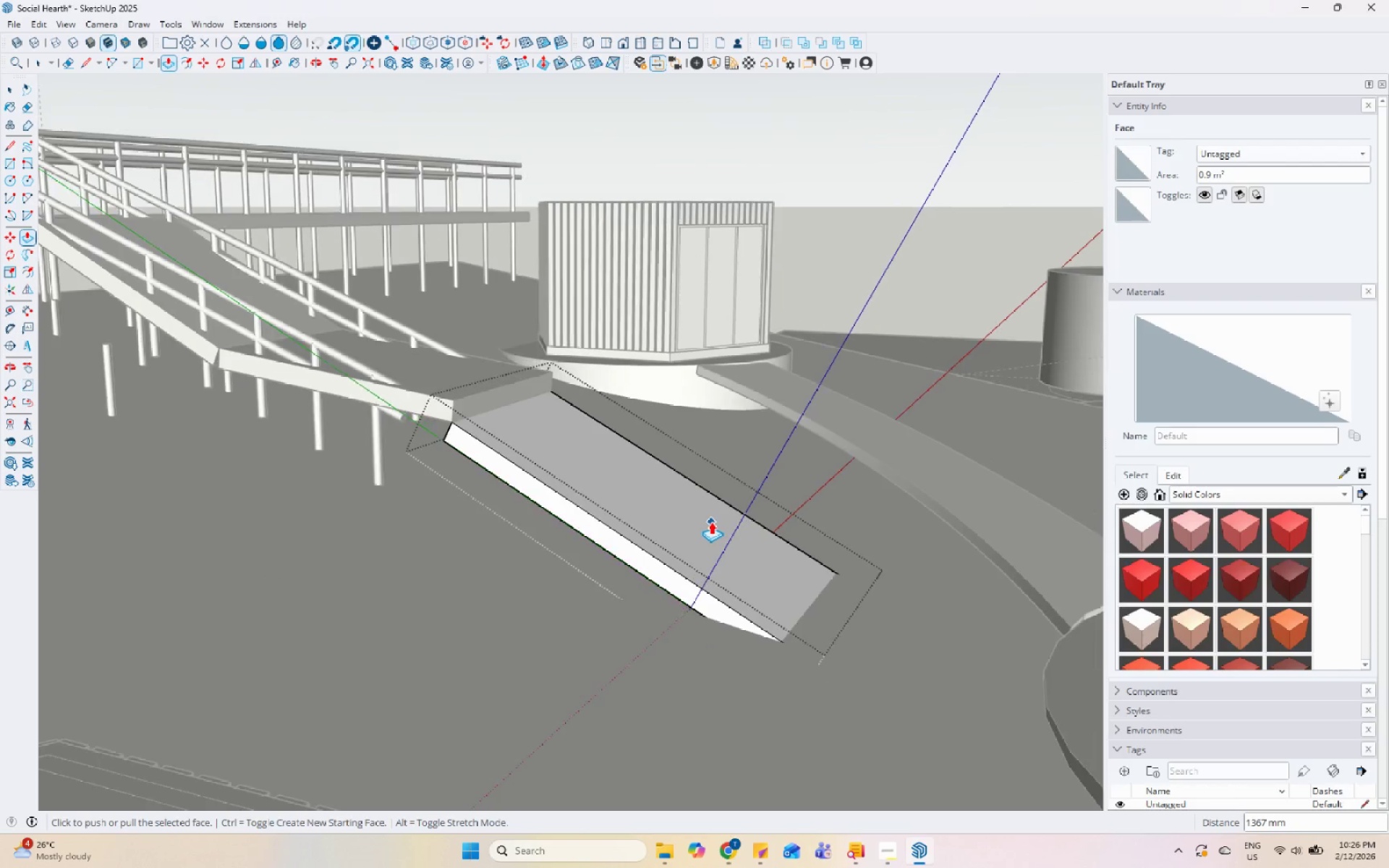 
key(Escape)
 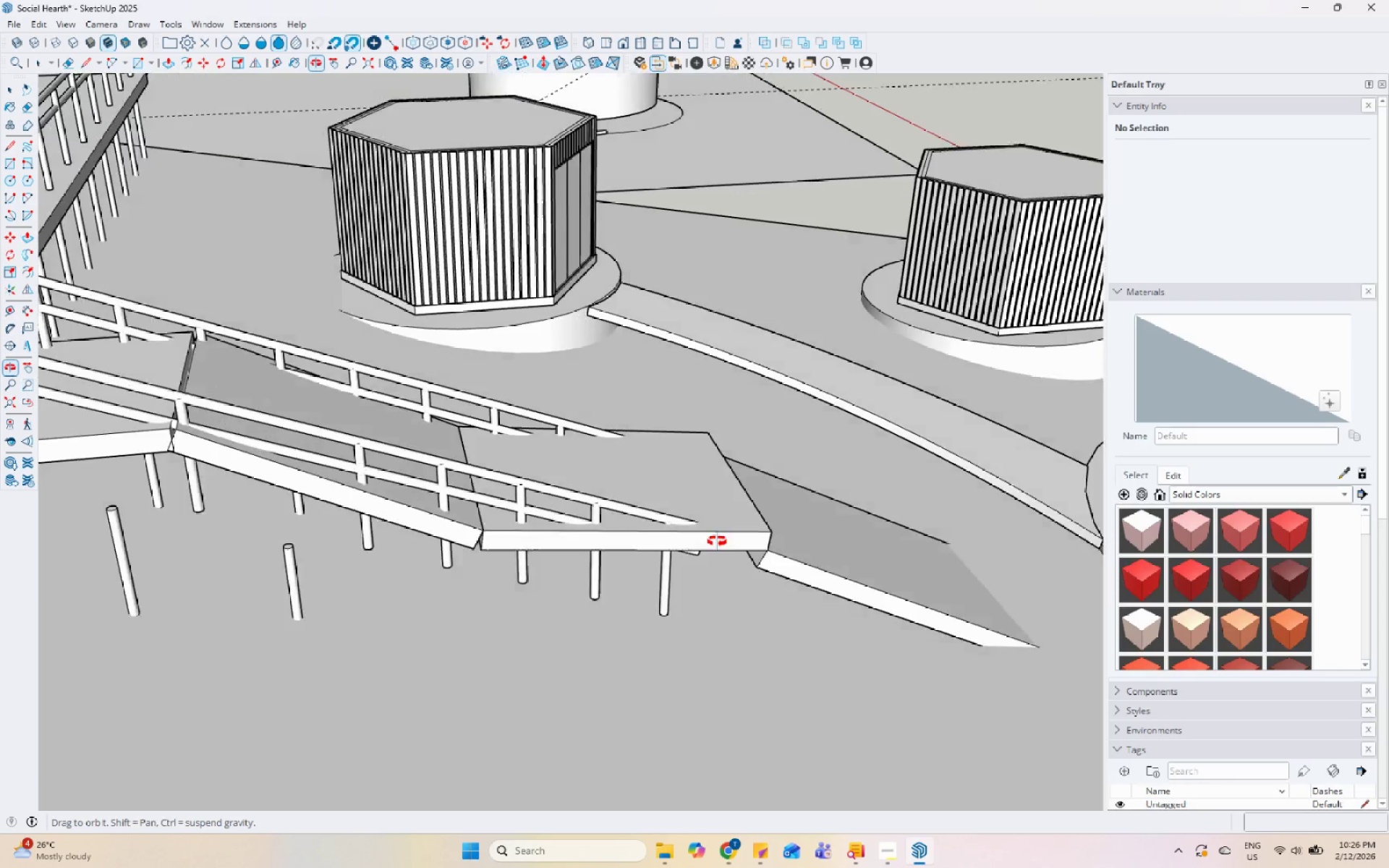 
left_click([783, 542])
 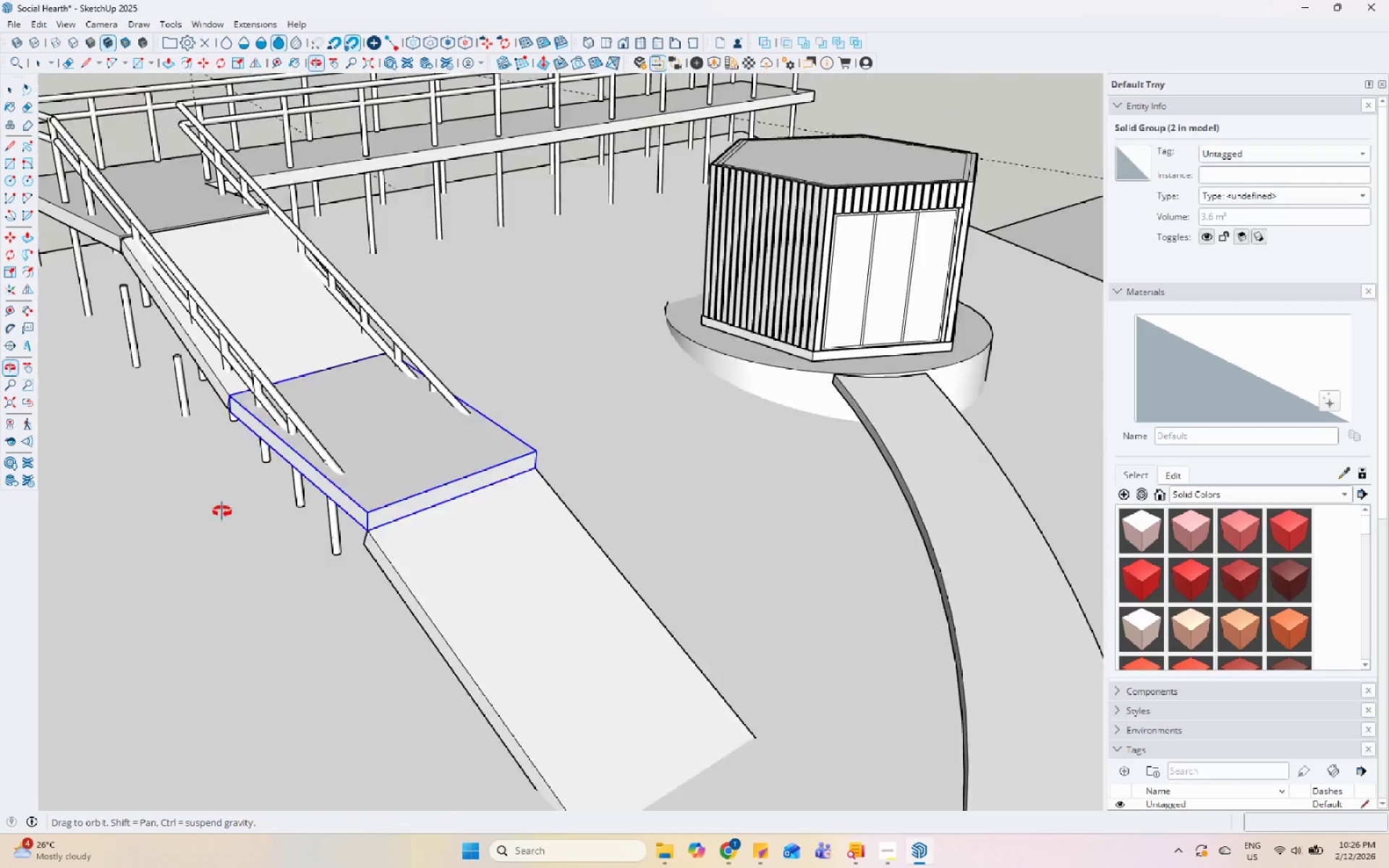 
scroll: coordinate [670, 432], scroll_direction: down, amount: 8.0
 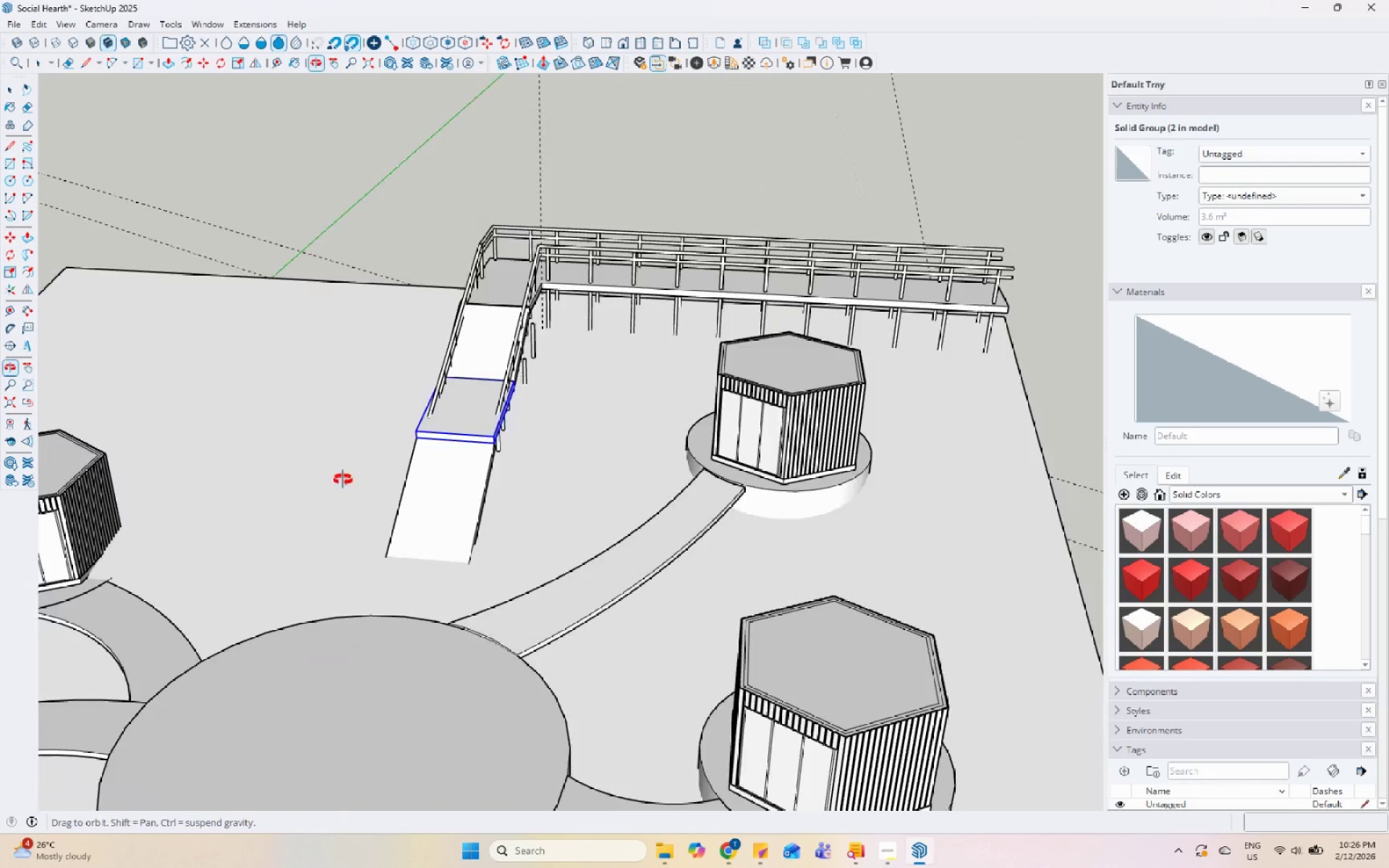 
scroll: coordinate [319, 480], scroll_direction: up, amount: 5.0
 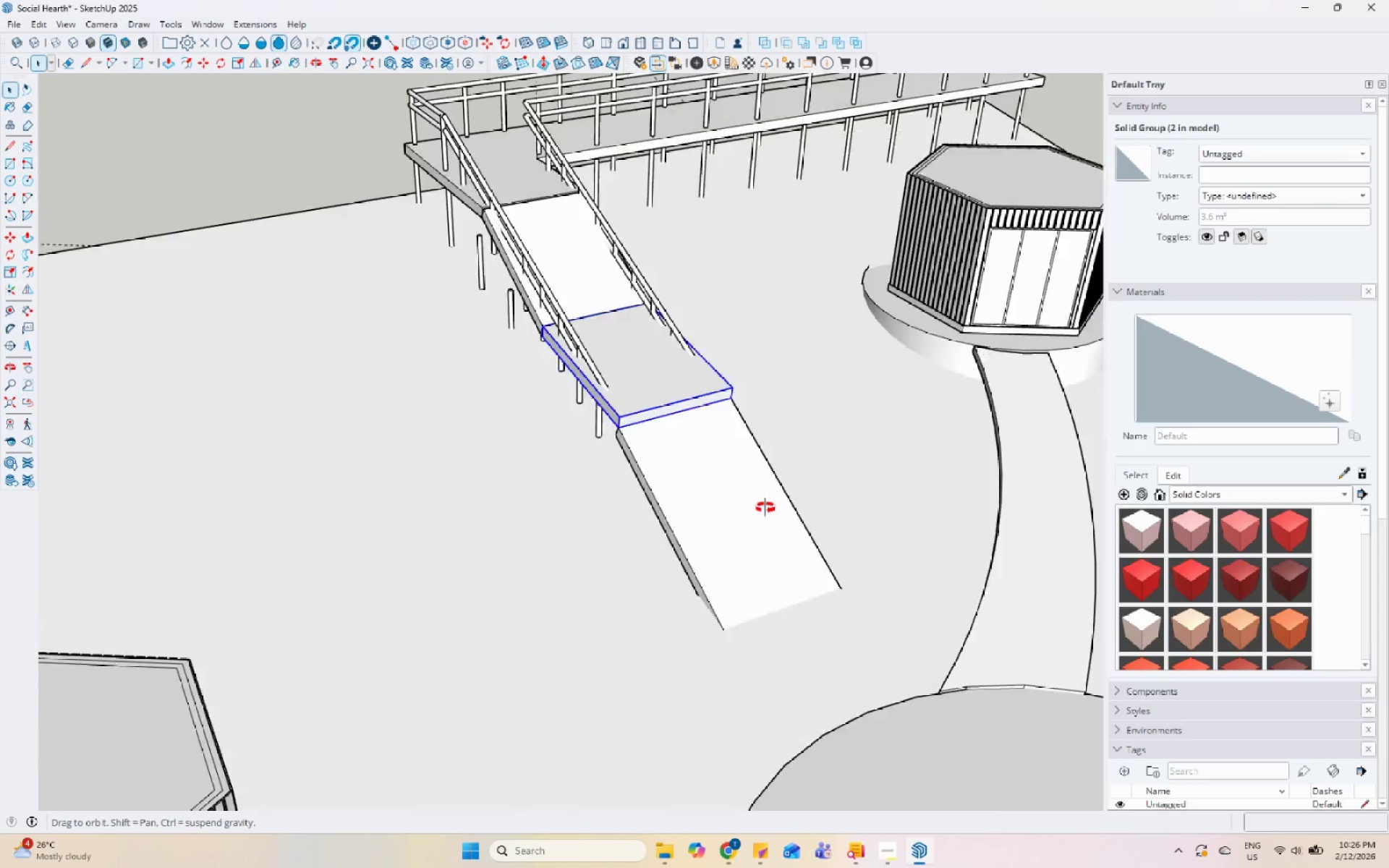 
left_click([631, 331])
 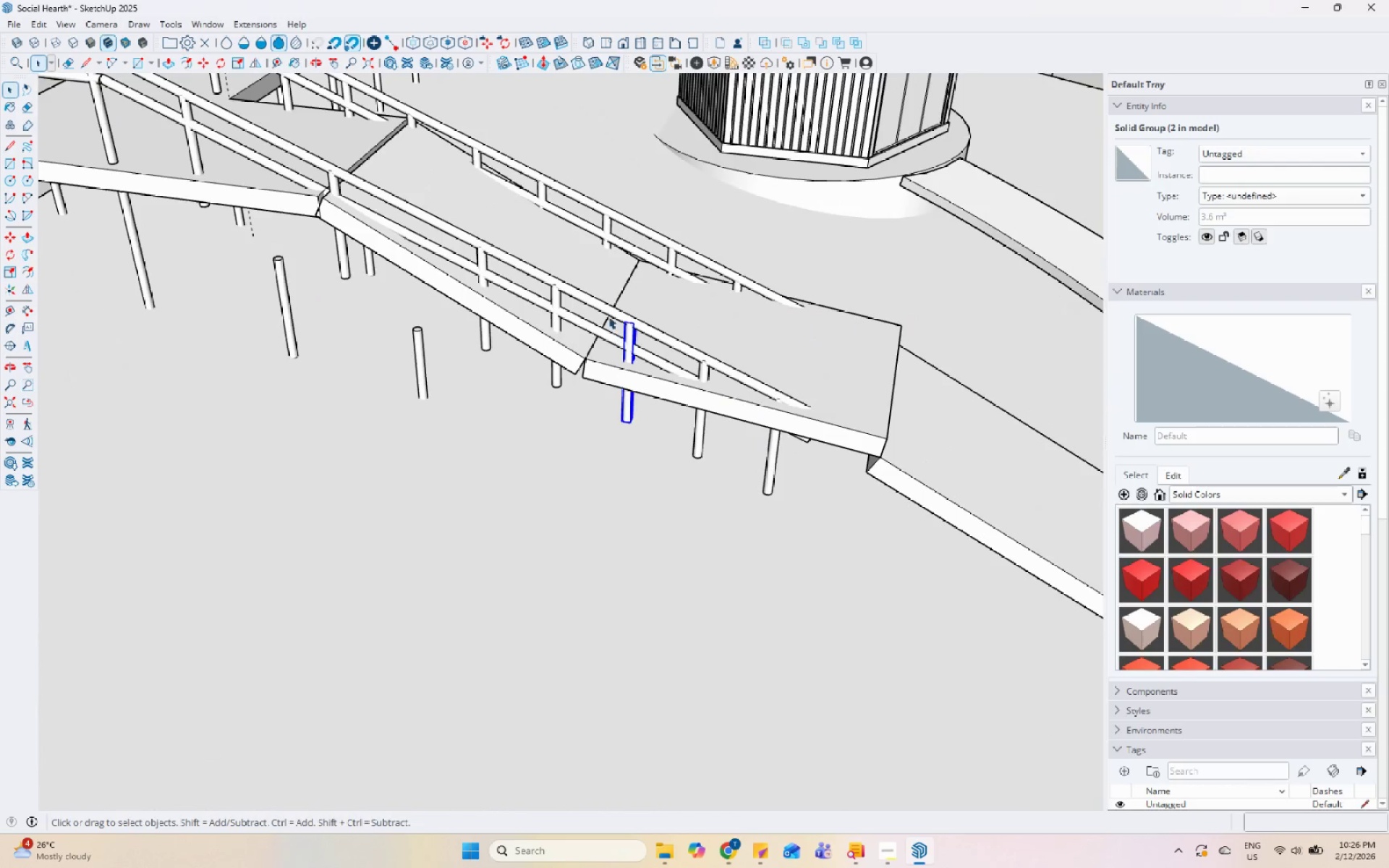 
scroll: coordinate [598, 299], scroll_direction: up, amount: 6.0
 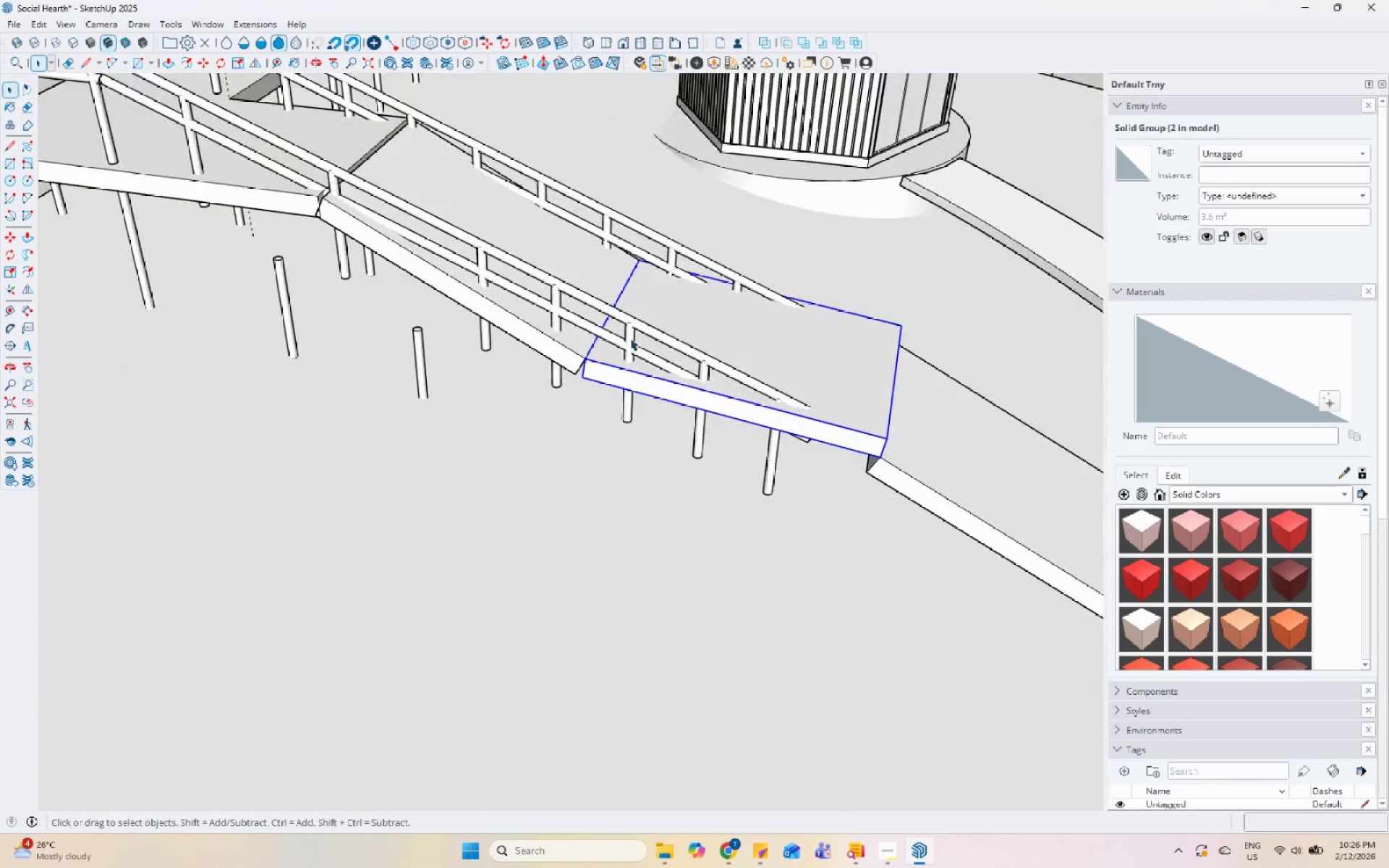 
left_click([608, 308])
 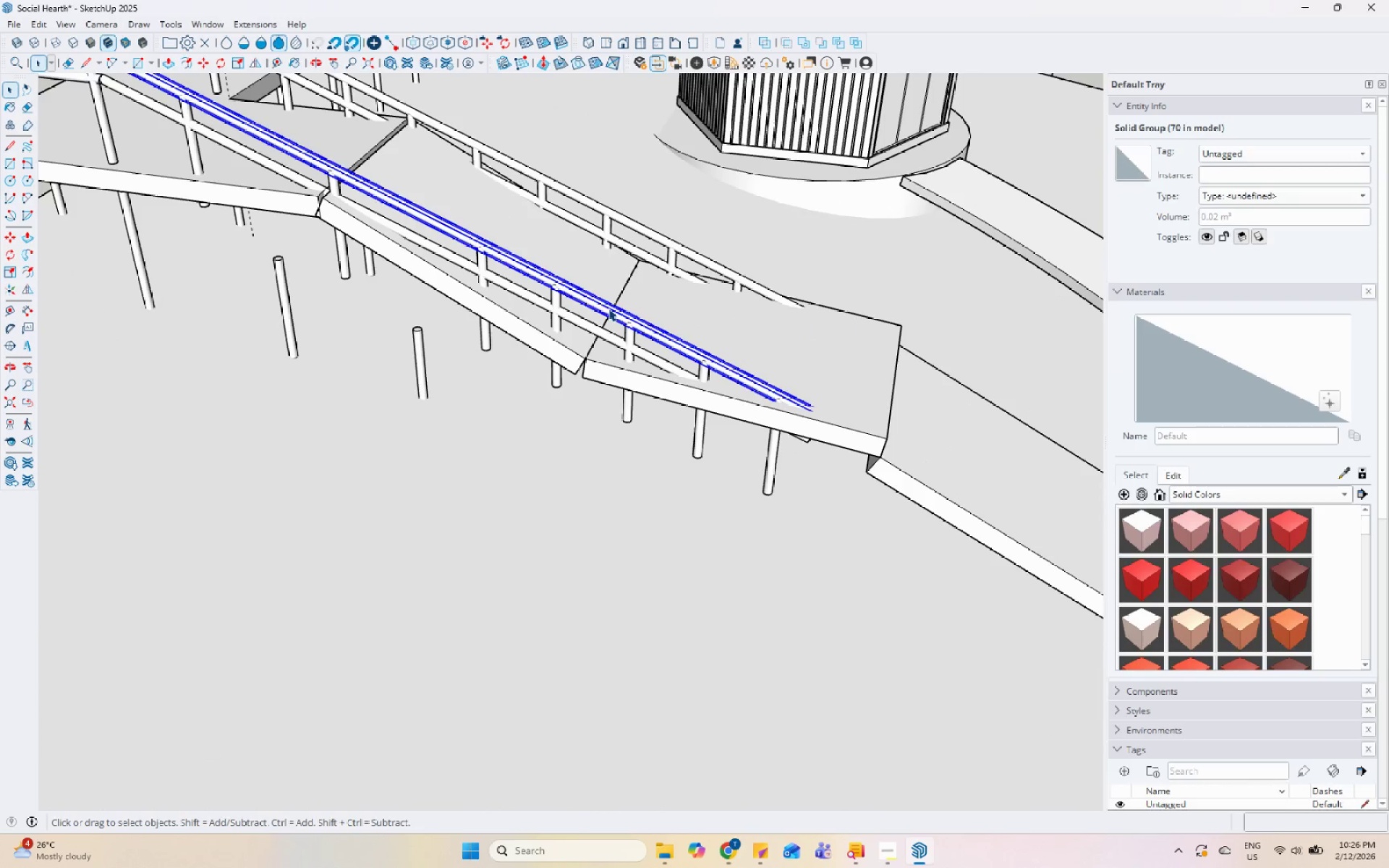 
right_click([608, 308])
 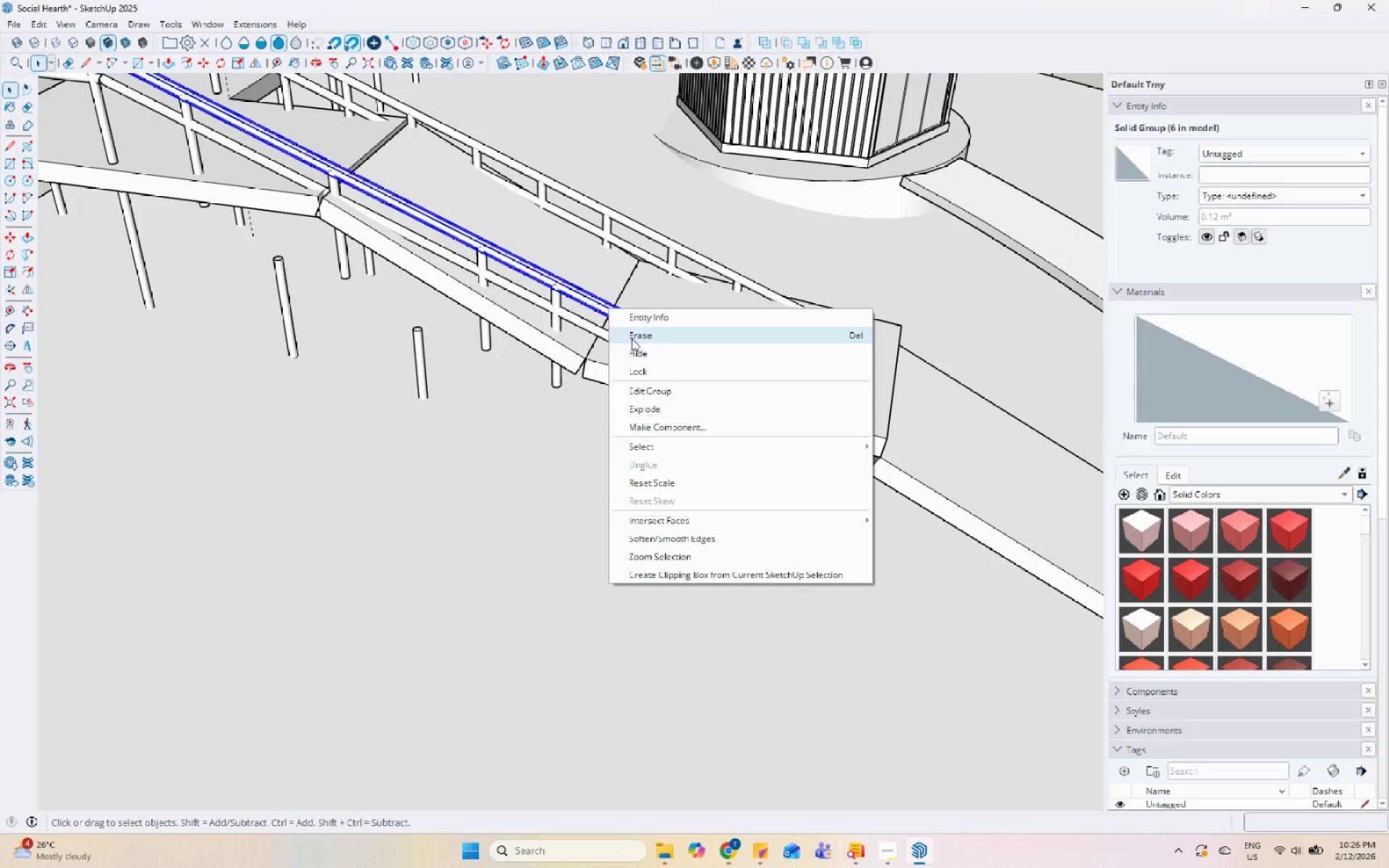 
left_click([632, 333])
 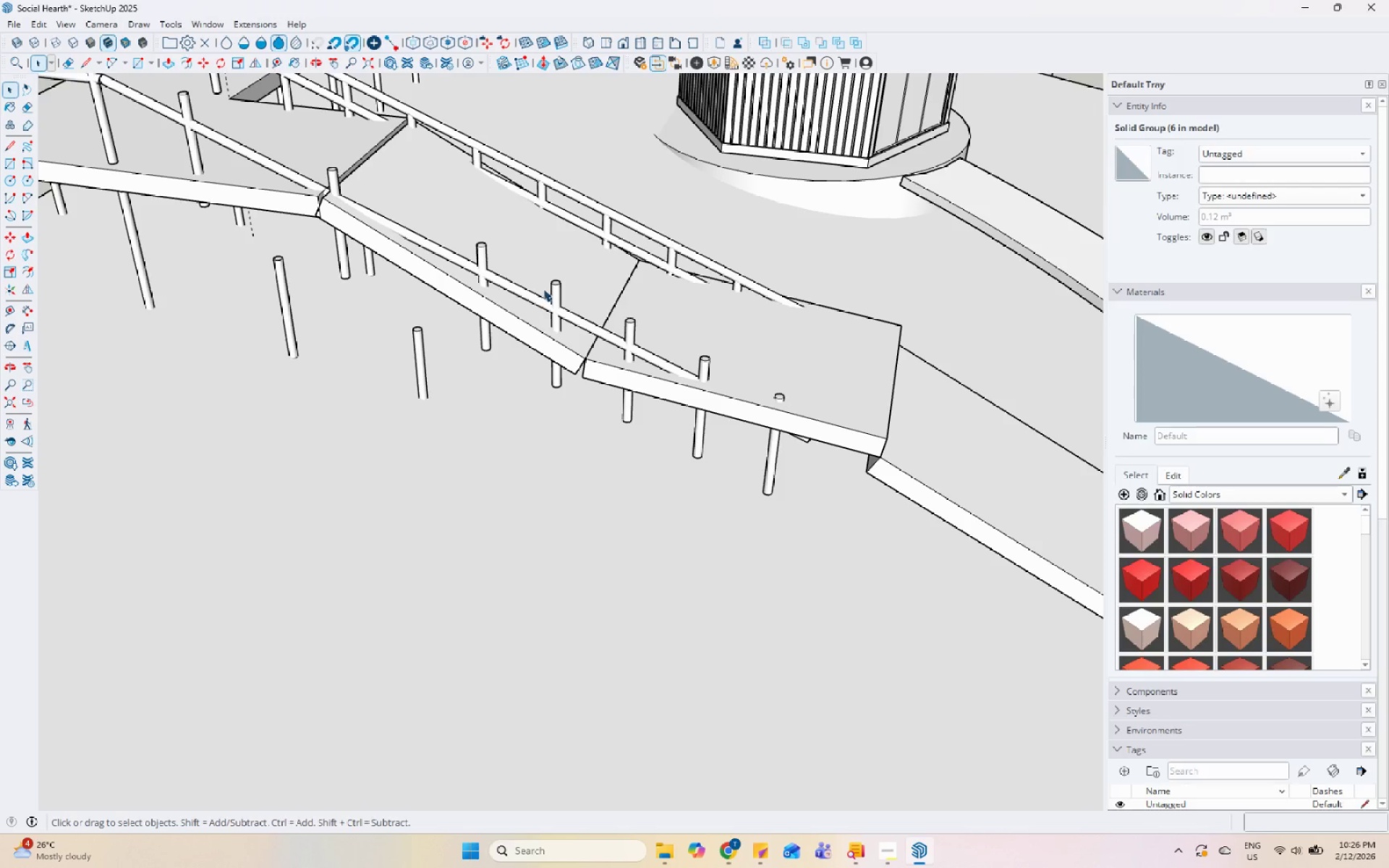 
left_click([530, 293])
 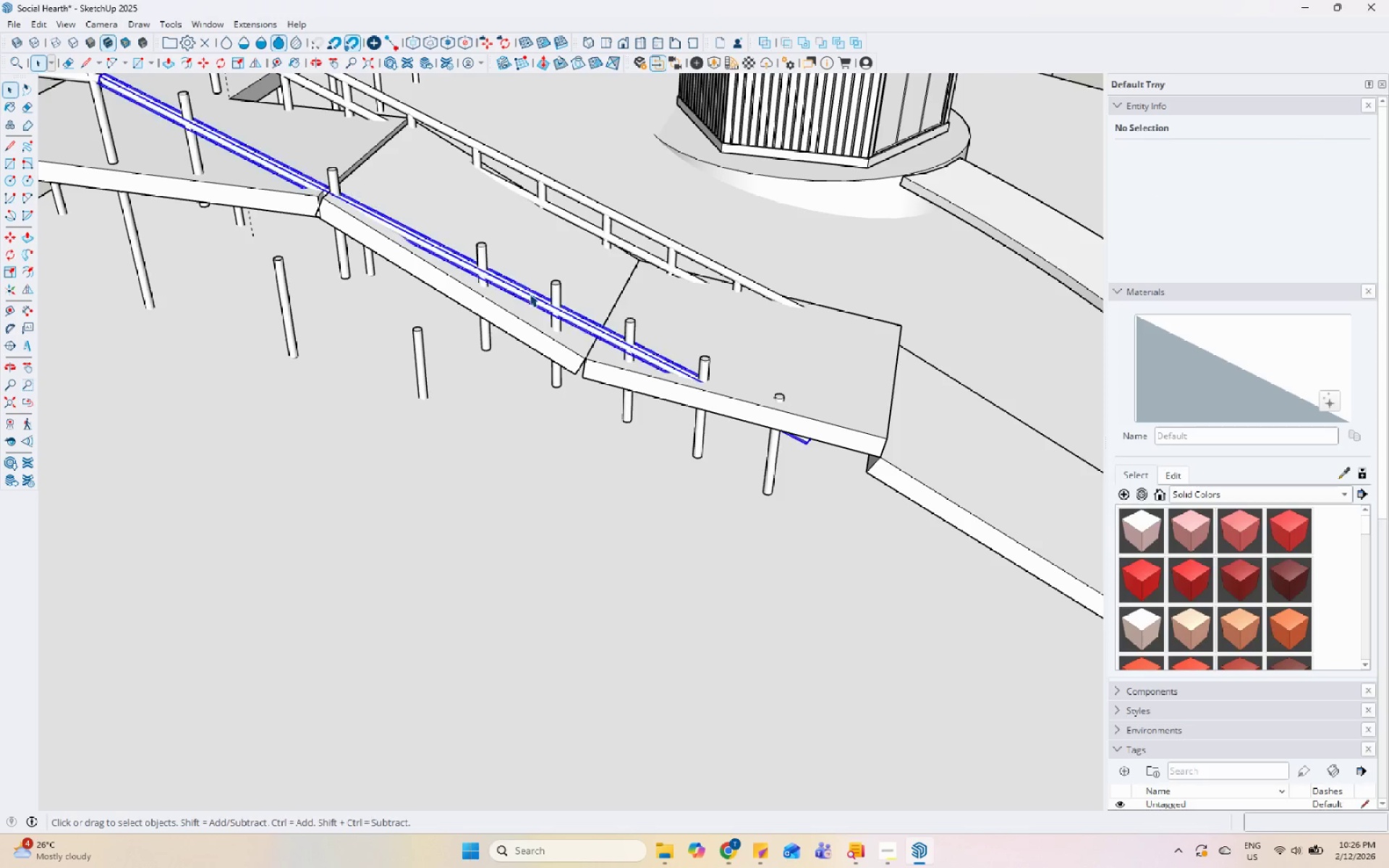 
right_click([530, 294])
 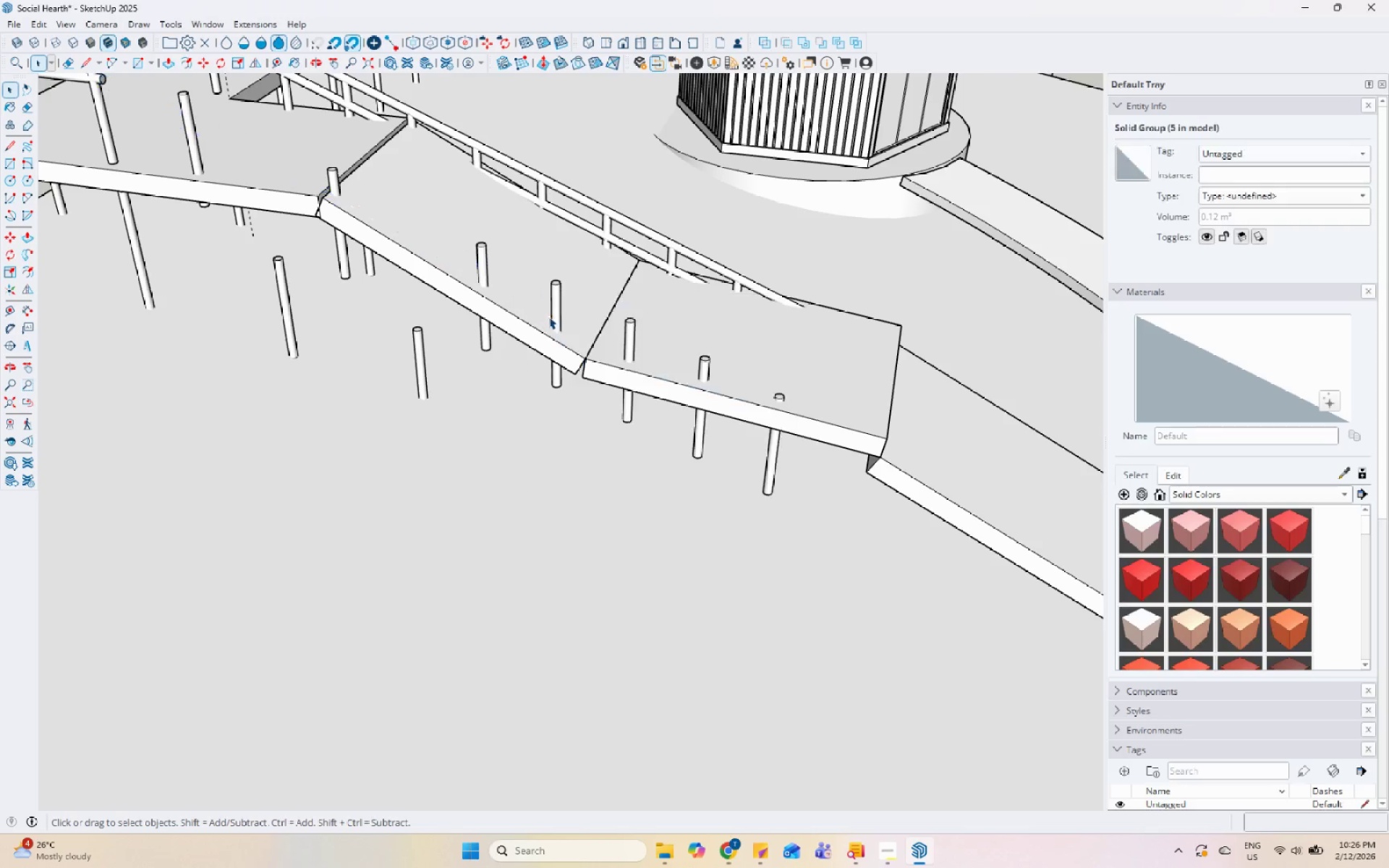 
scroll: coordinate [561, 385], scroll_direction: down, amount: 7.0
 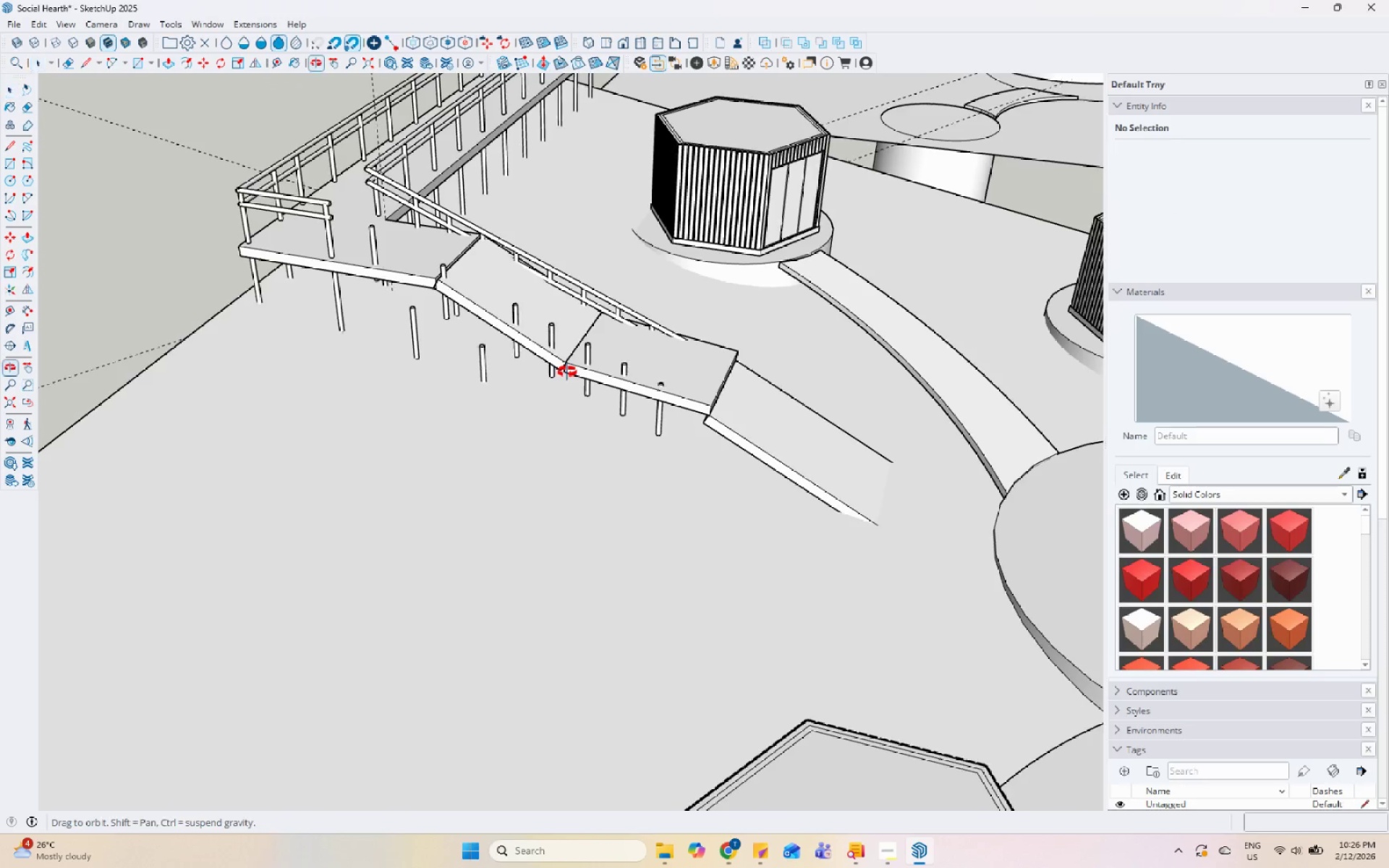 
key(Control+Z)
 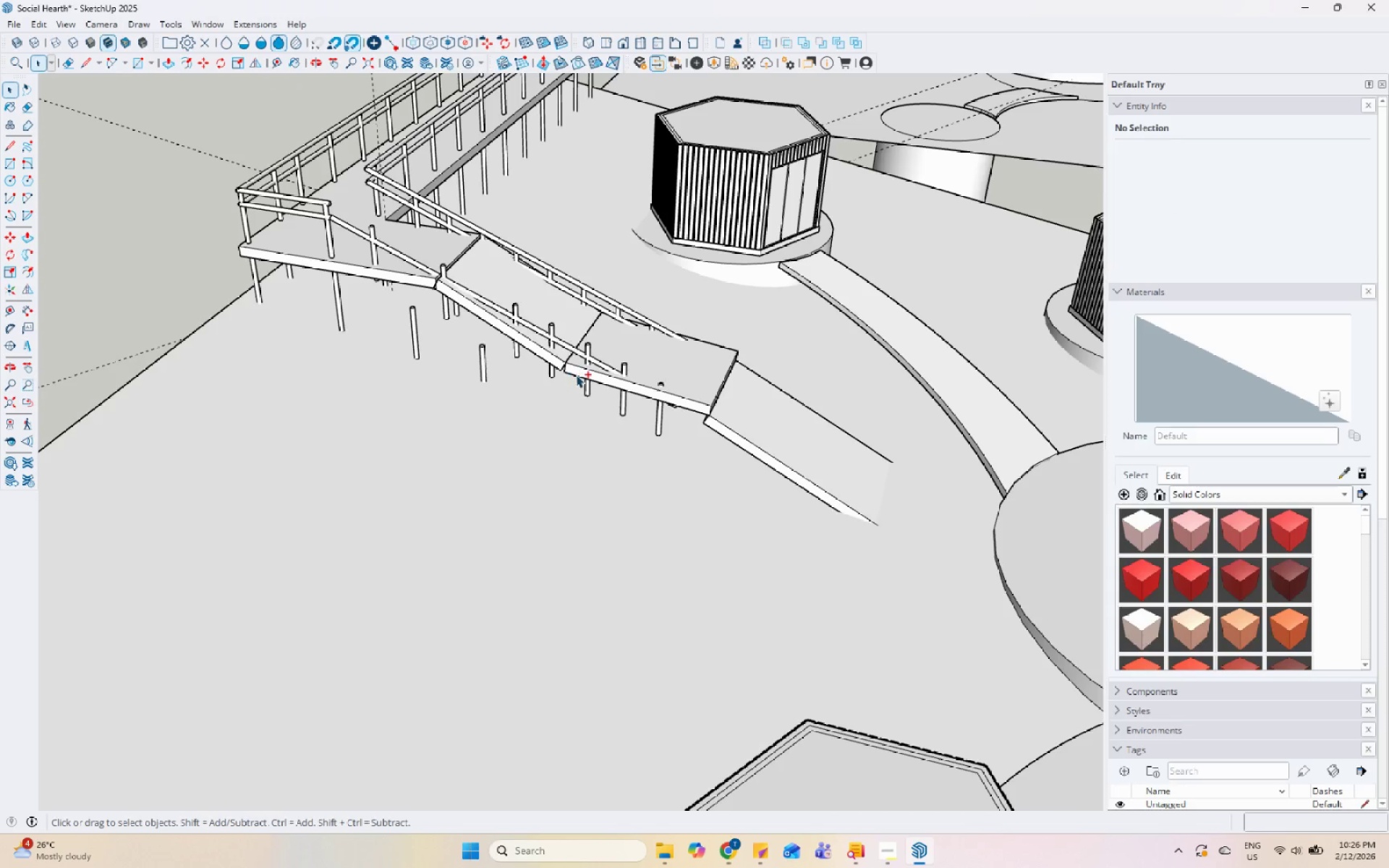 
key(Control+Z)
 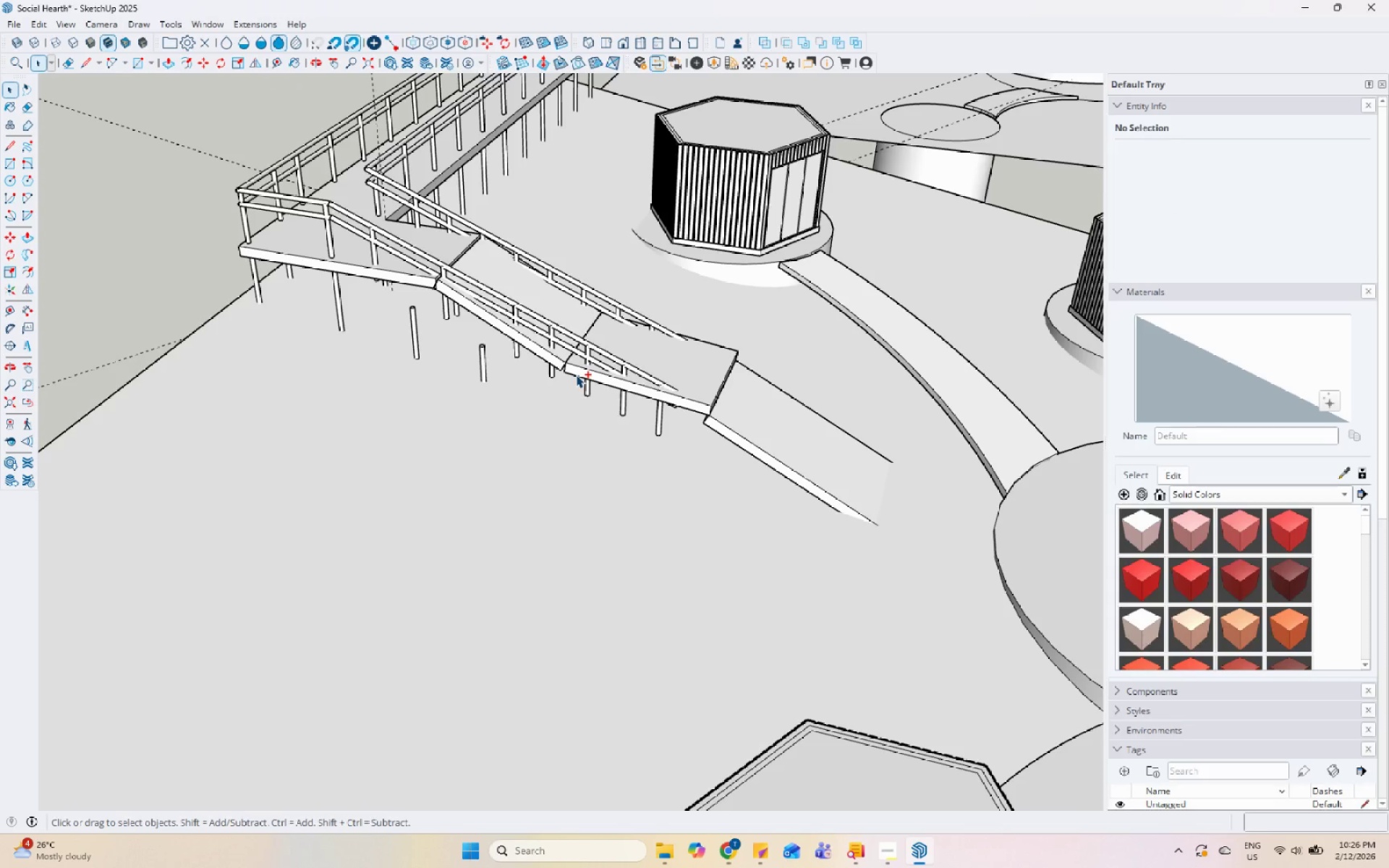 
key(Control+Z)
 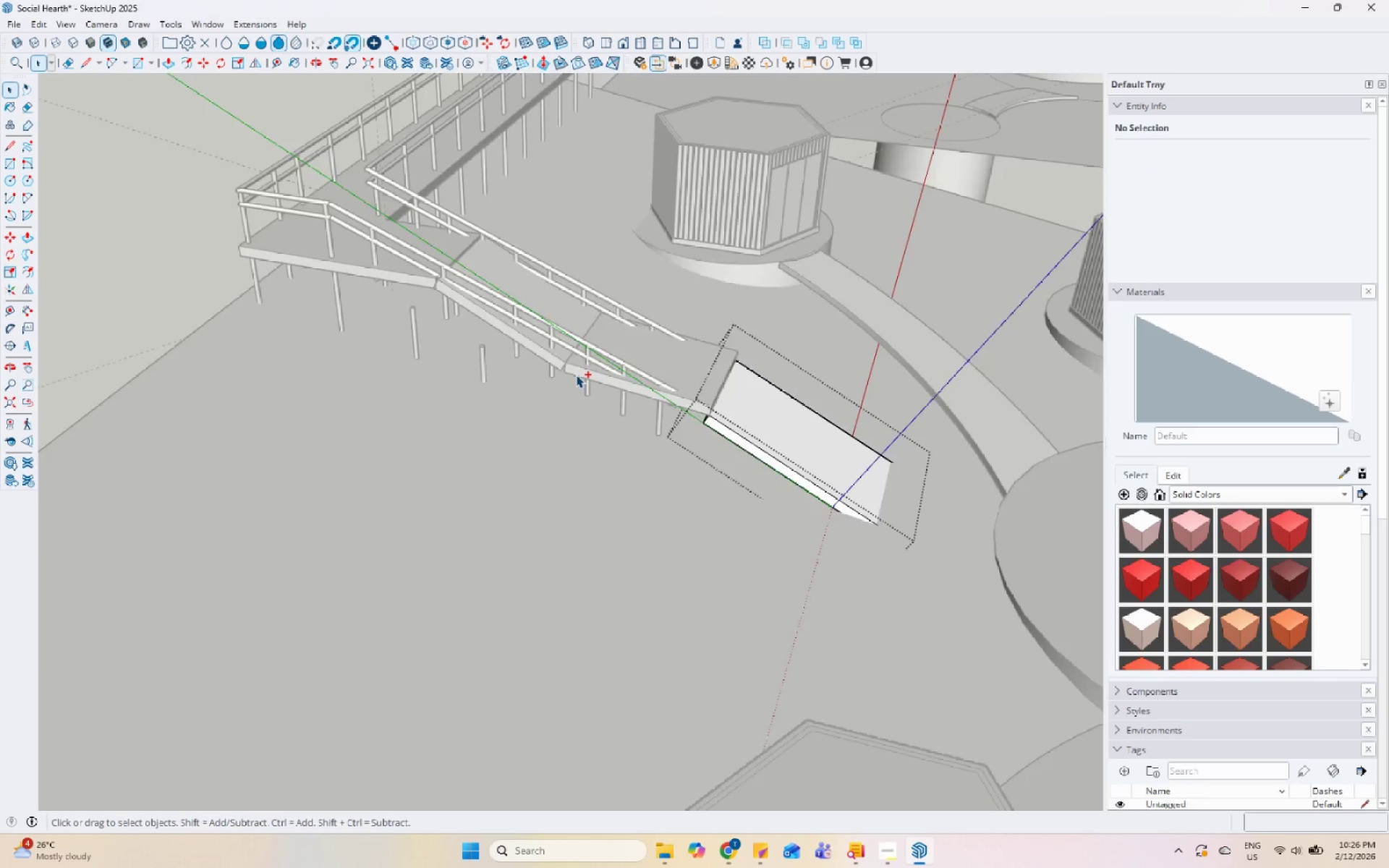 
key(Control+Z)
 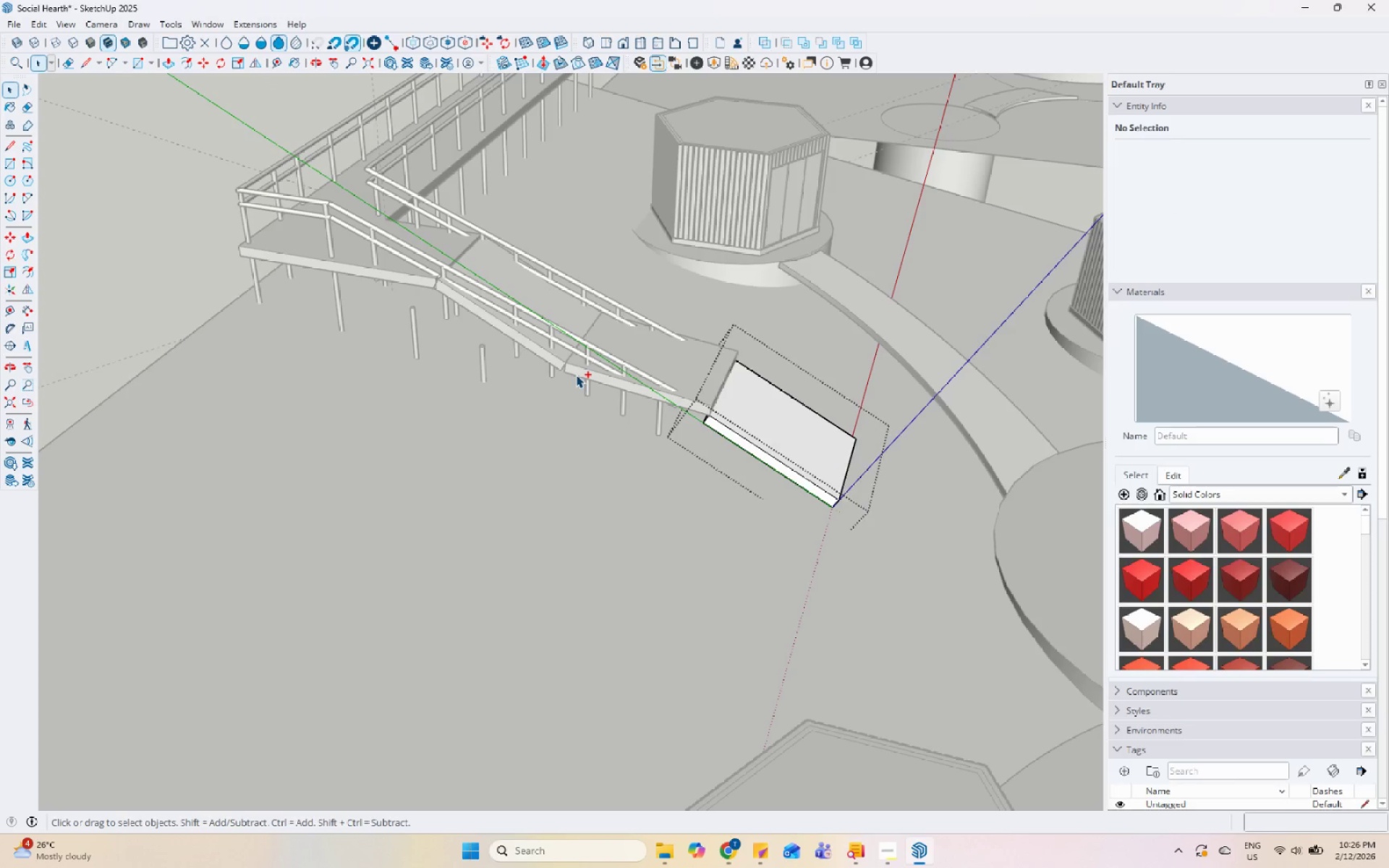 
key(Control+Z)
 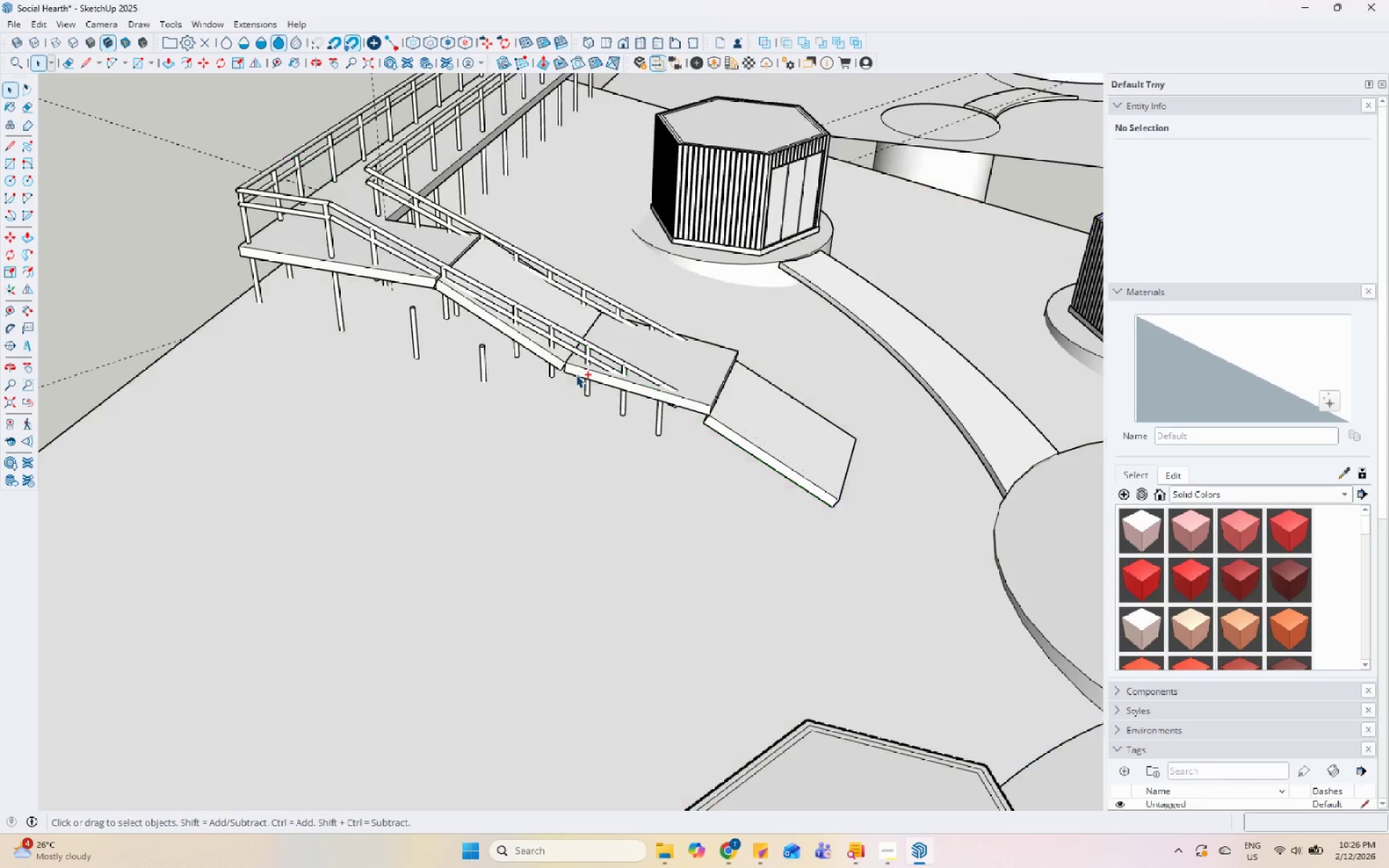 
key(Control+Z)
 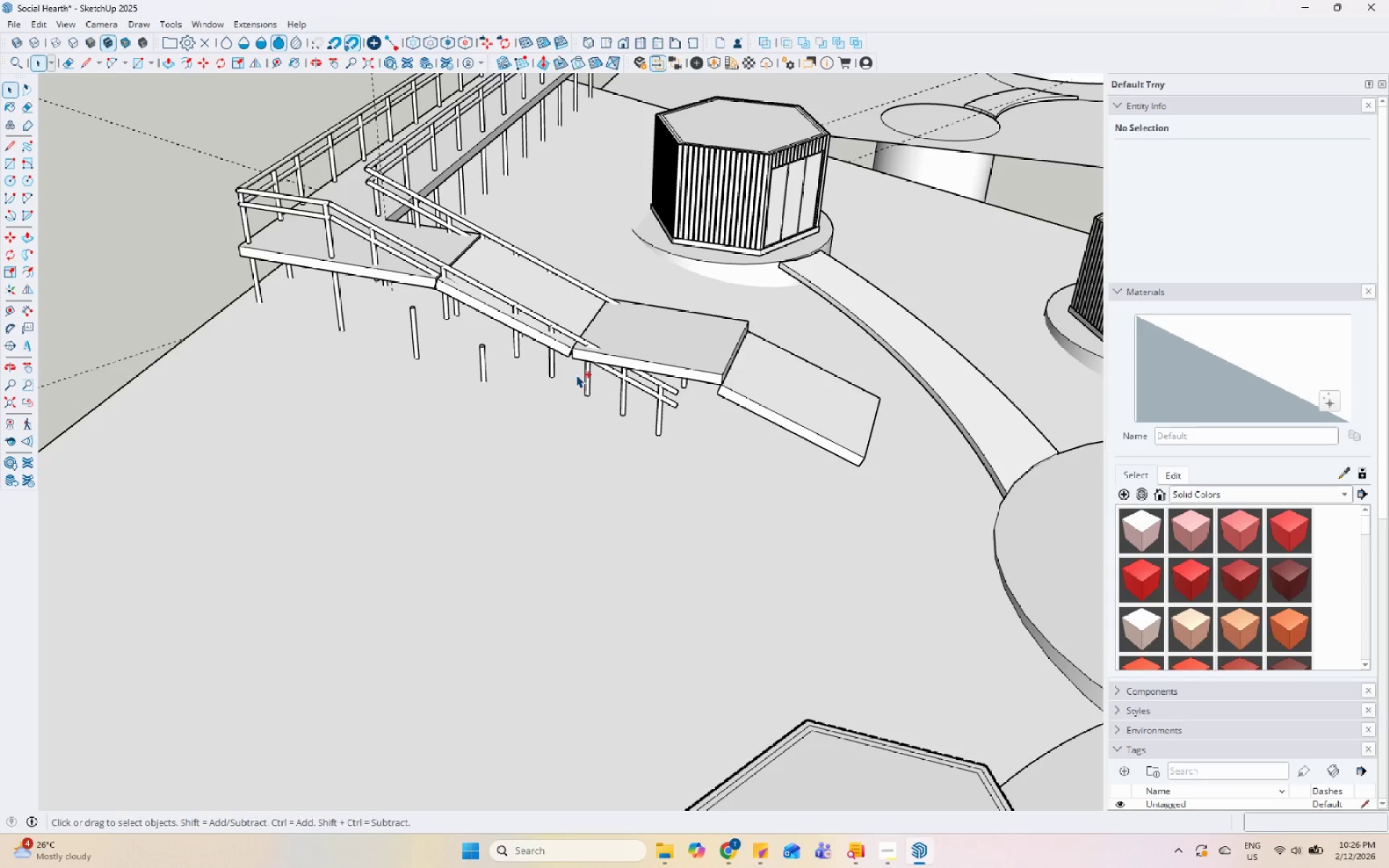 
key(Control+Z)
 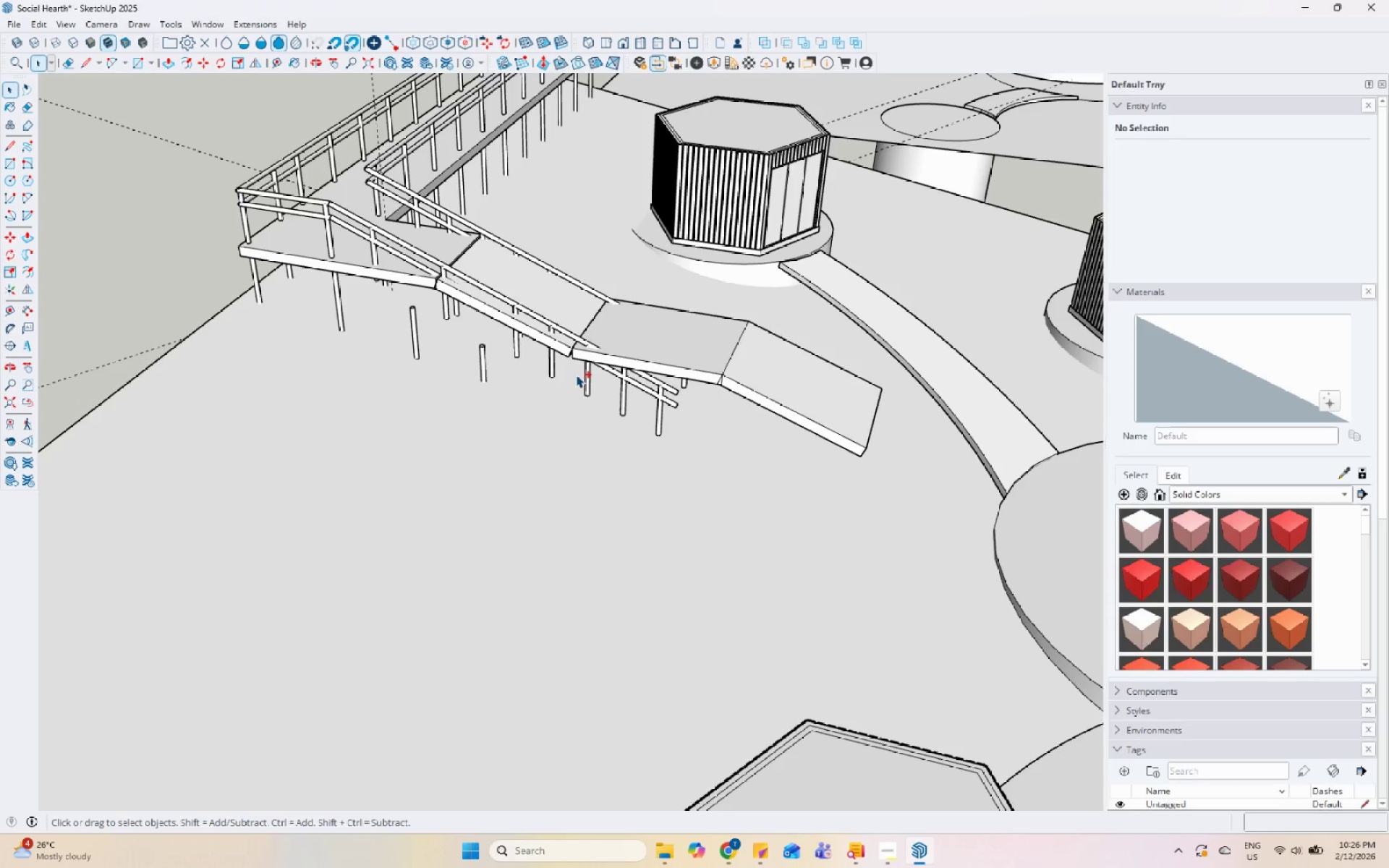 
key(Control+Z)
 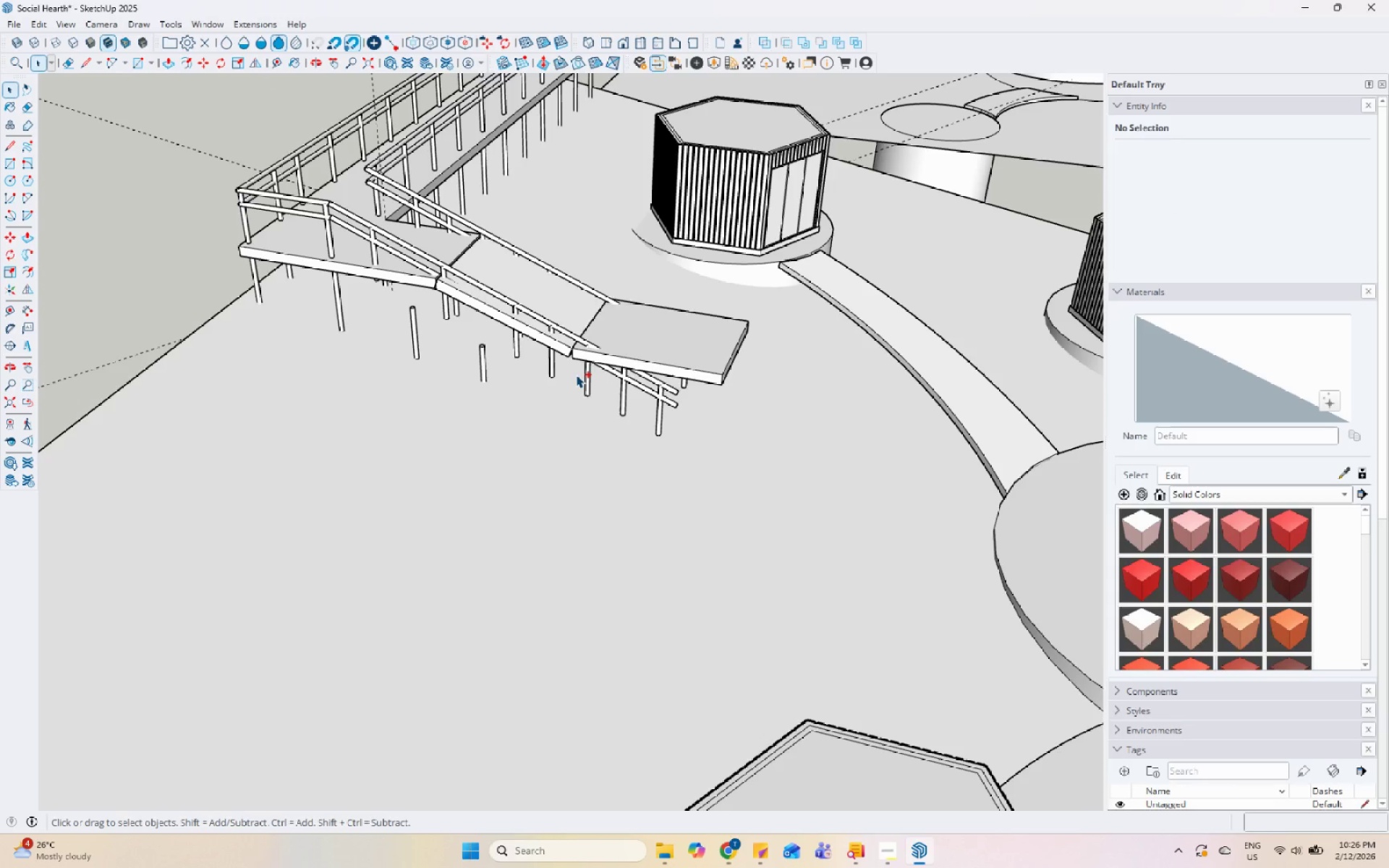 
key(Control+Z)
 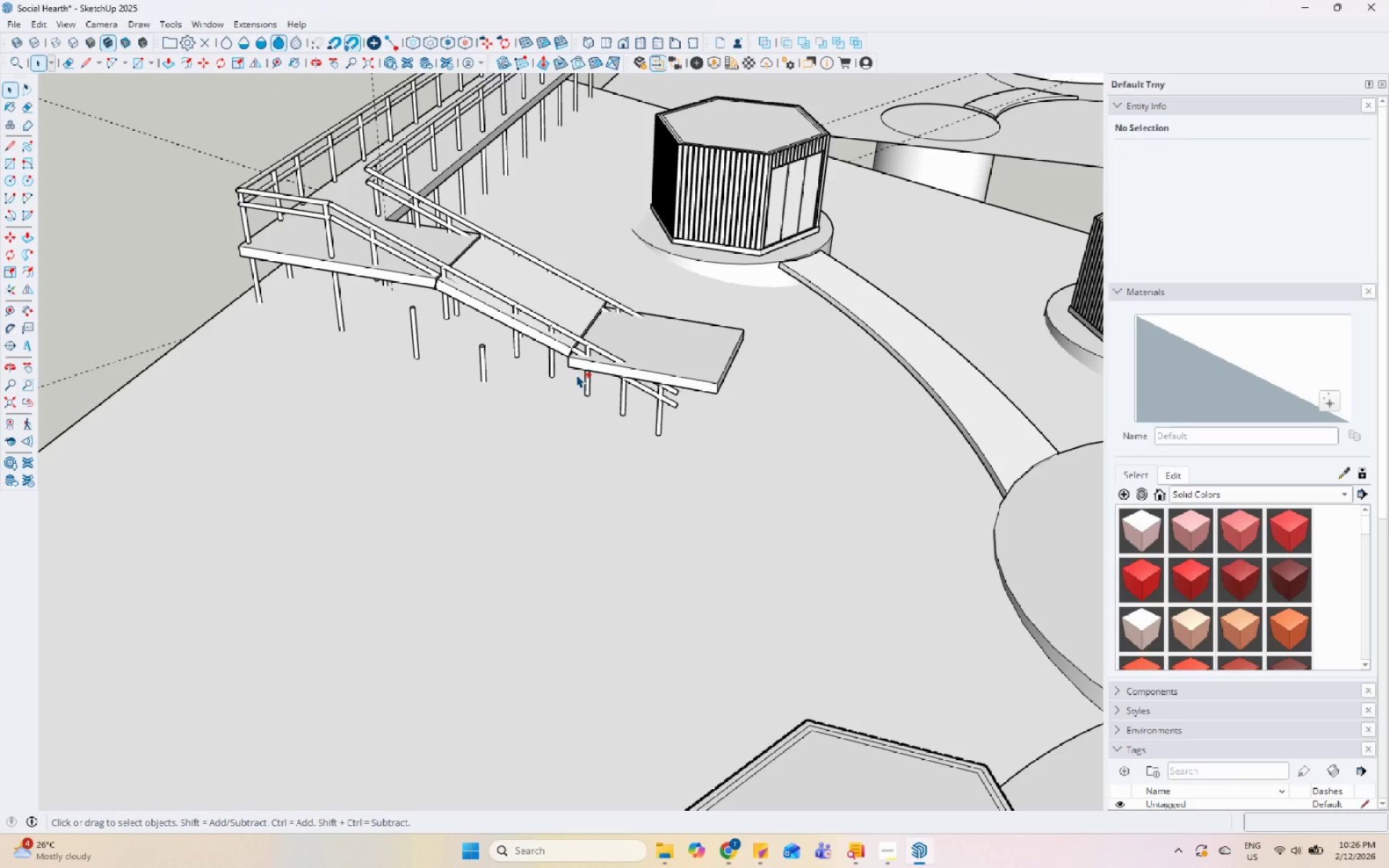 
key(Control+Z)
 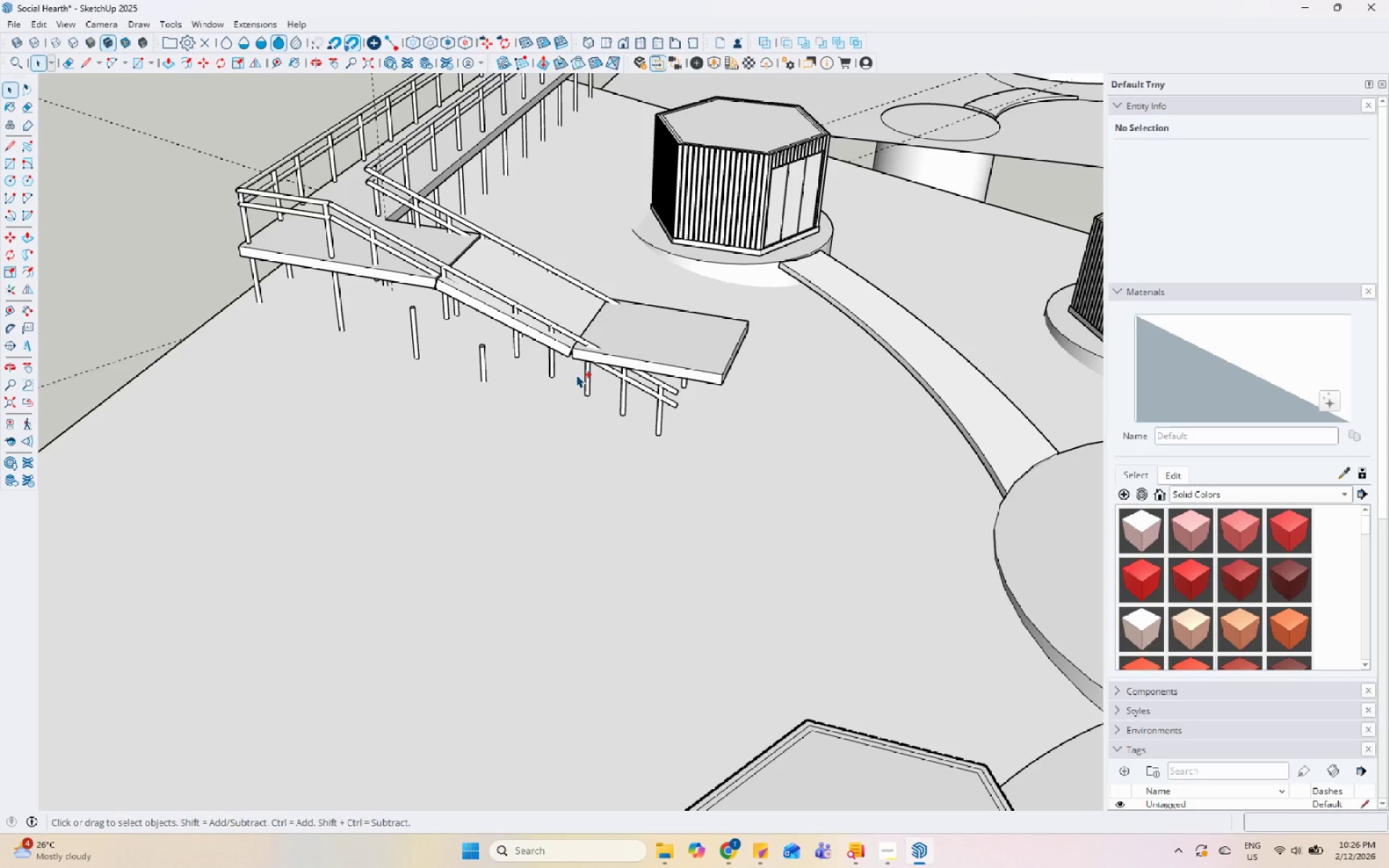 
key(Control+Z)
 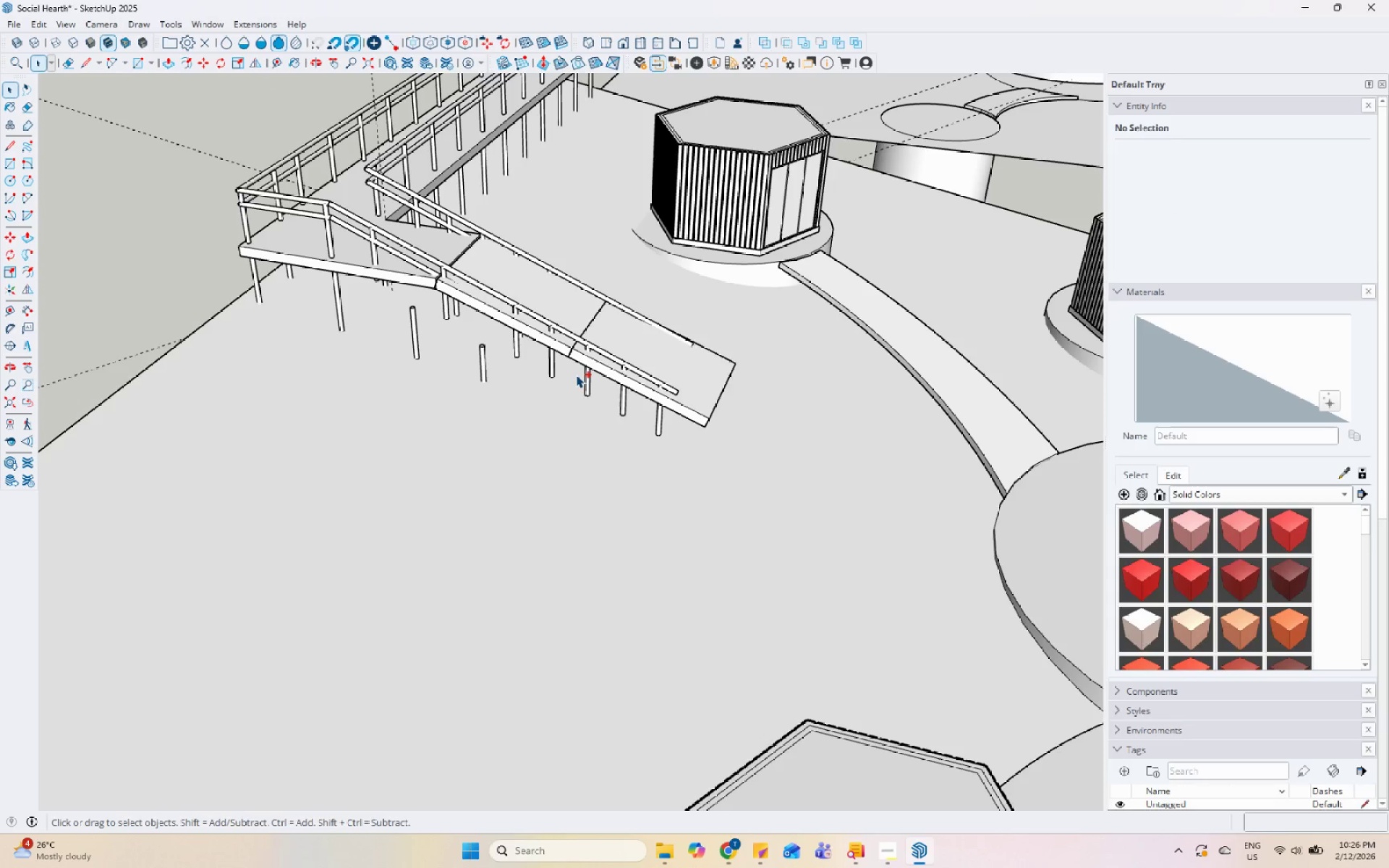 
key(Control+Z)
 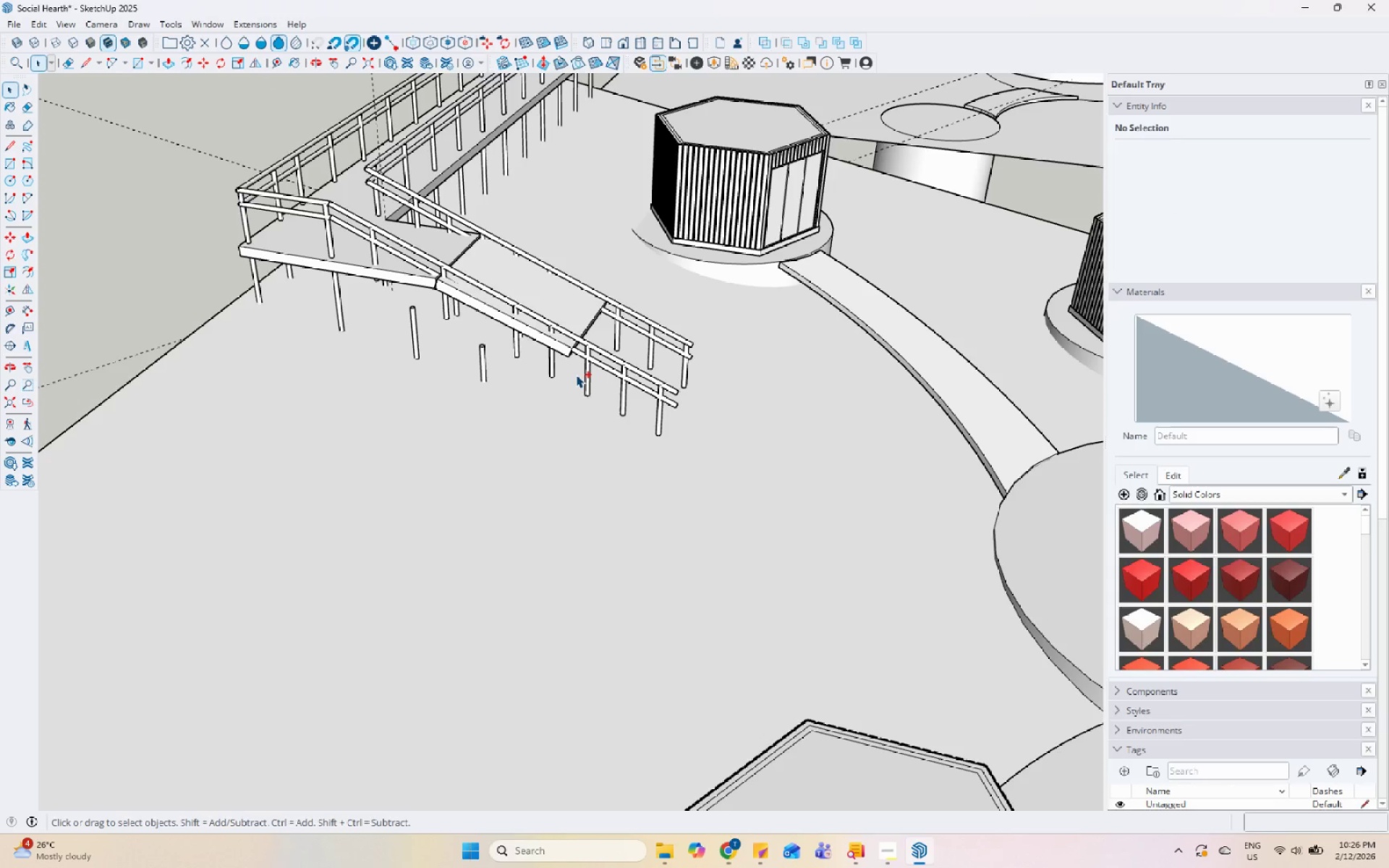 
key(Control+Z)
 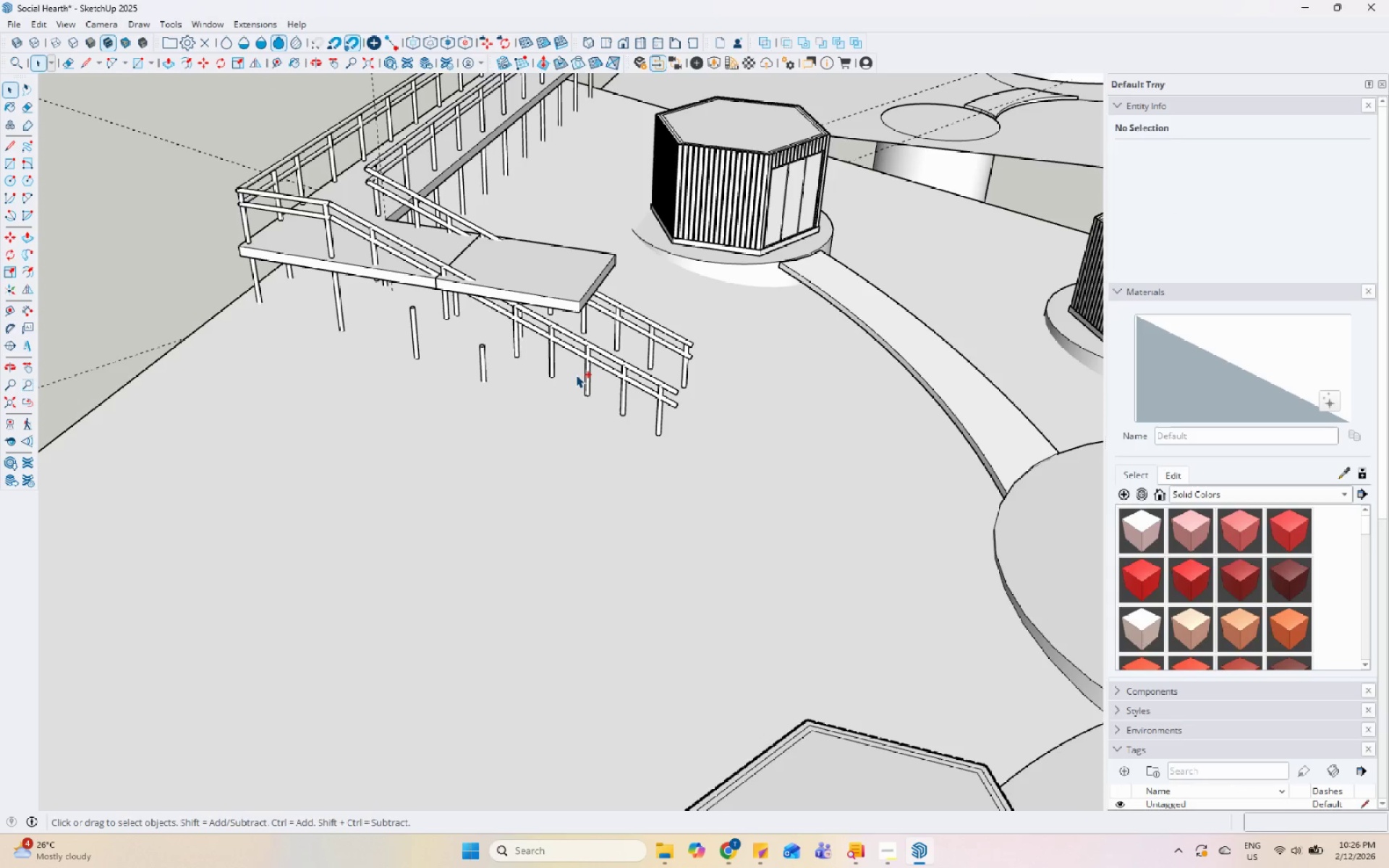 
key(Control+Z)
 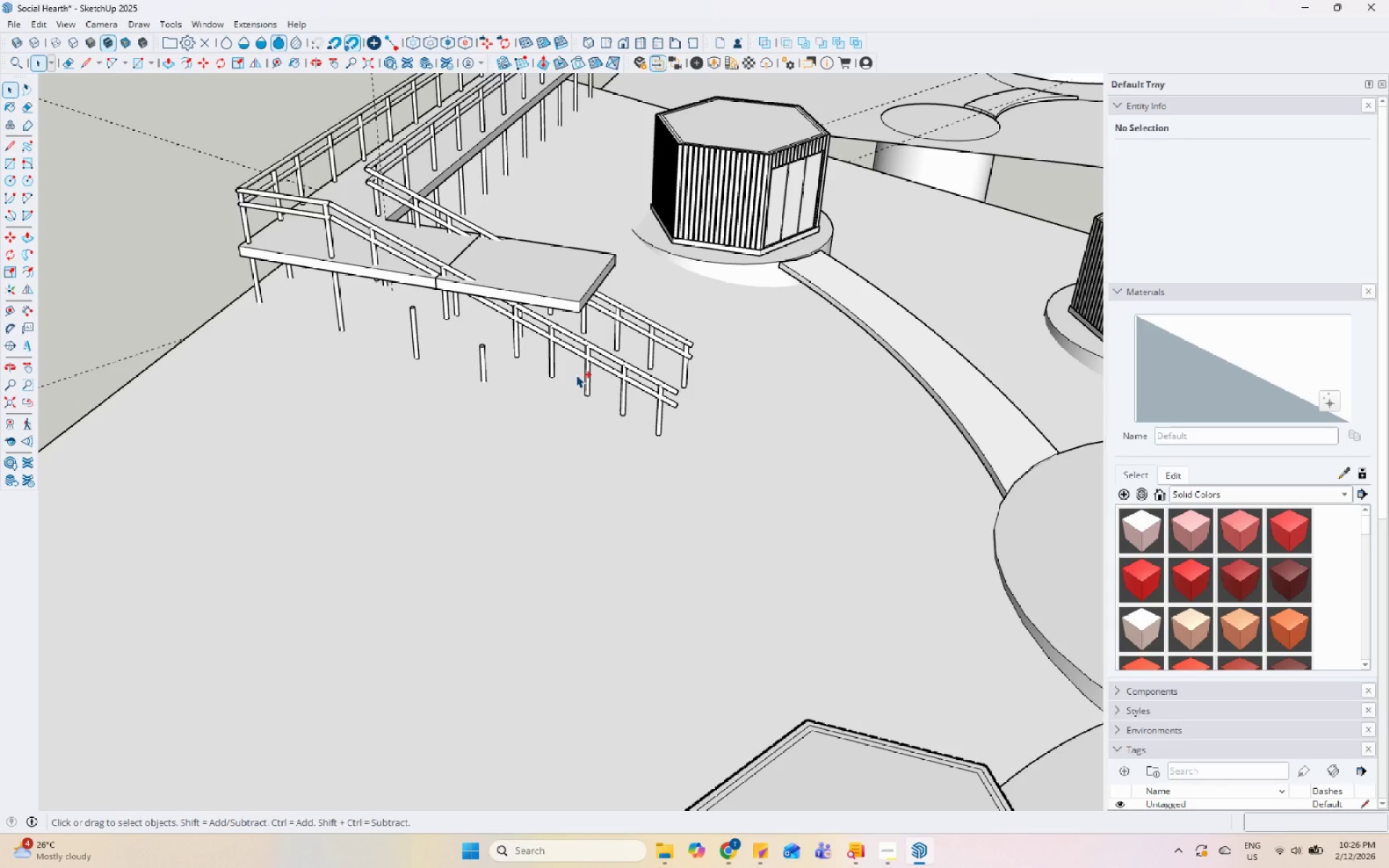 
key(Control+Z)
 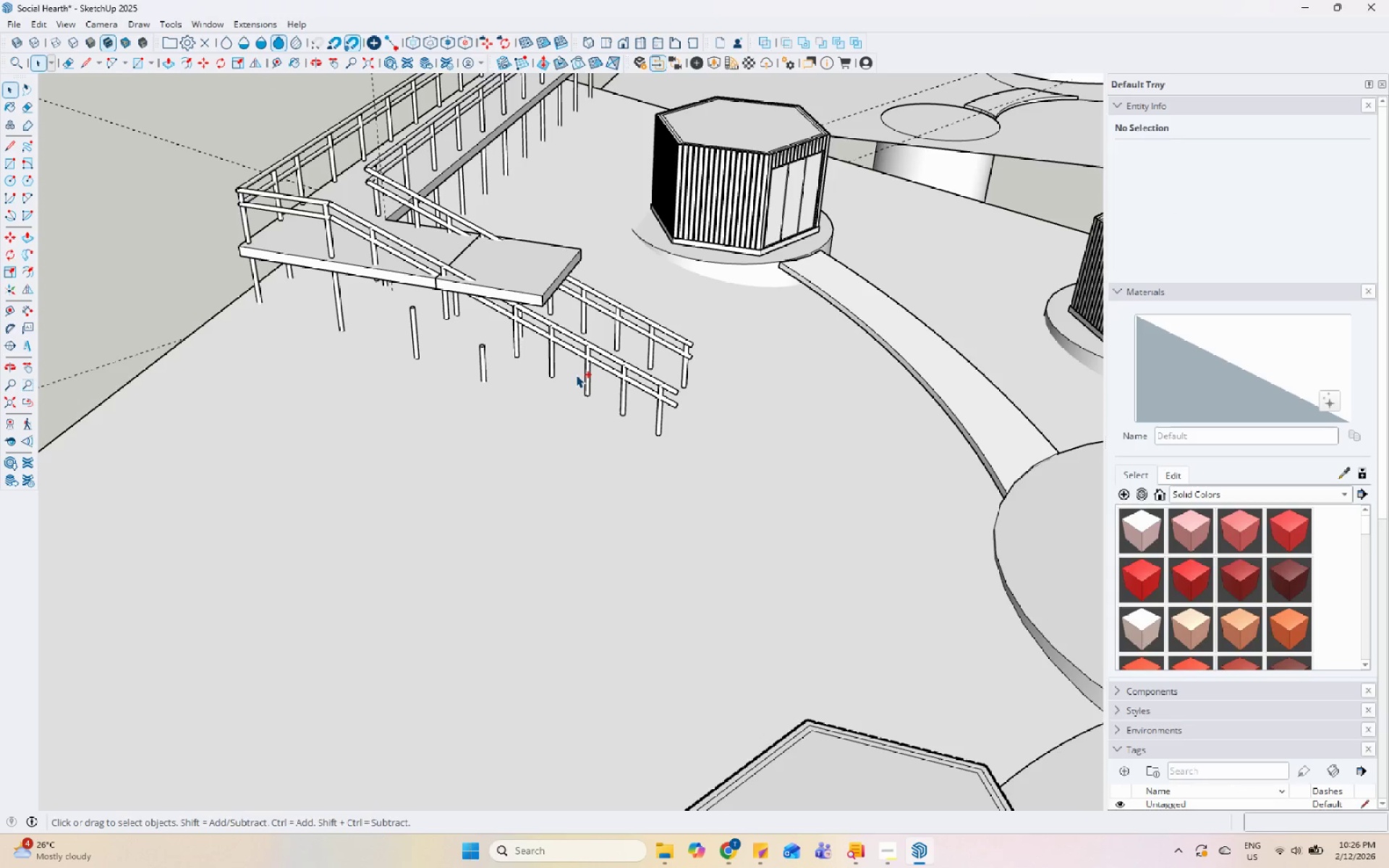 
key(Control+Z)
 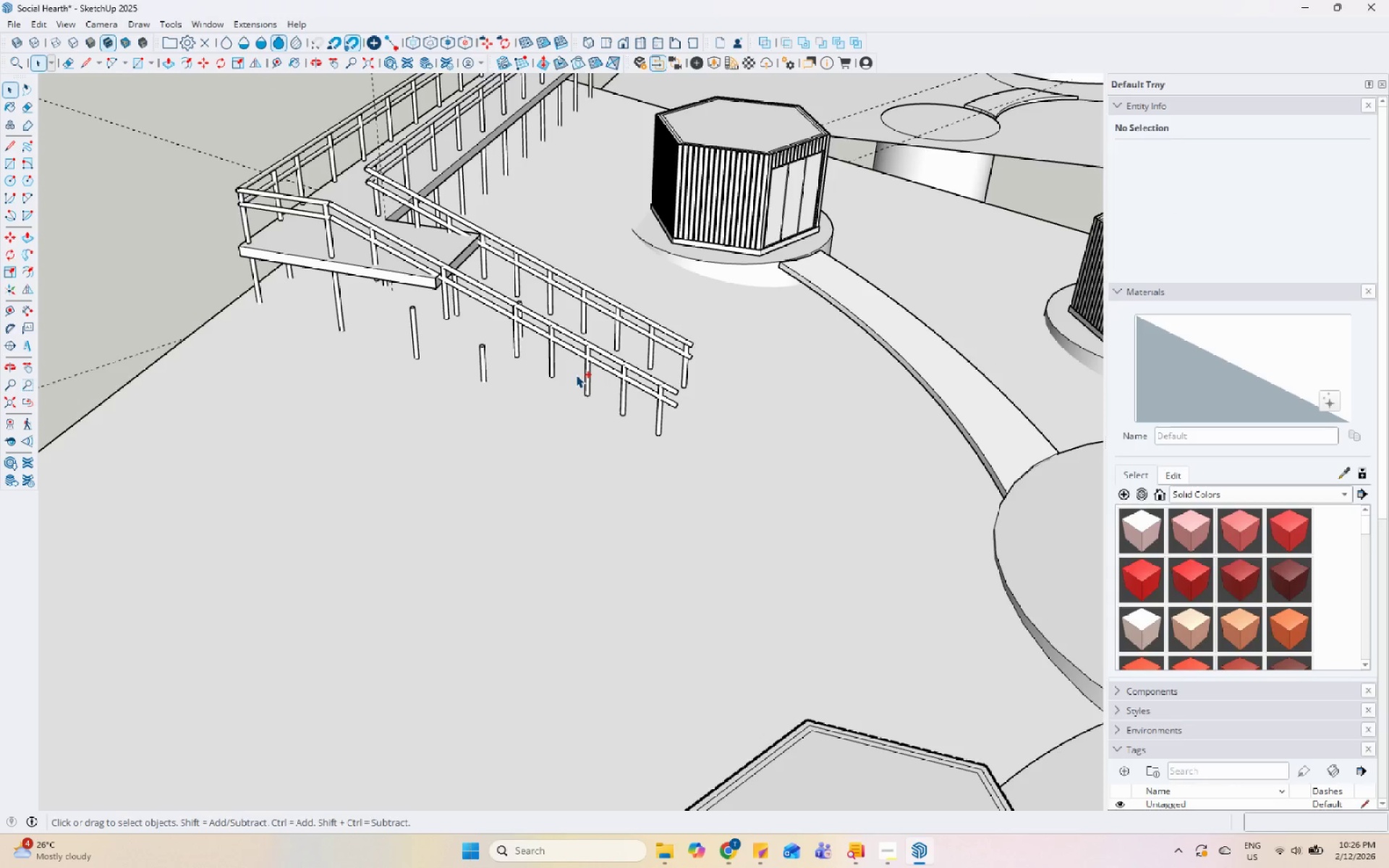 
key(Control+Z)
 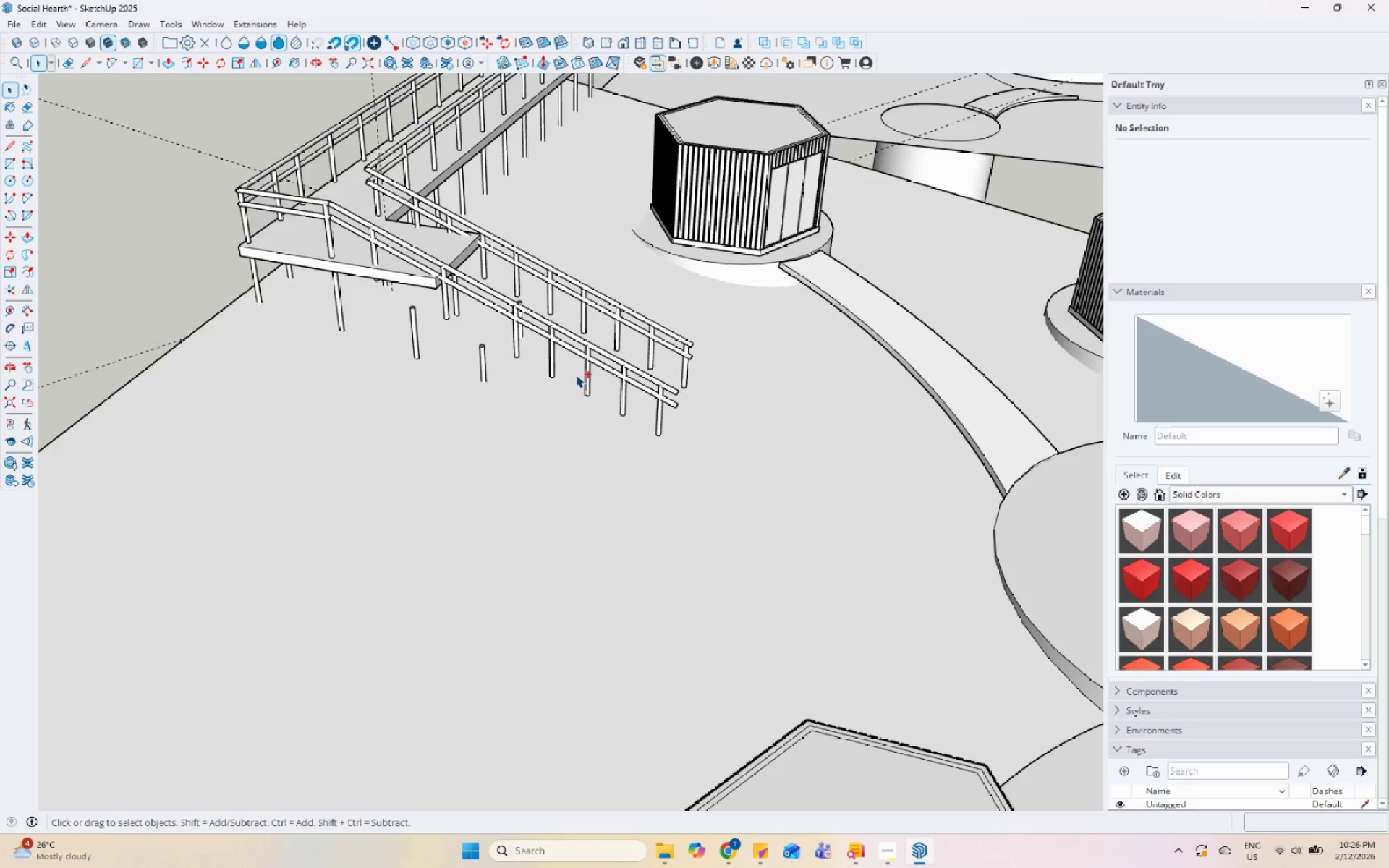 
key(Control+Z)
 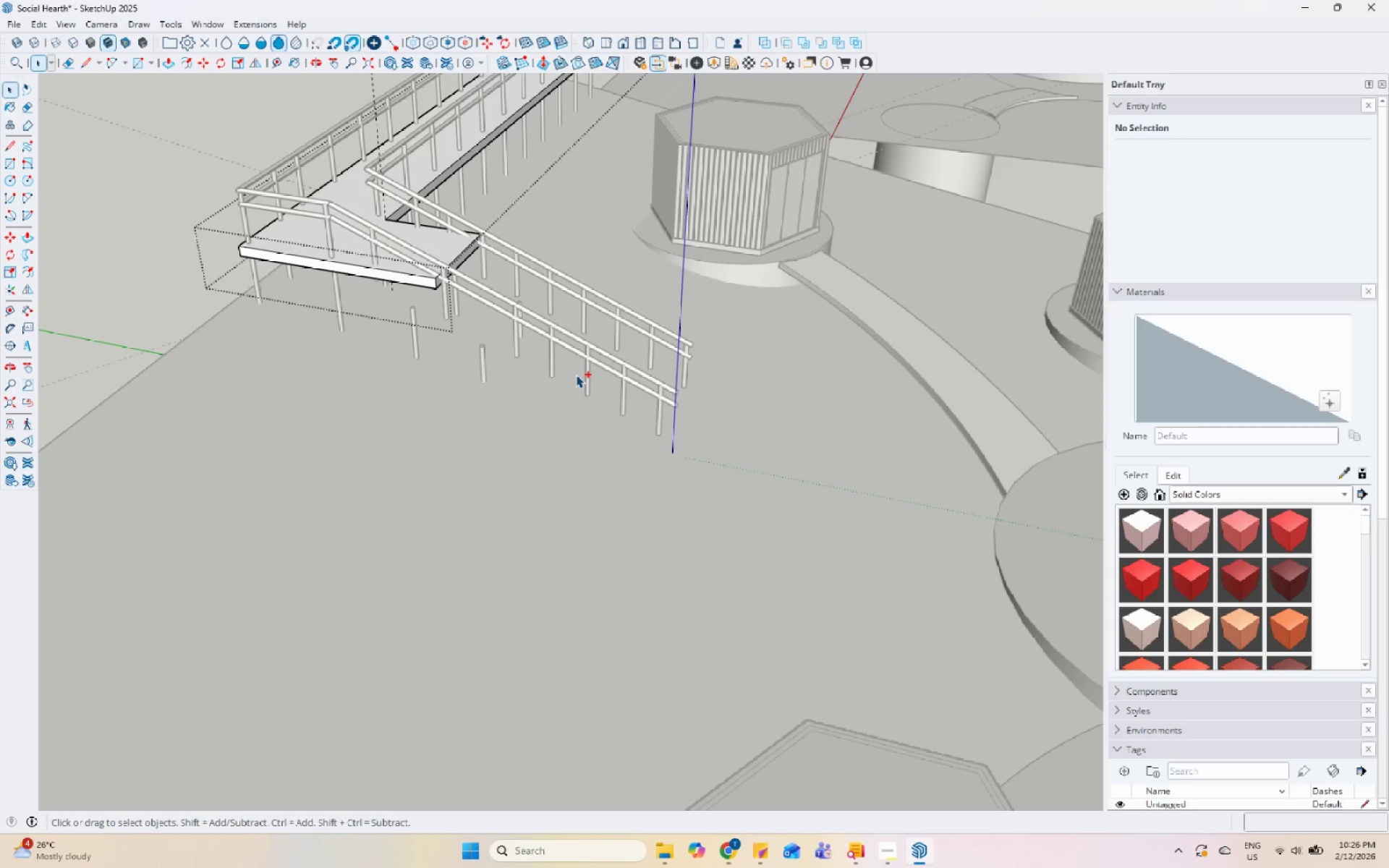 
key(Control+Z)
 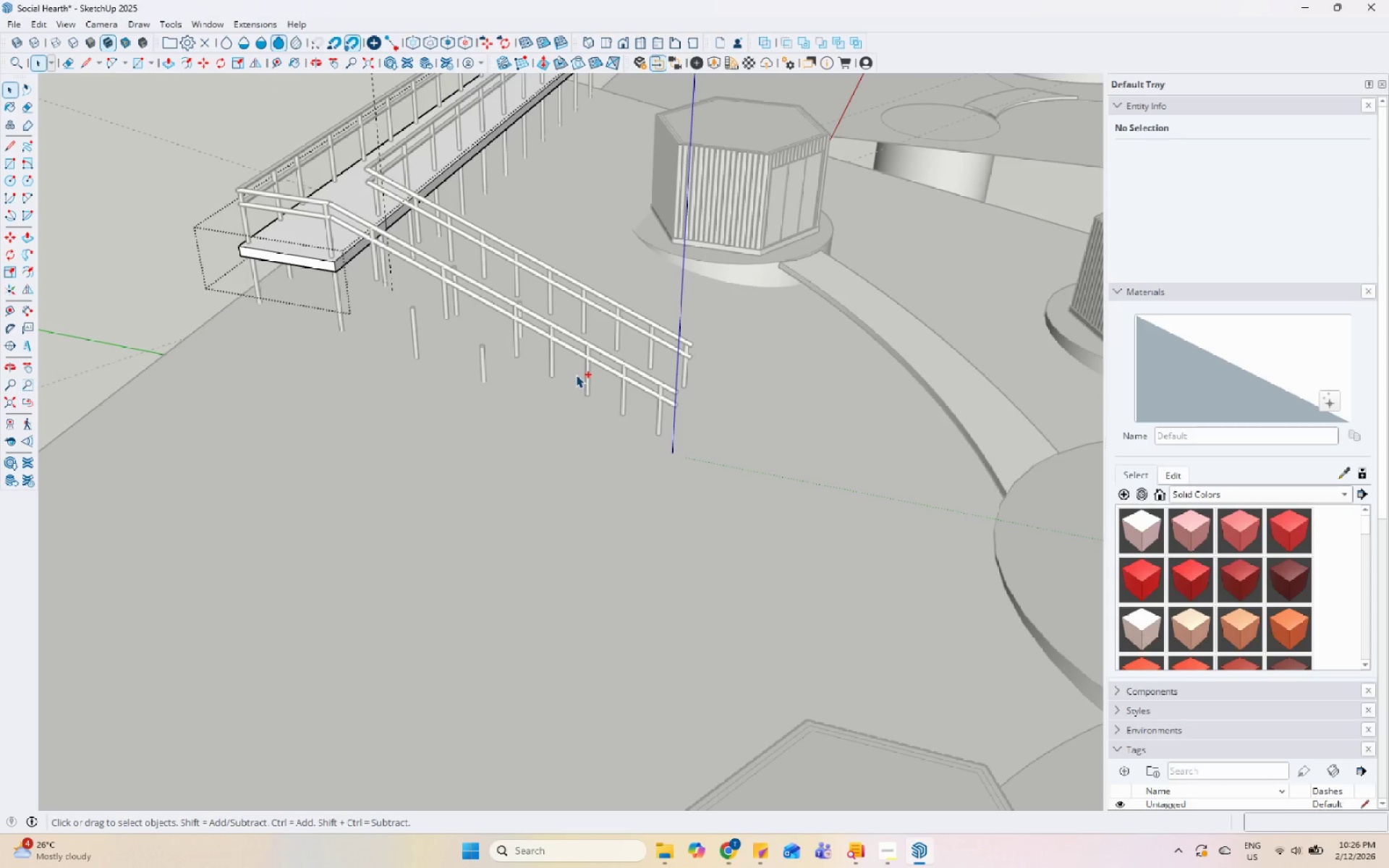 
key(Control+Z)
 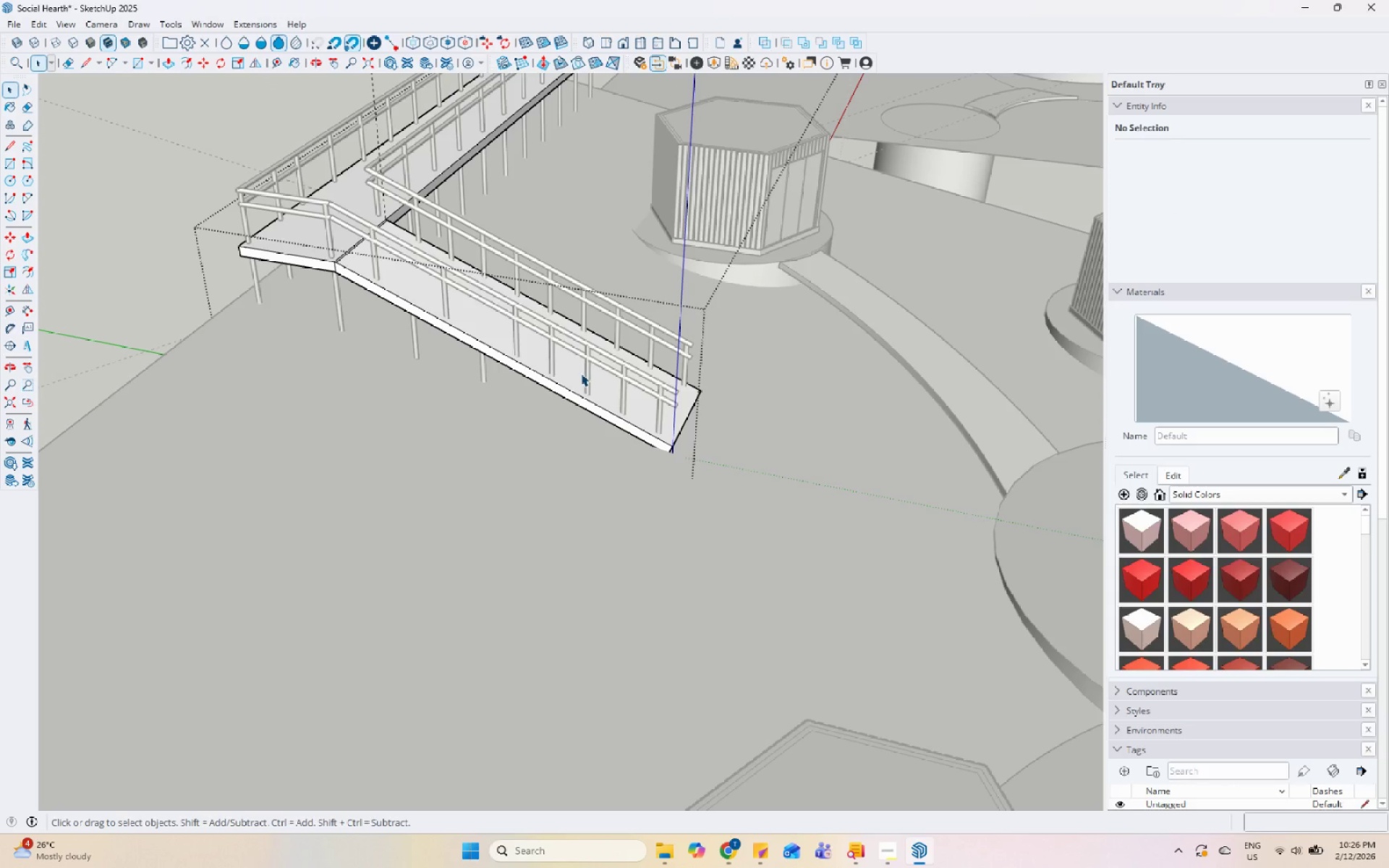 
scroll: coordinate [634, 357], scroll_direction: up, amount: 4.0
 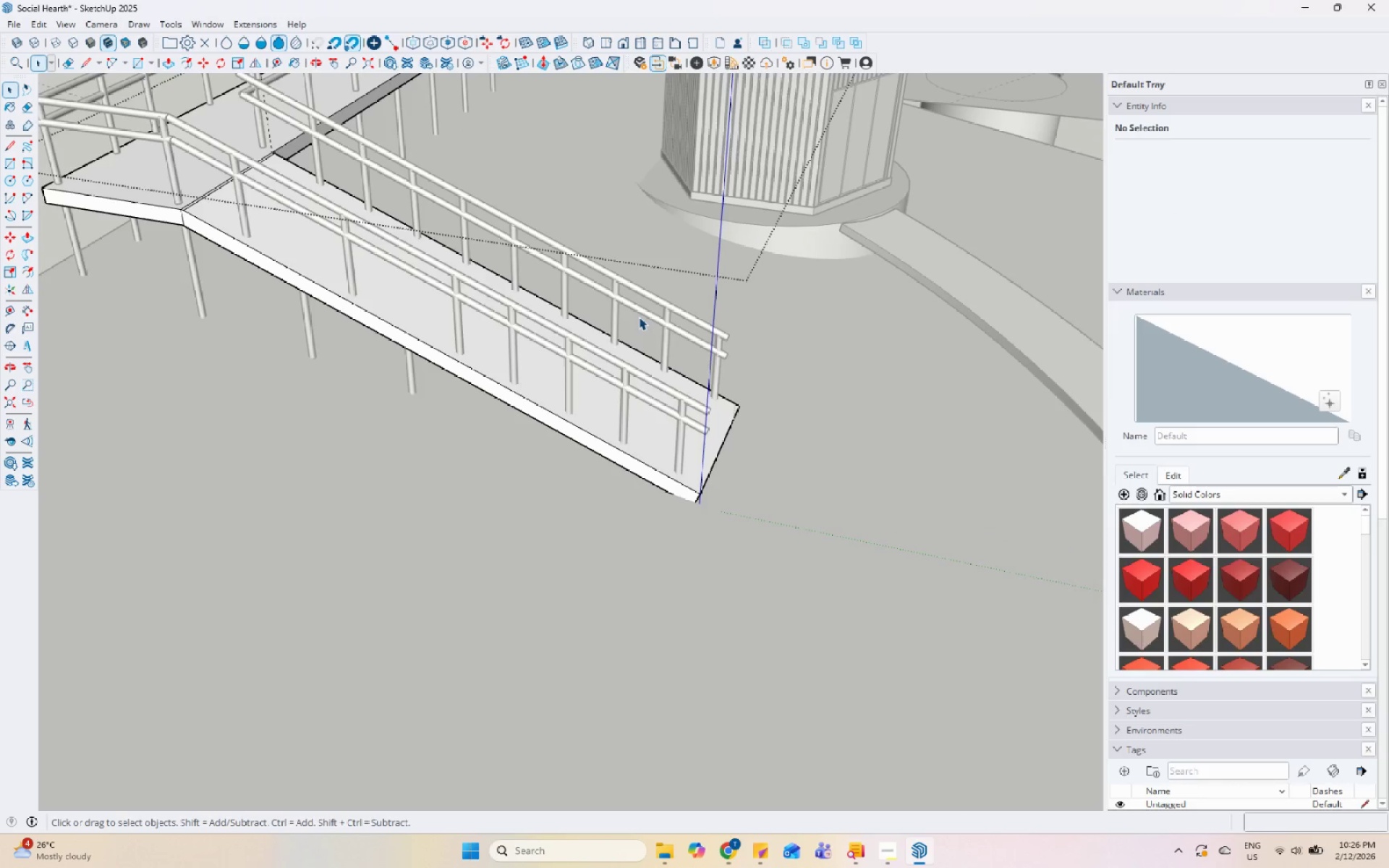 
scroll: coordinate [634, 324], scroll_direction: down, amount: 5.0
 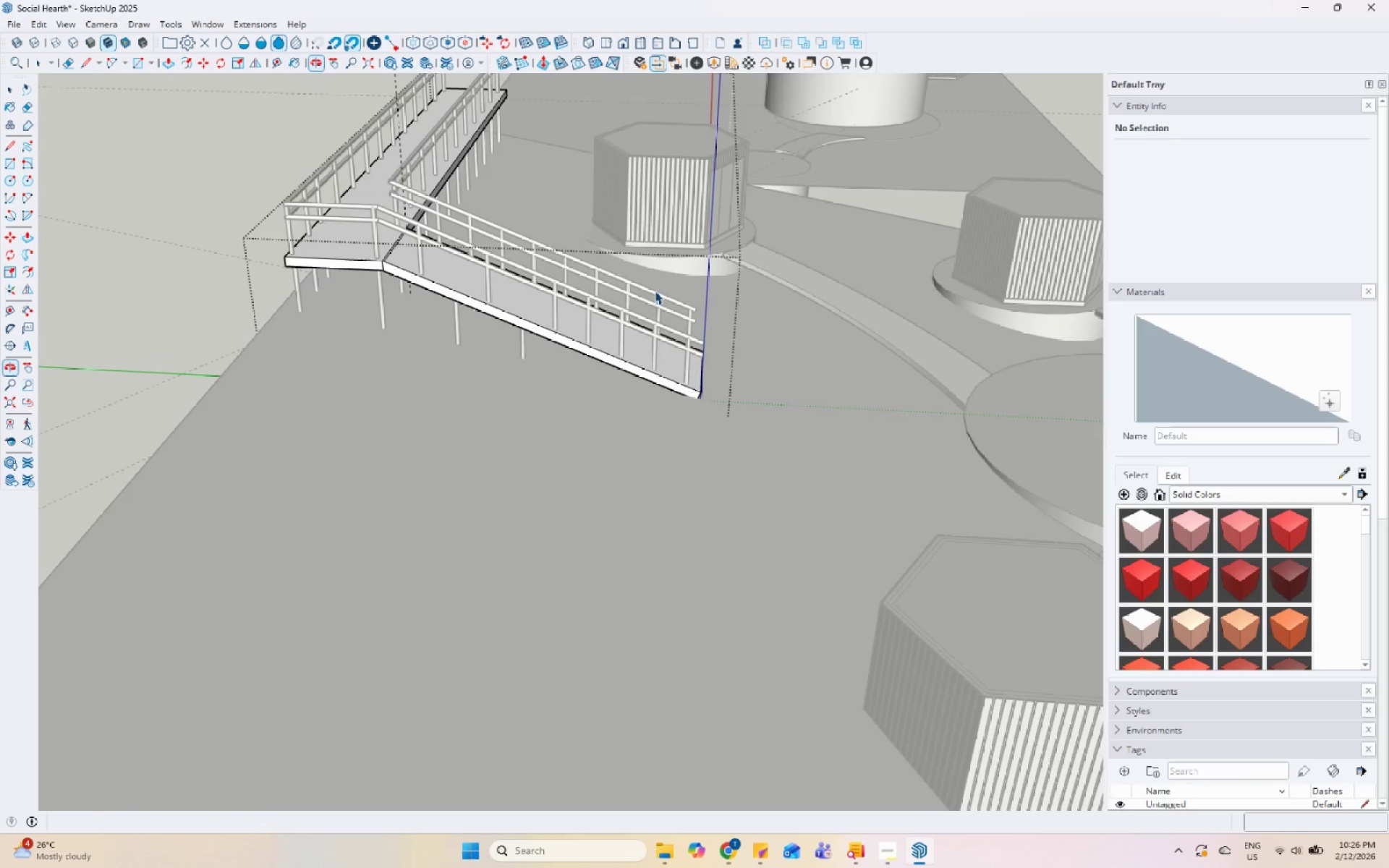 
key(Control+Z)
 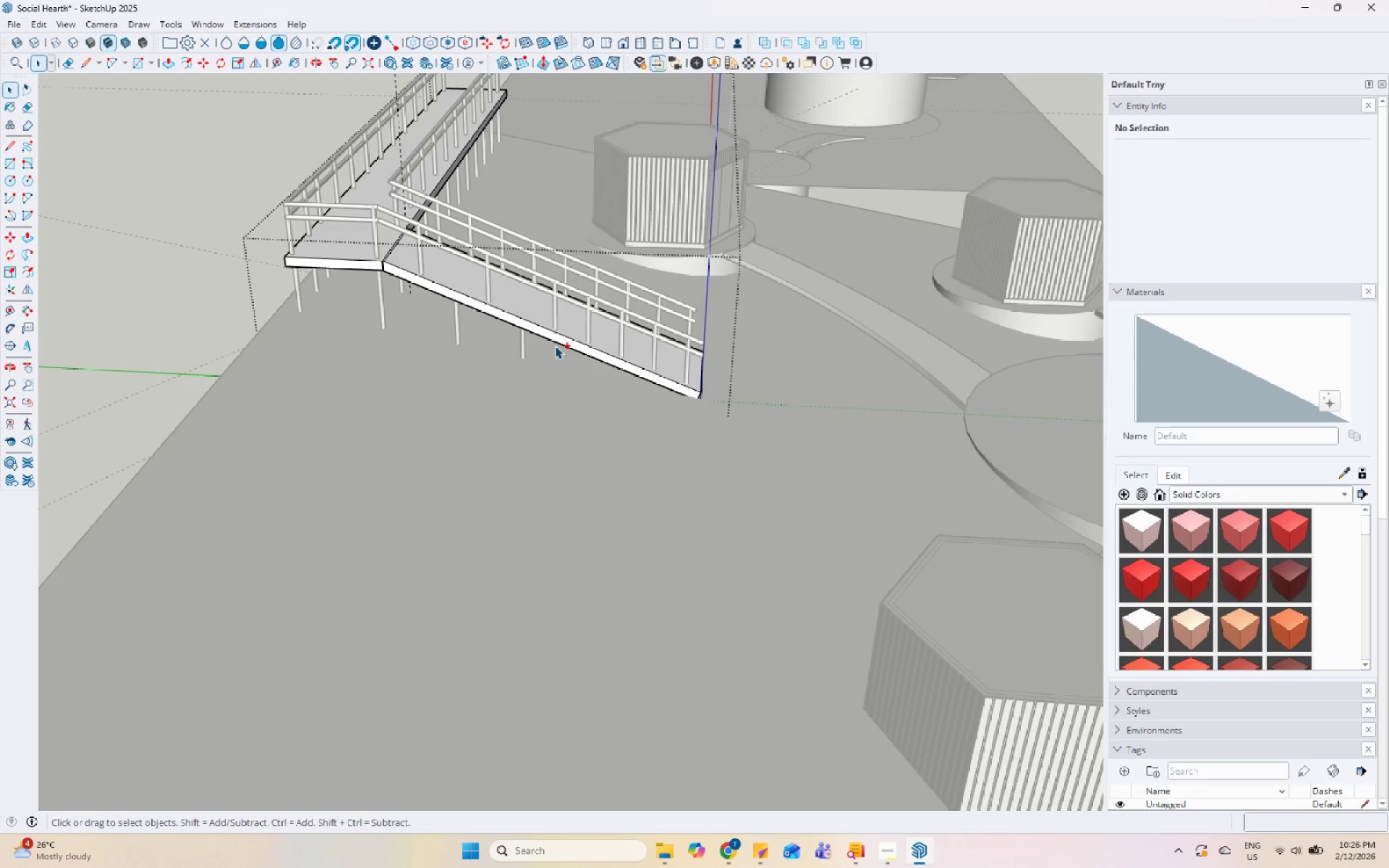 
key(Control+Z)
 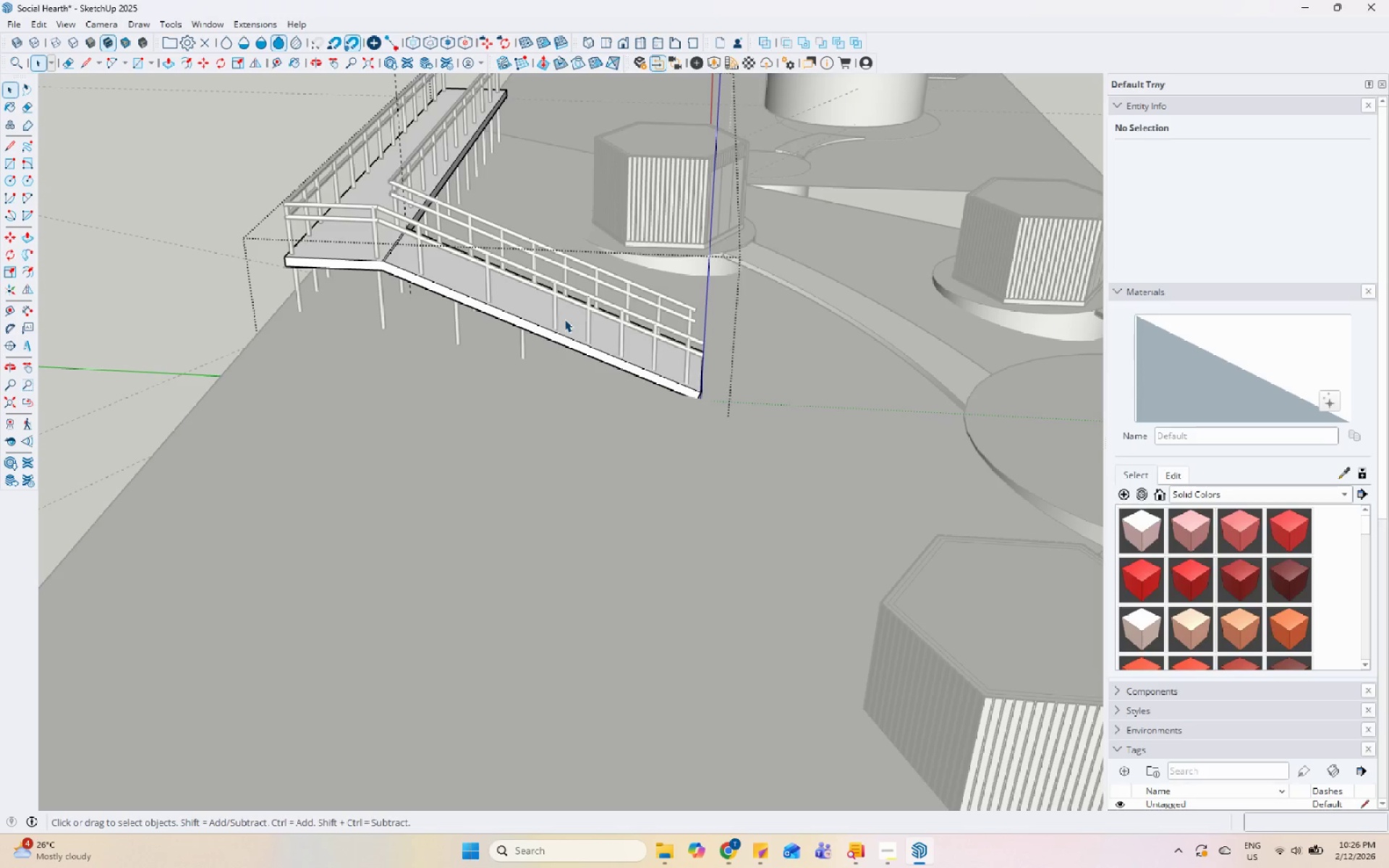 
key(Control+Z)
 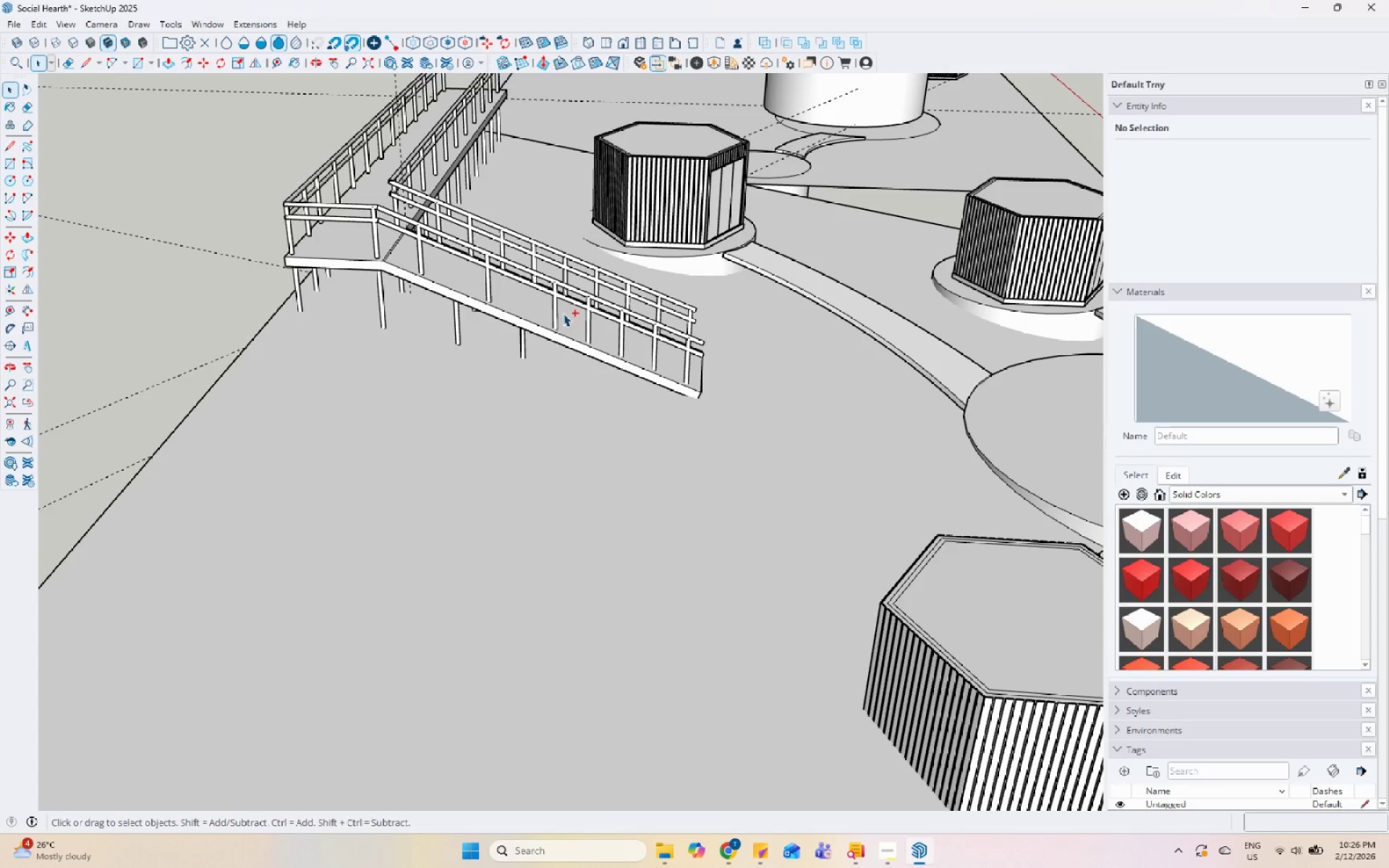 
scroll: coordinate [459, 210], scroll_direction: up, amount: 10.0
 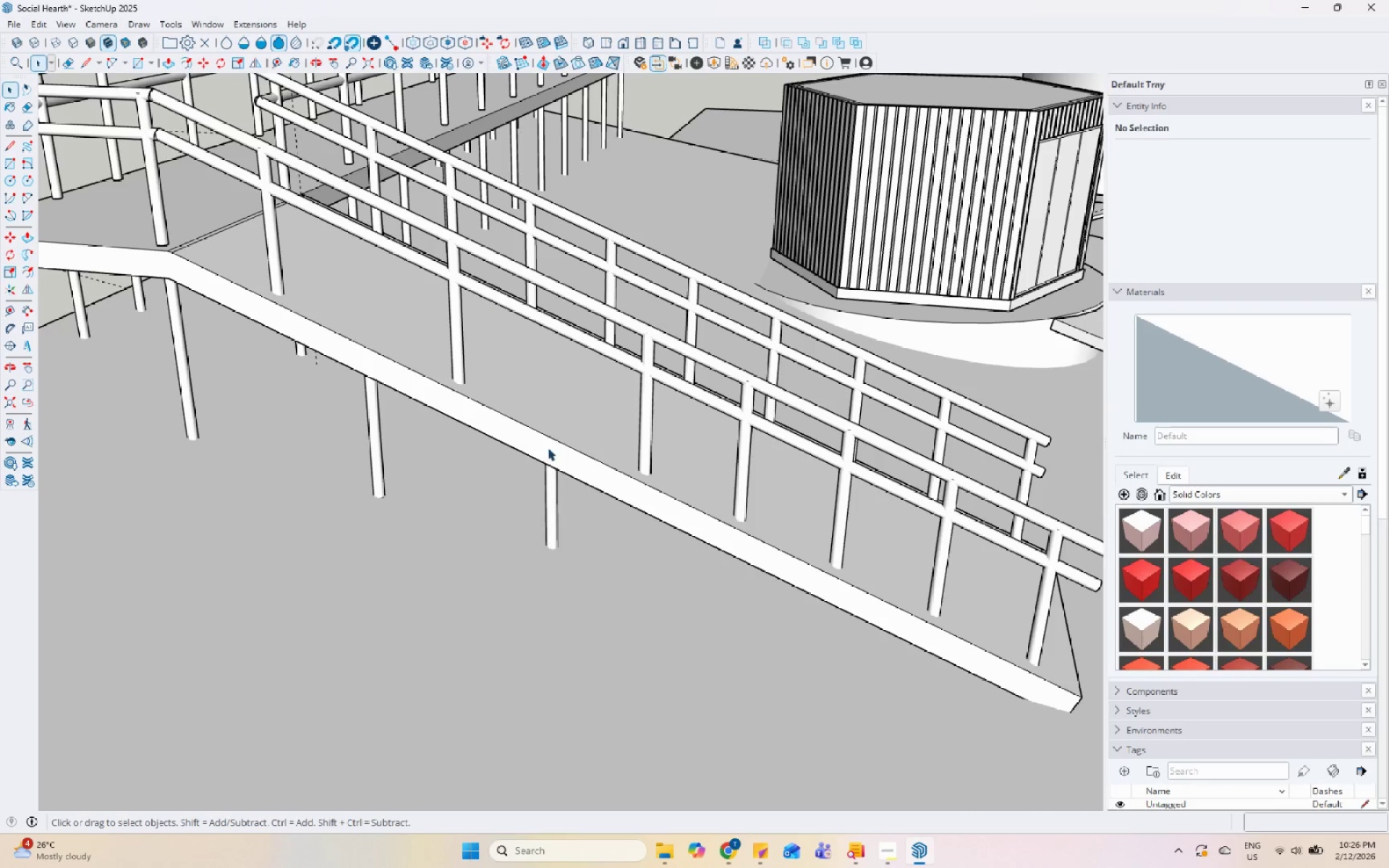 
hold_key(key=ControlLeft, duration=1.34)
left_click([378, 442])
 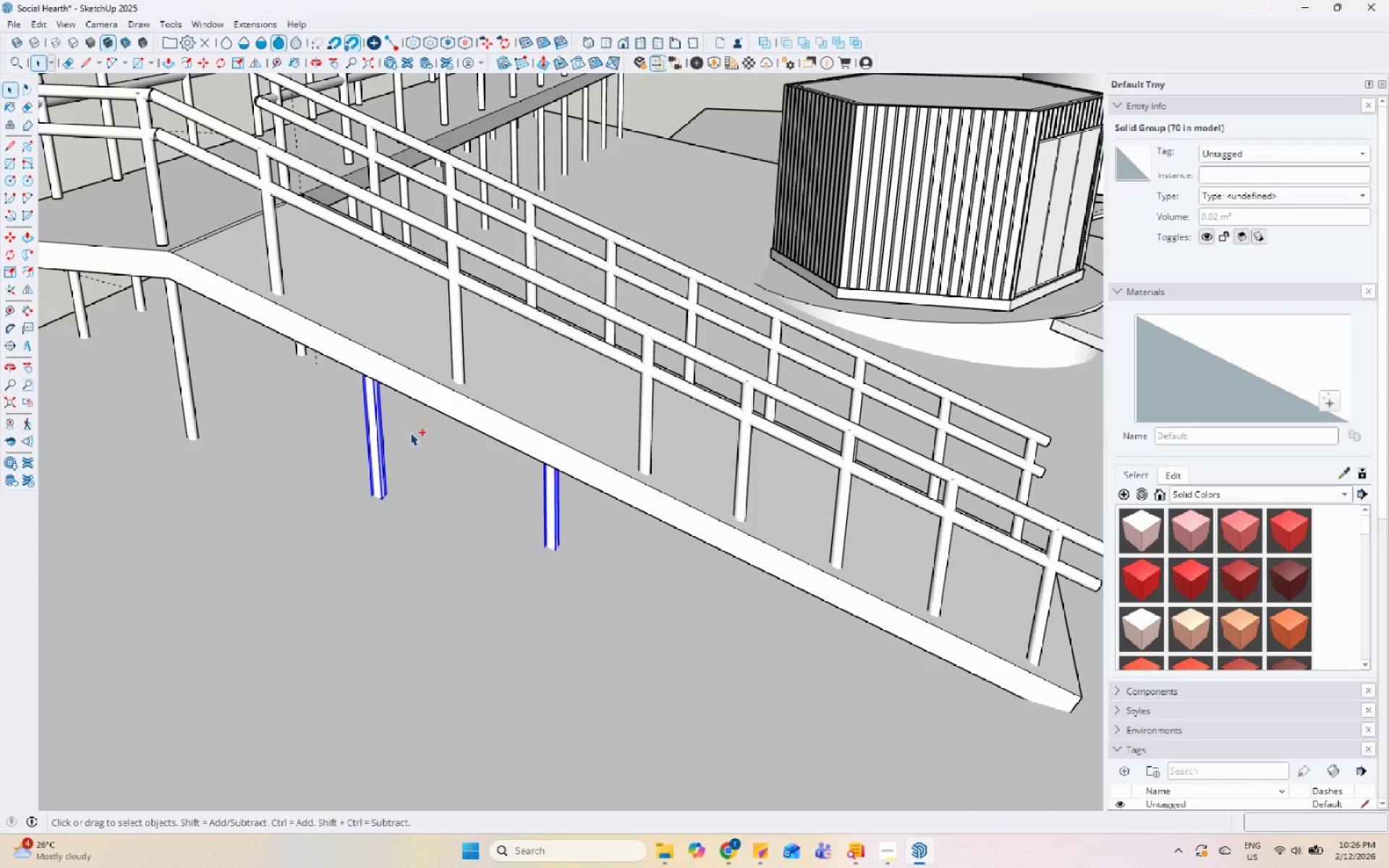 
scroll: coordinate [441, 431], scroll_direction: down, amount: 3.0
 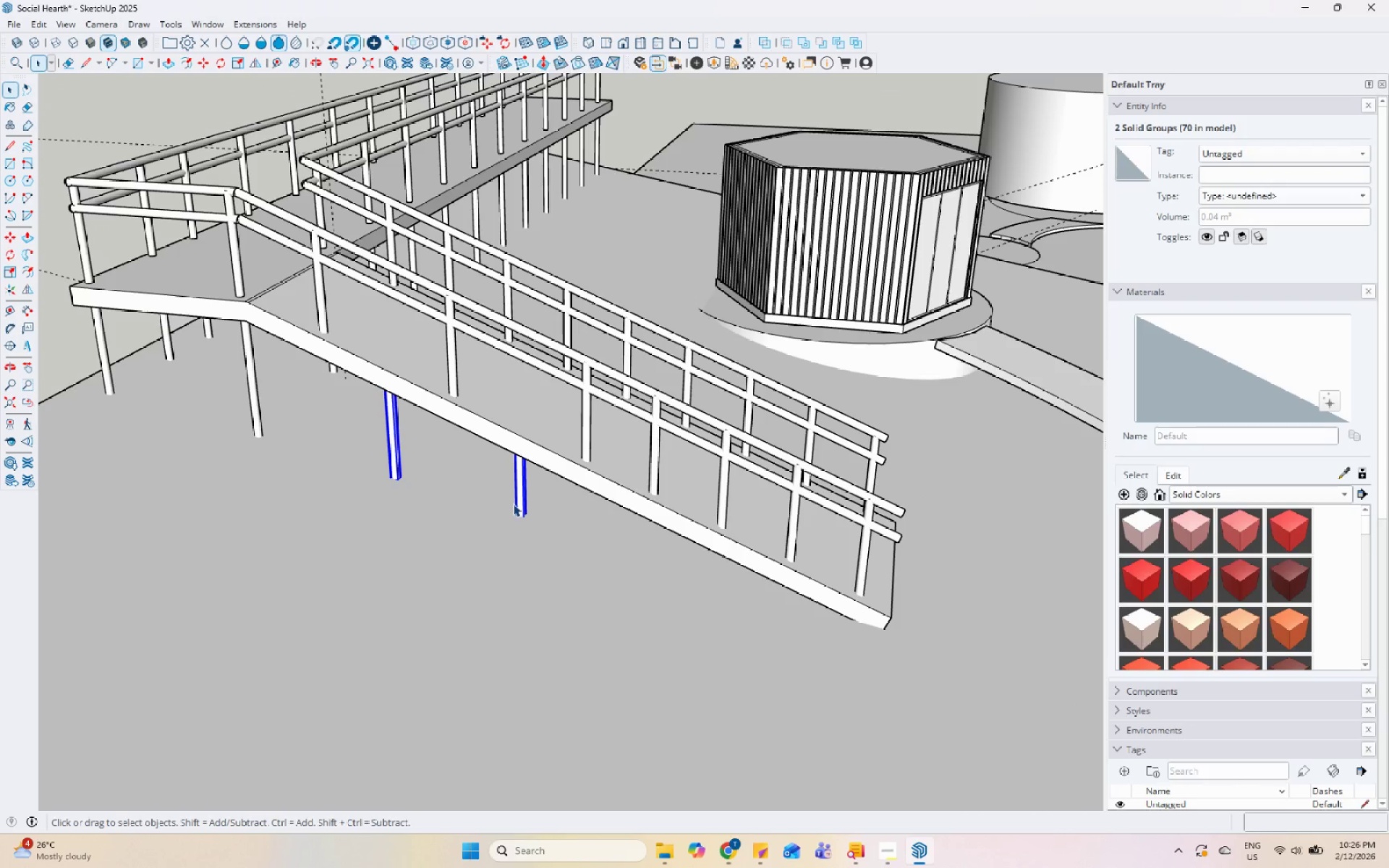 
key(M)
 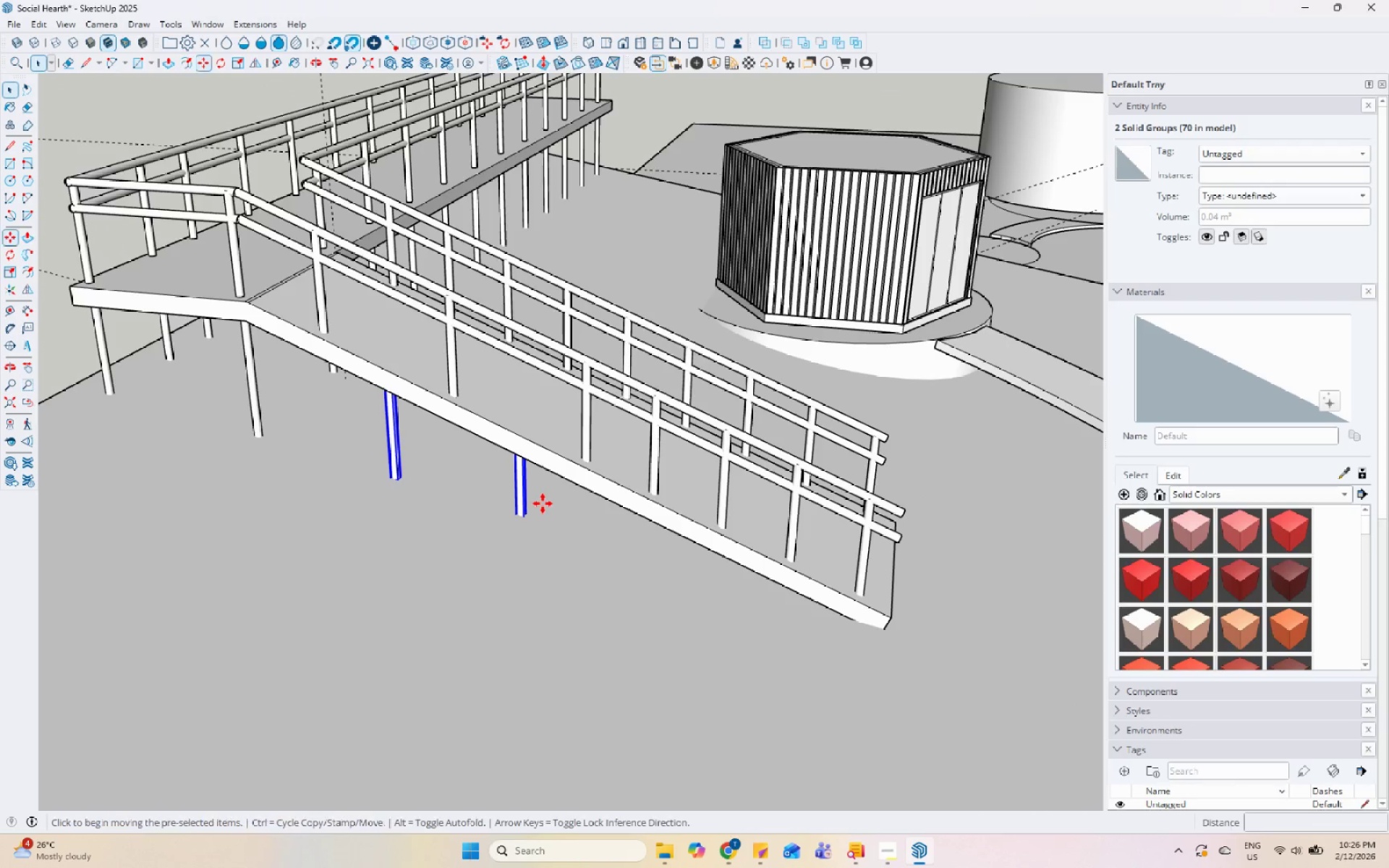 
scroll: coordinate [543, 503], scroll_direction: up, amount: 4.0
 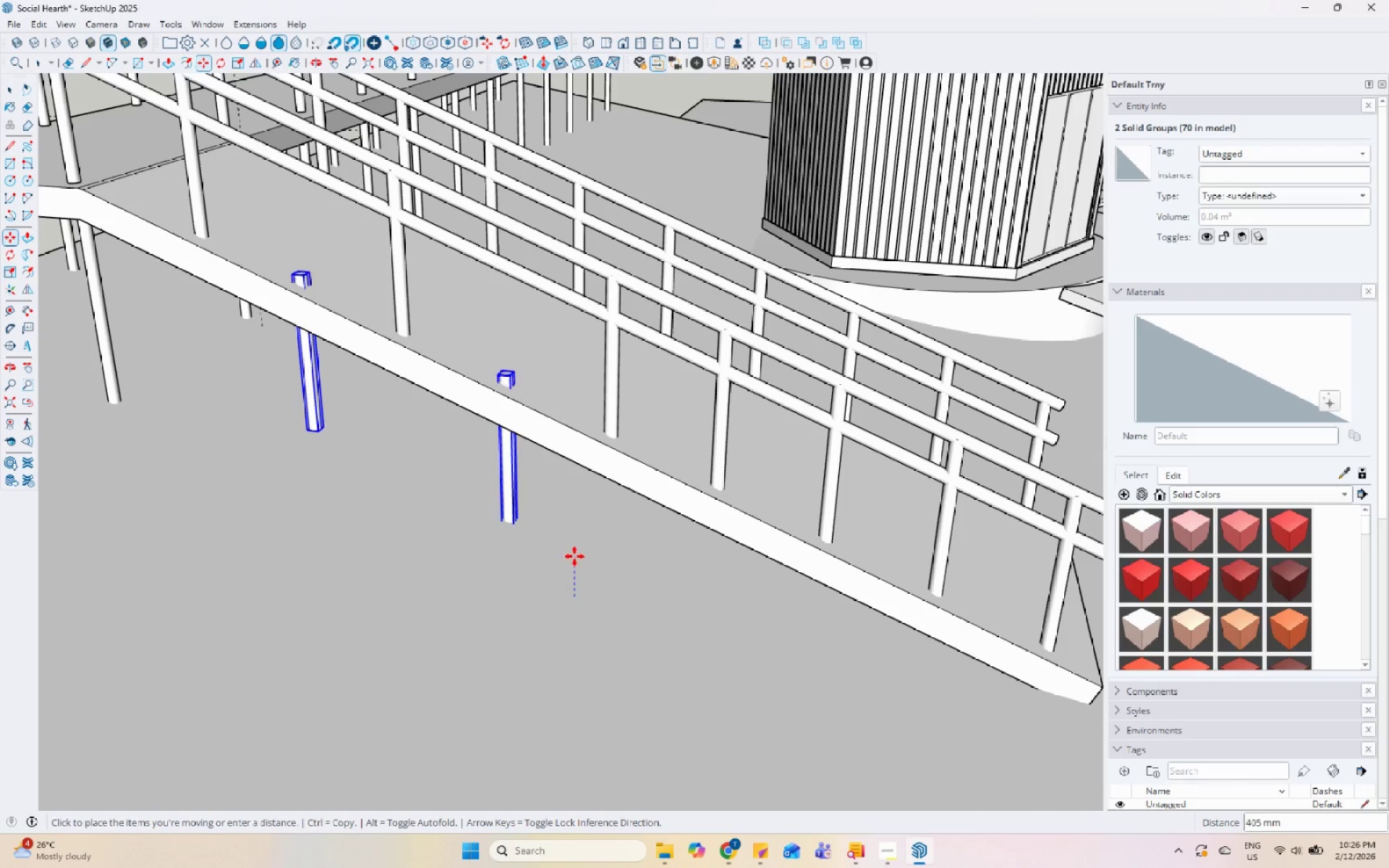 
key(Control+ControlLeft)
 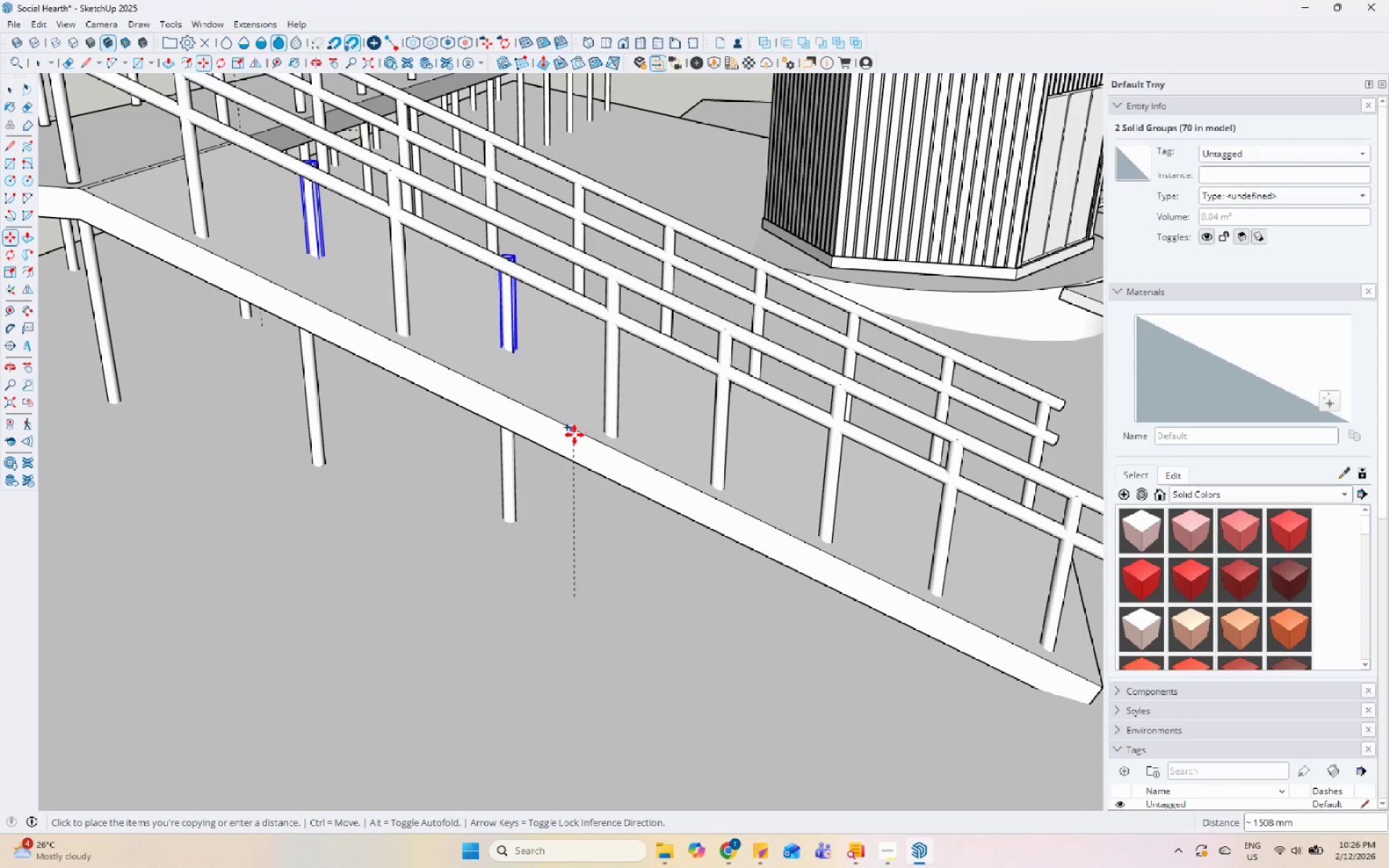 
left_click([572, 438])
 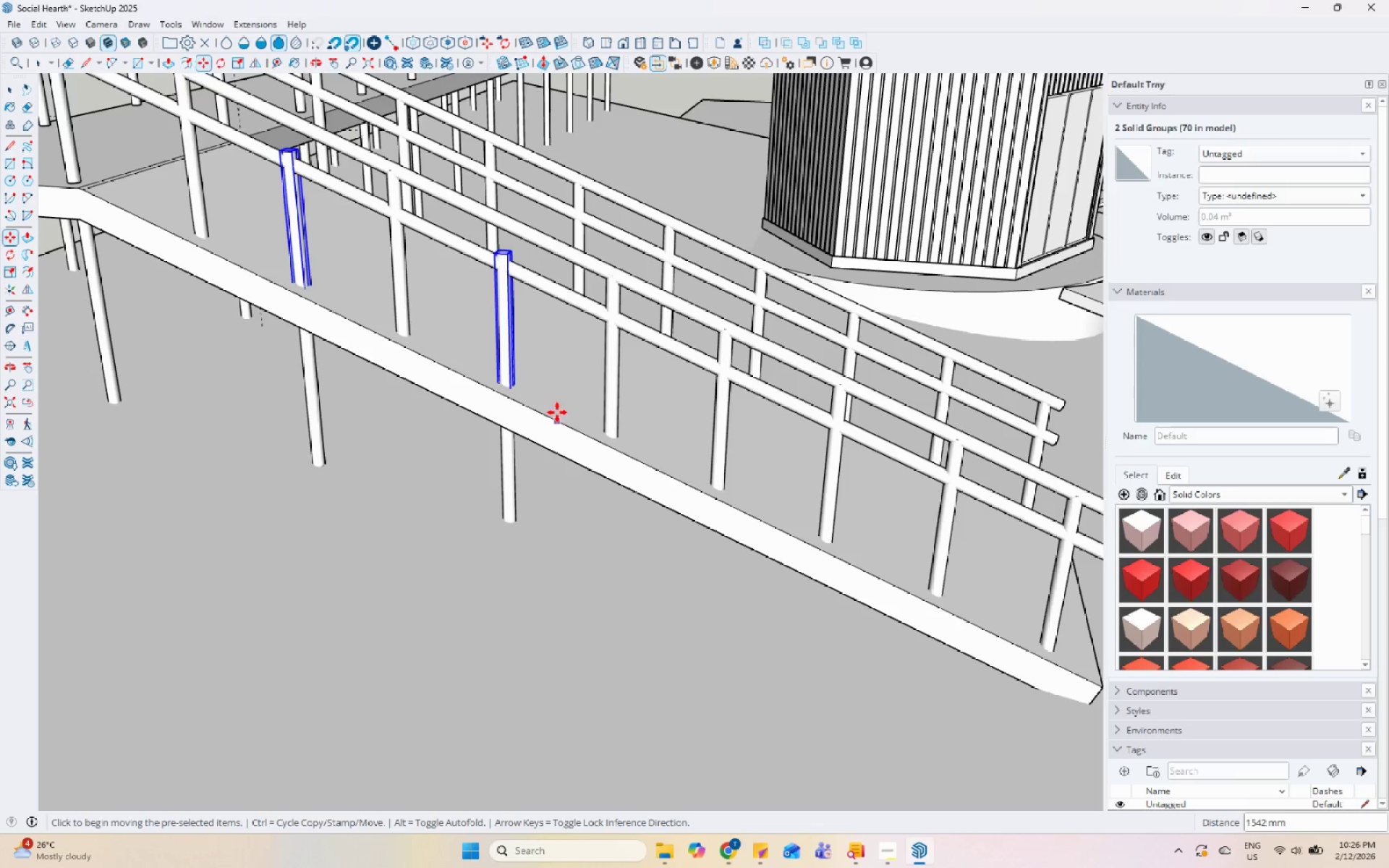 
scroll: coordinate [557, 408], scroll_direction: up, amount: 1.0
 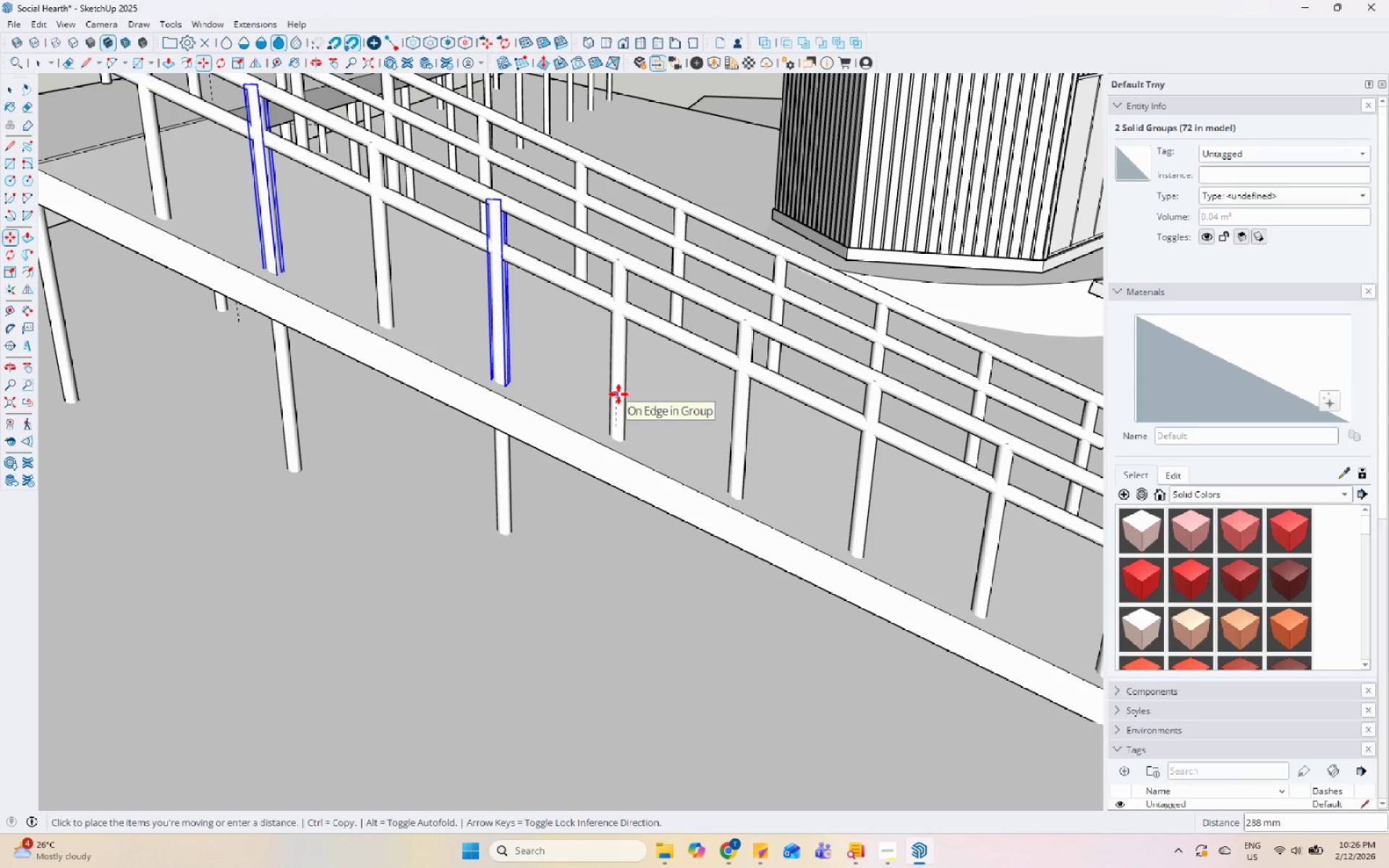 
left_click([619, 394])
 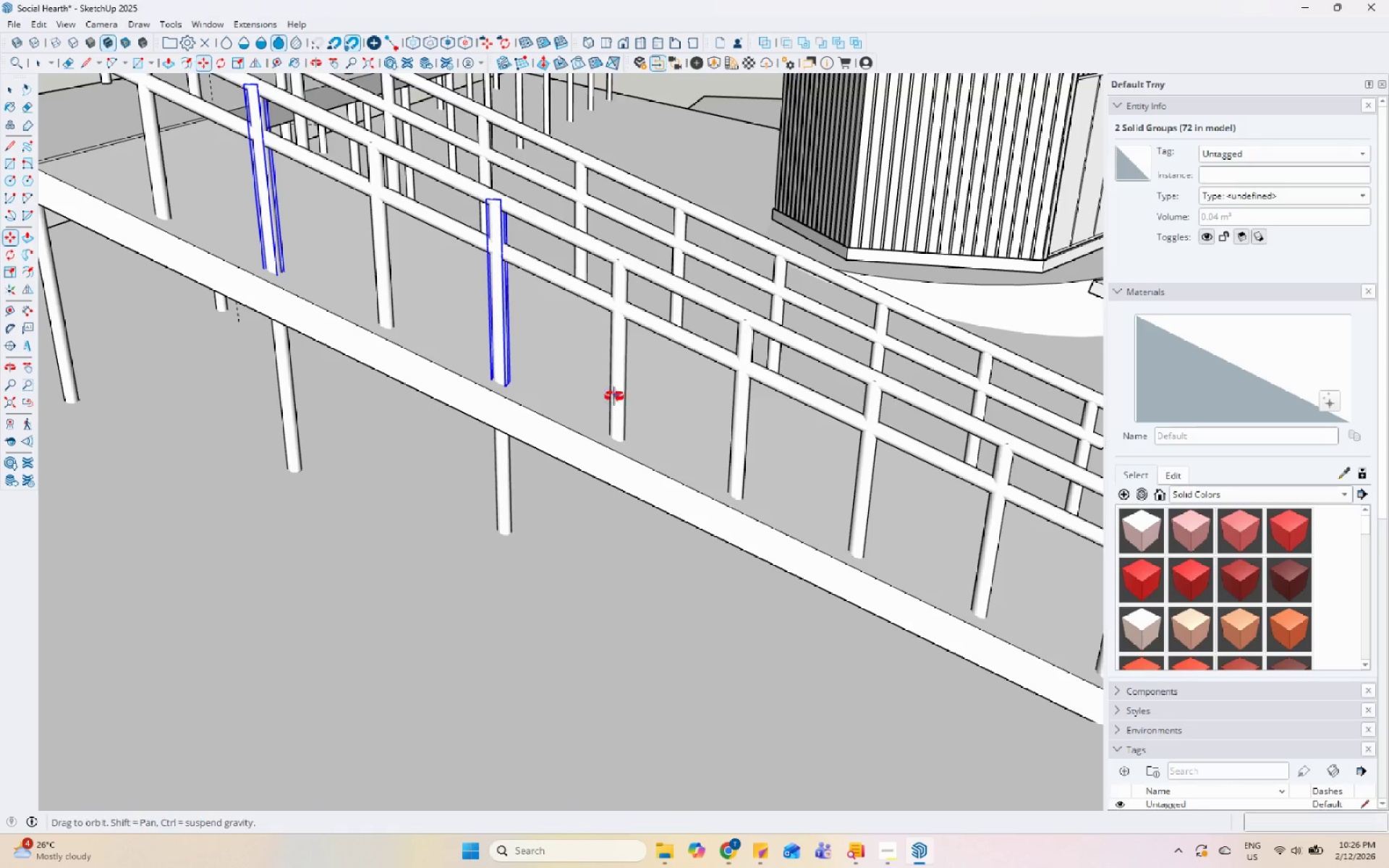 
key(Space)
 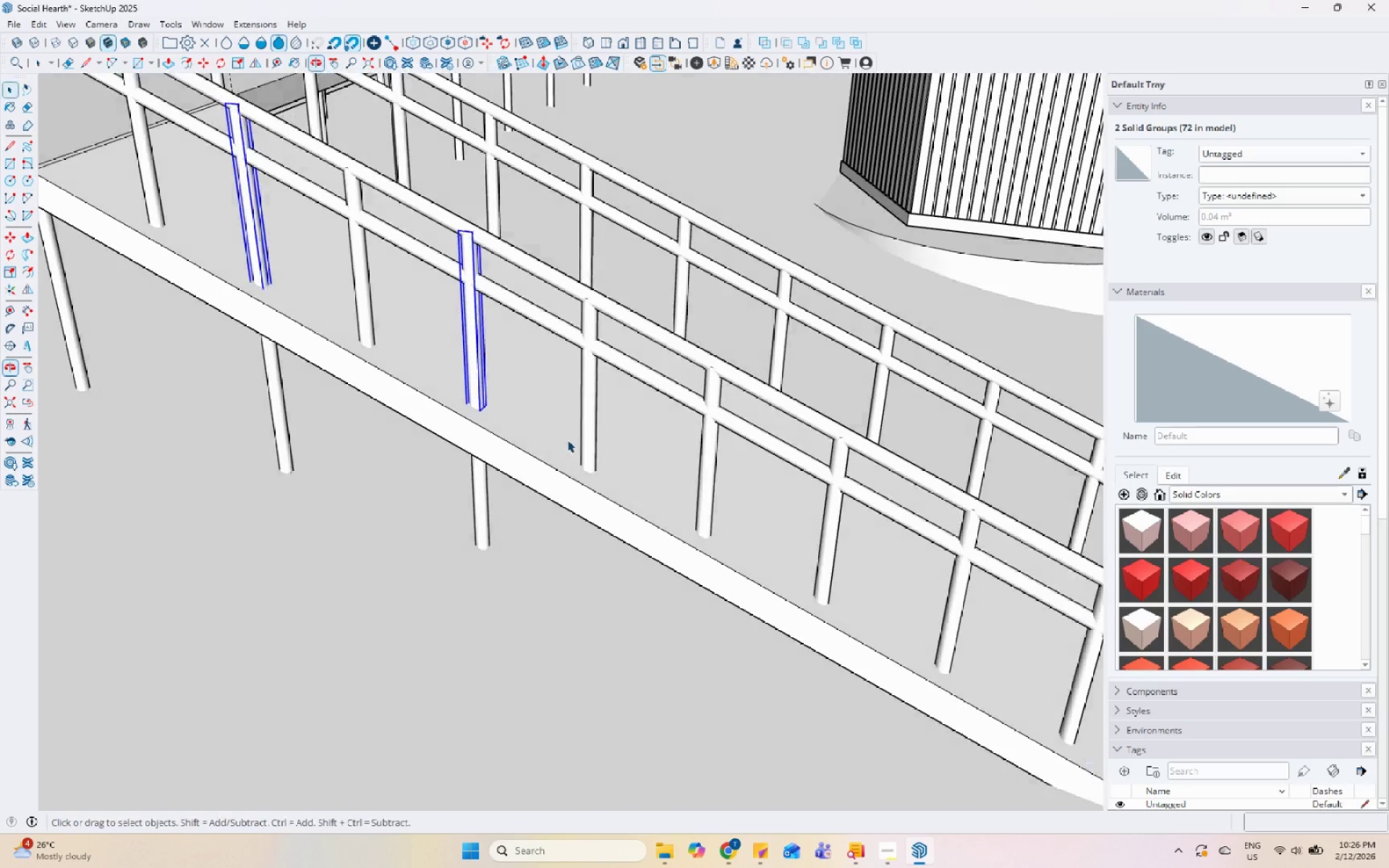 
scroll: coordinate [529, 481], scroll_direction: down, amount: 11.0
 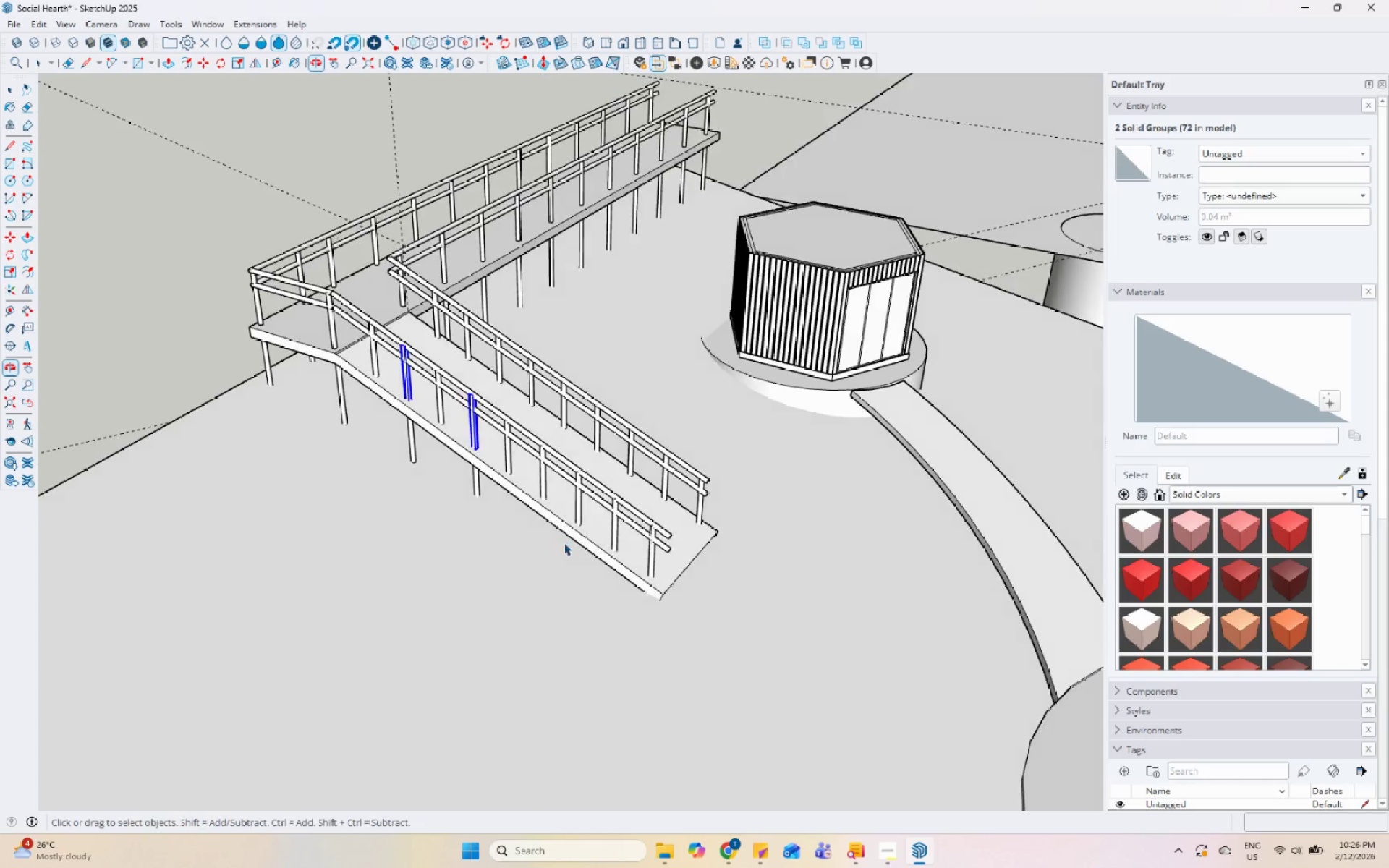 
left_click([685, 420])
 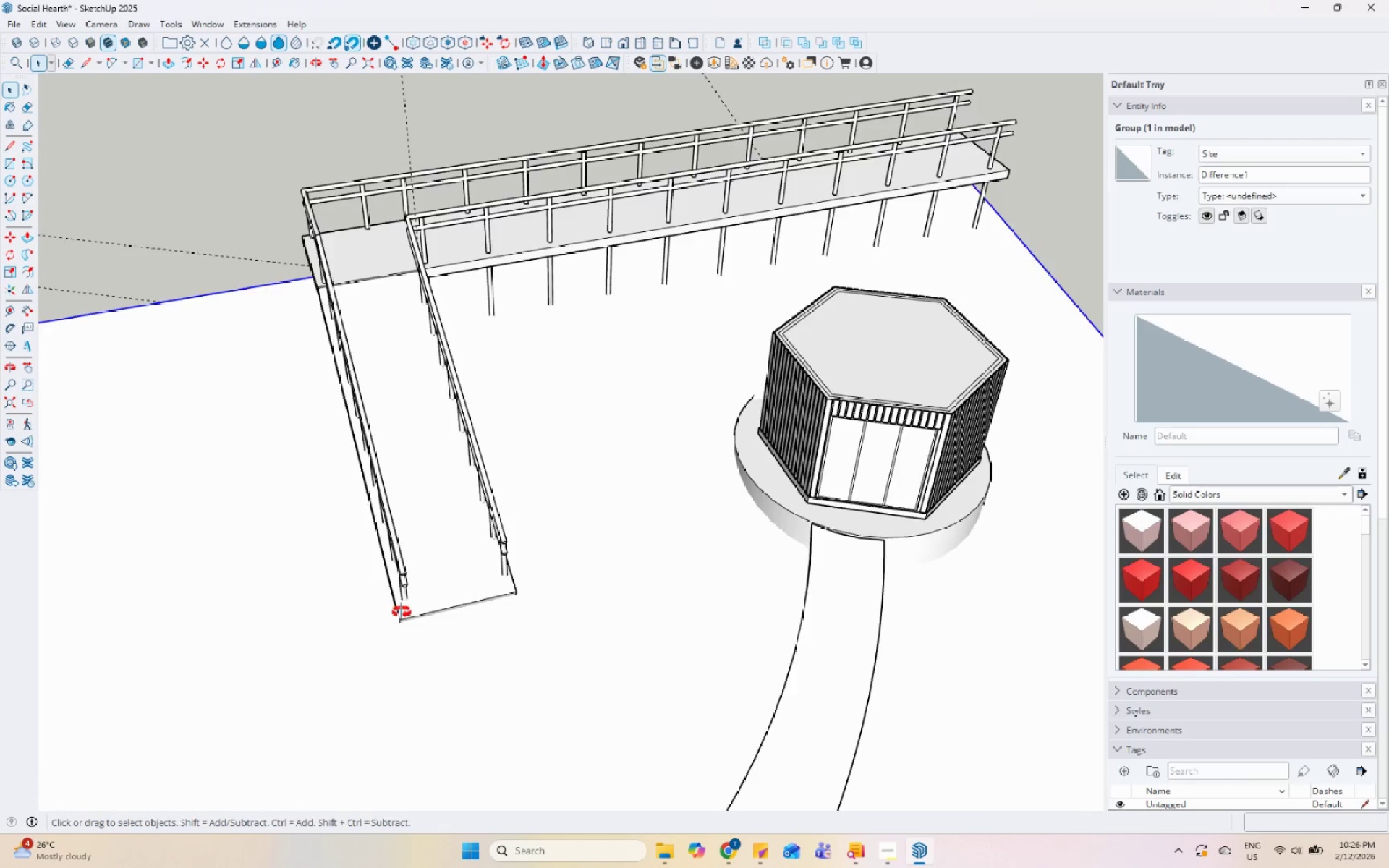 
scroll: coordinate [679, 542], scroll_direction: down, amount: 1.0
 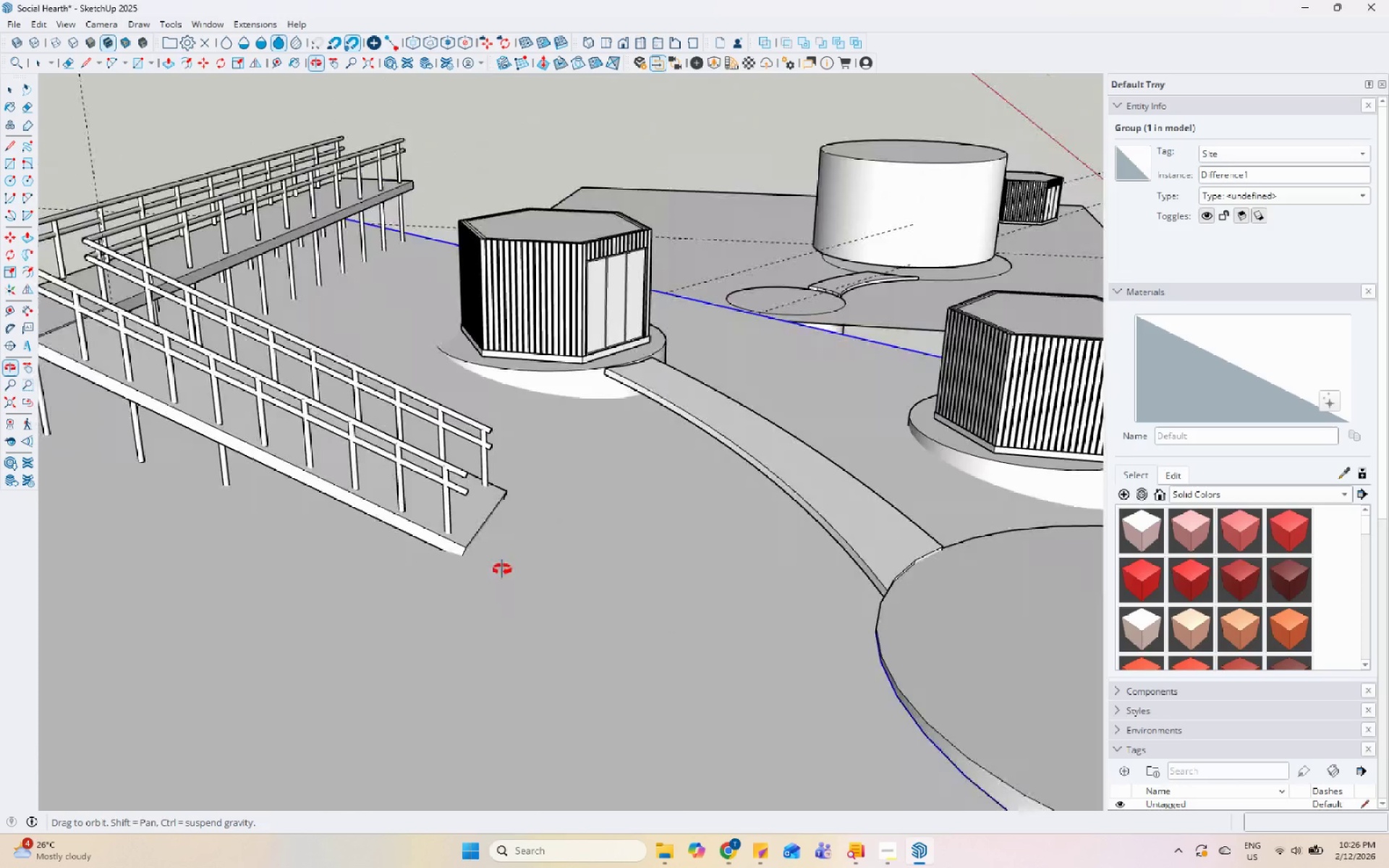 
double_click([431, 531])
 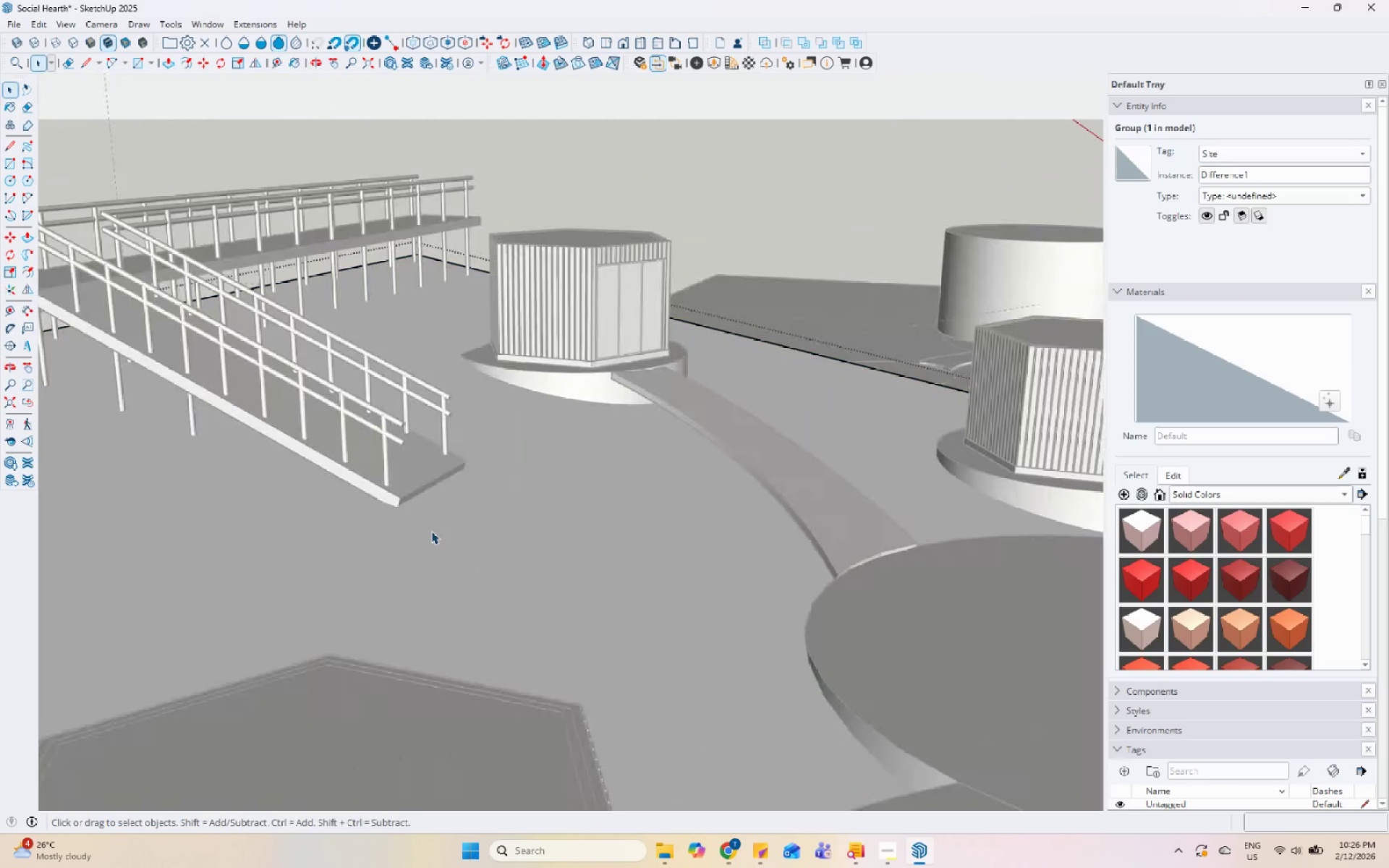 
triple_click([436, 524])
 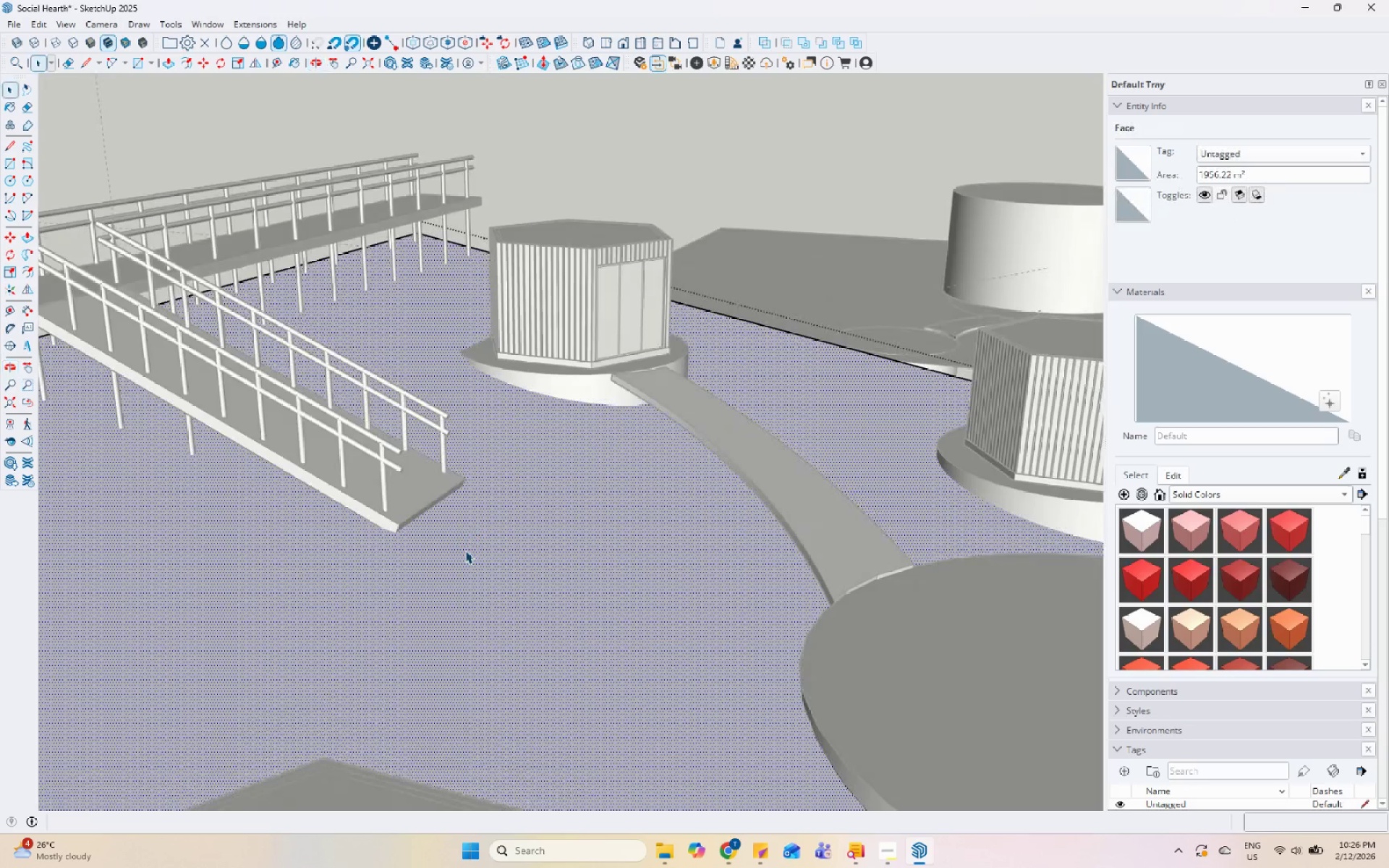 
key(L)
 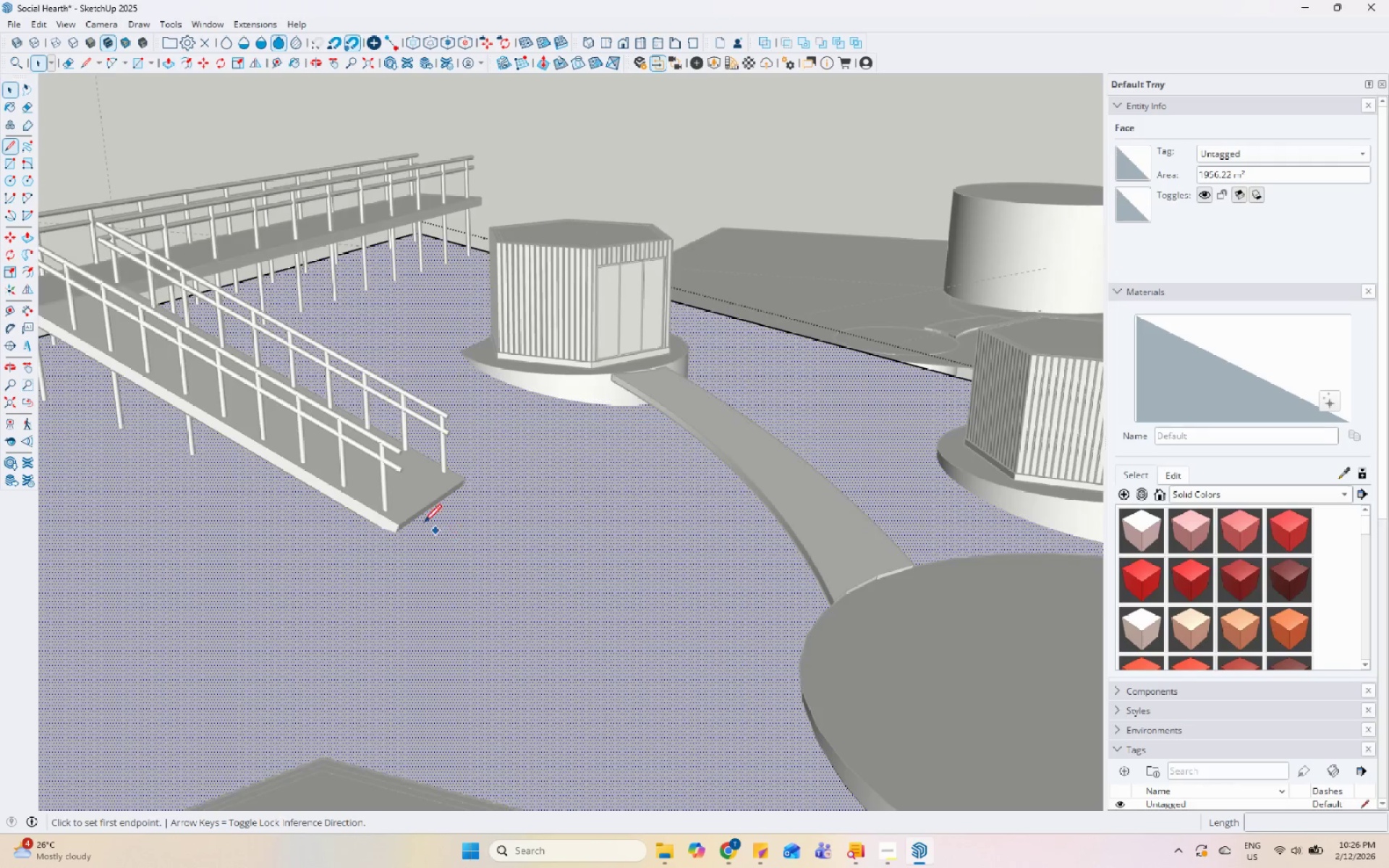 
scroll: coordinate [373, 538], scroll_direction: up, amount: 15.0
 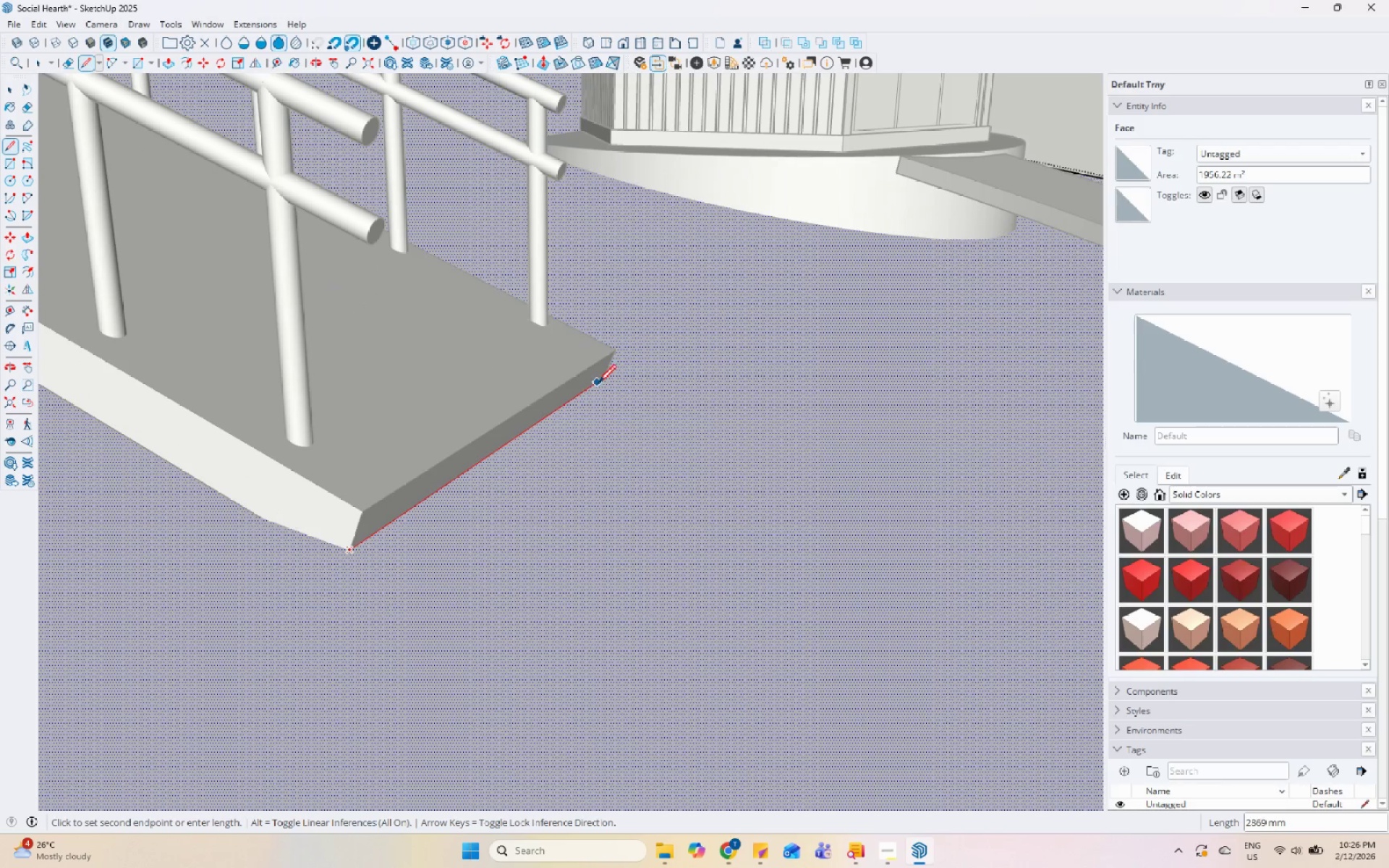 
left_click([609, 373])
 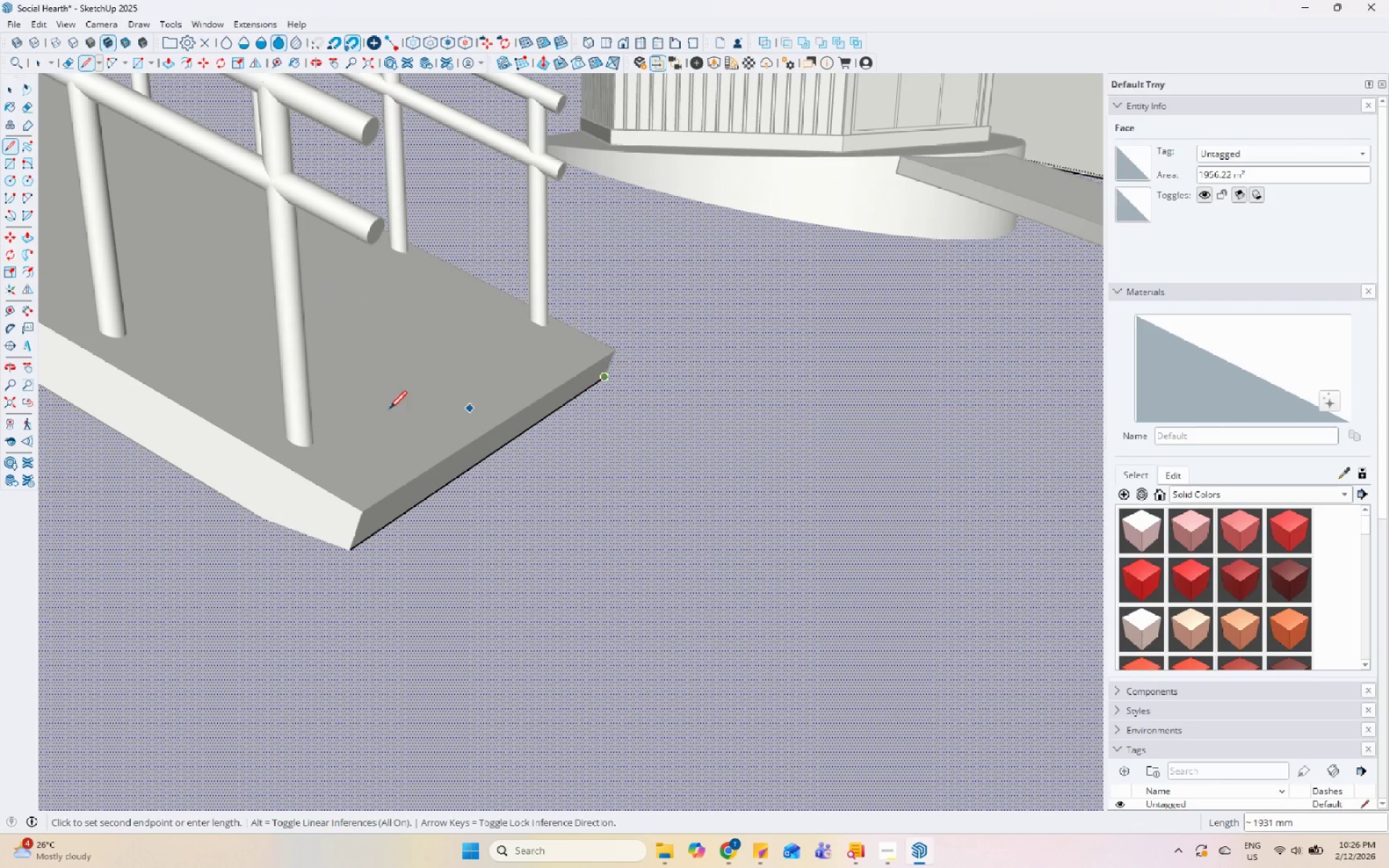 
scroll: coordinate [328, 433], scroll_direction: down, amount: 12.0
 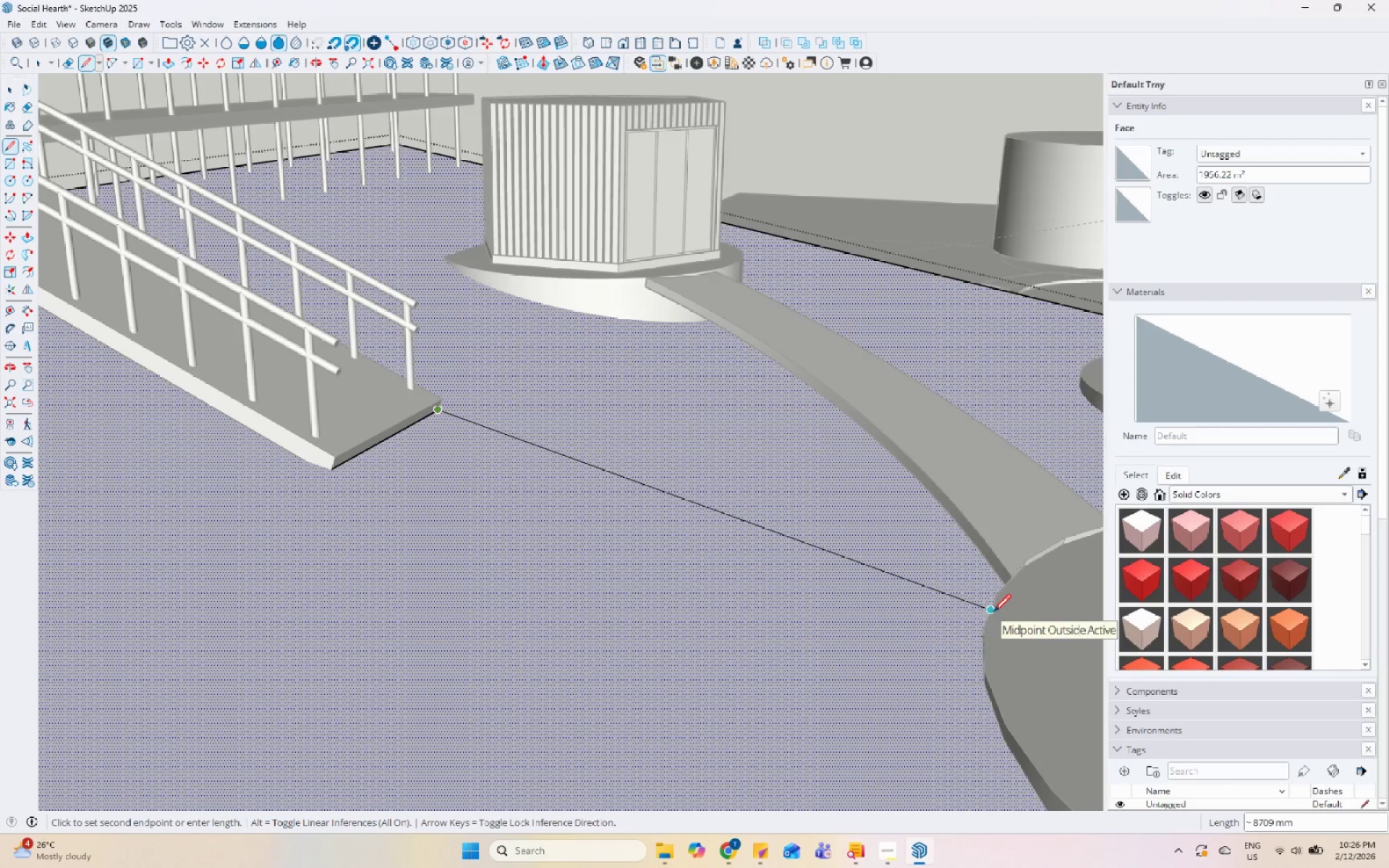 
scroll: coordinate [1020, 540], scroll_direction: up, amount: 20.0
 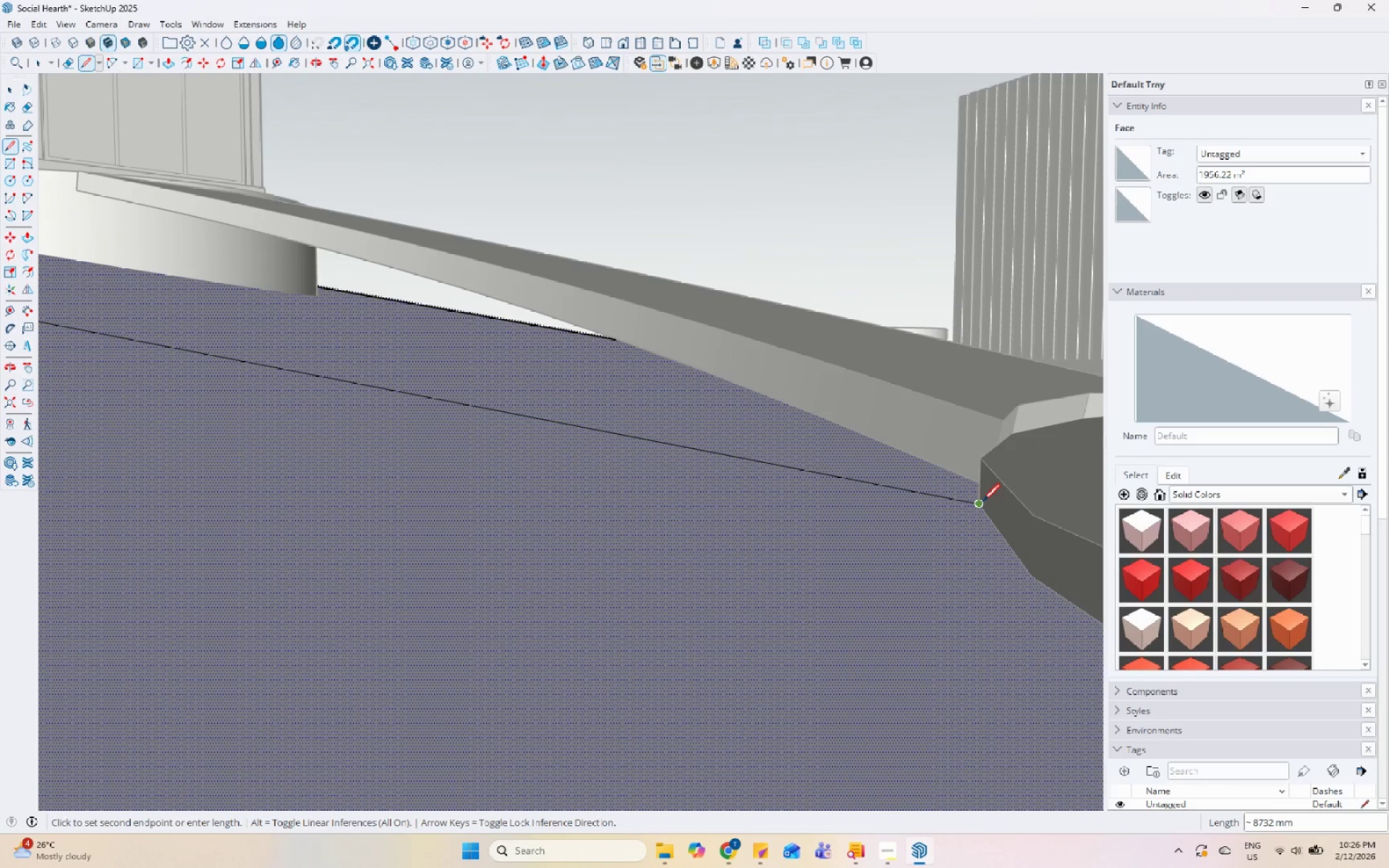 
scroll: coordinate [665, 437], scroll_direction: down, amount: 7.0
 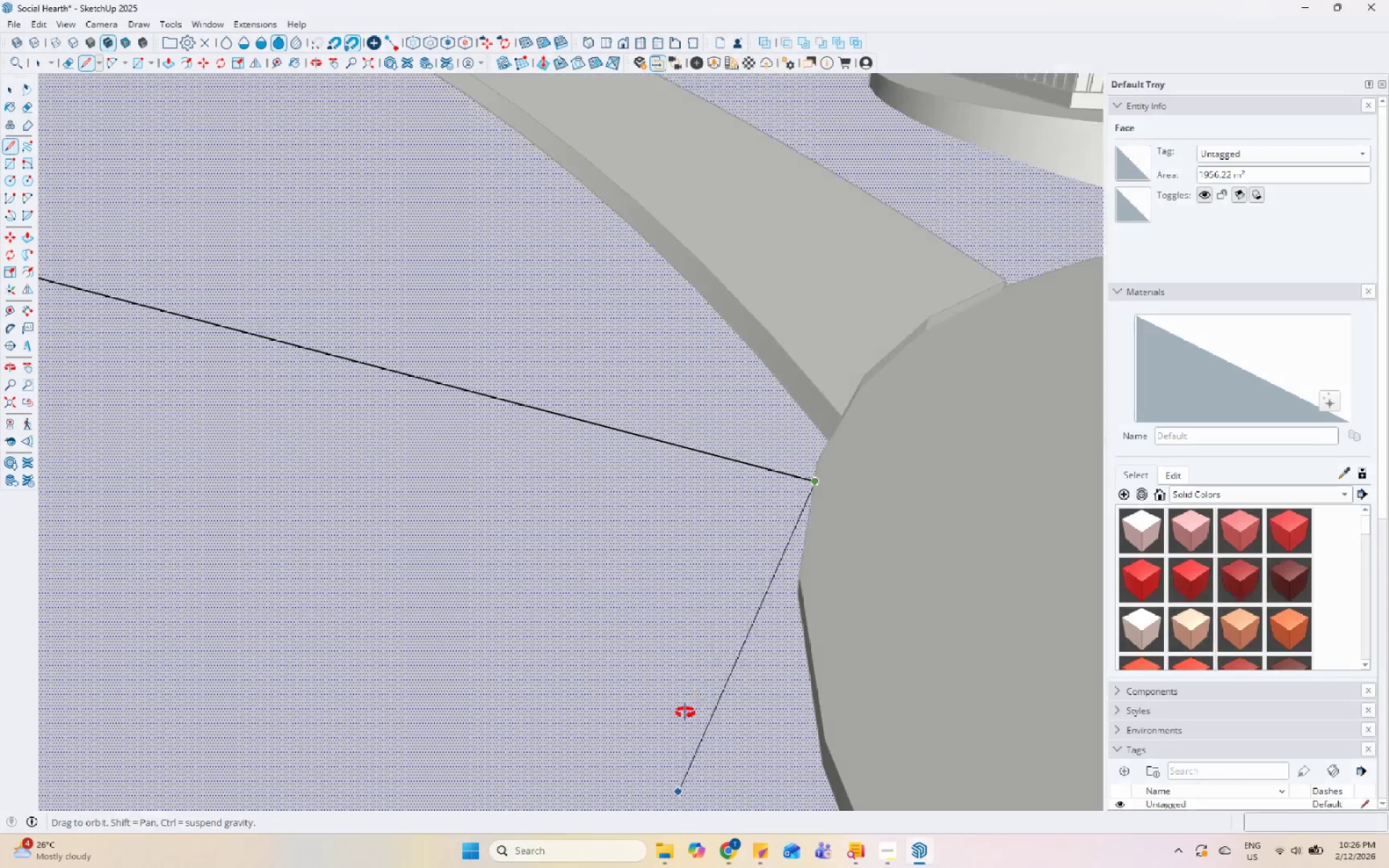 
key(Escape)
 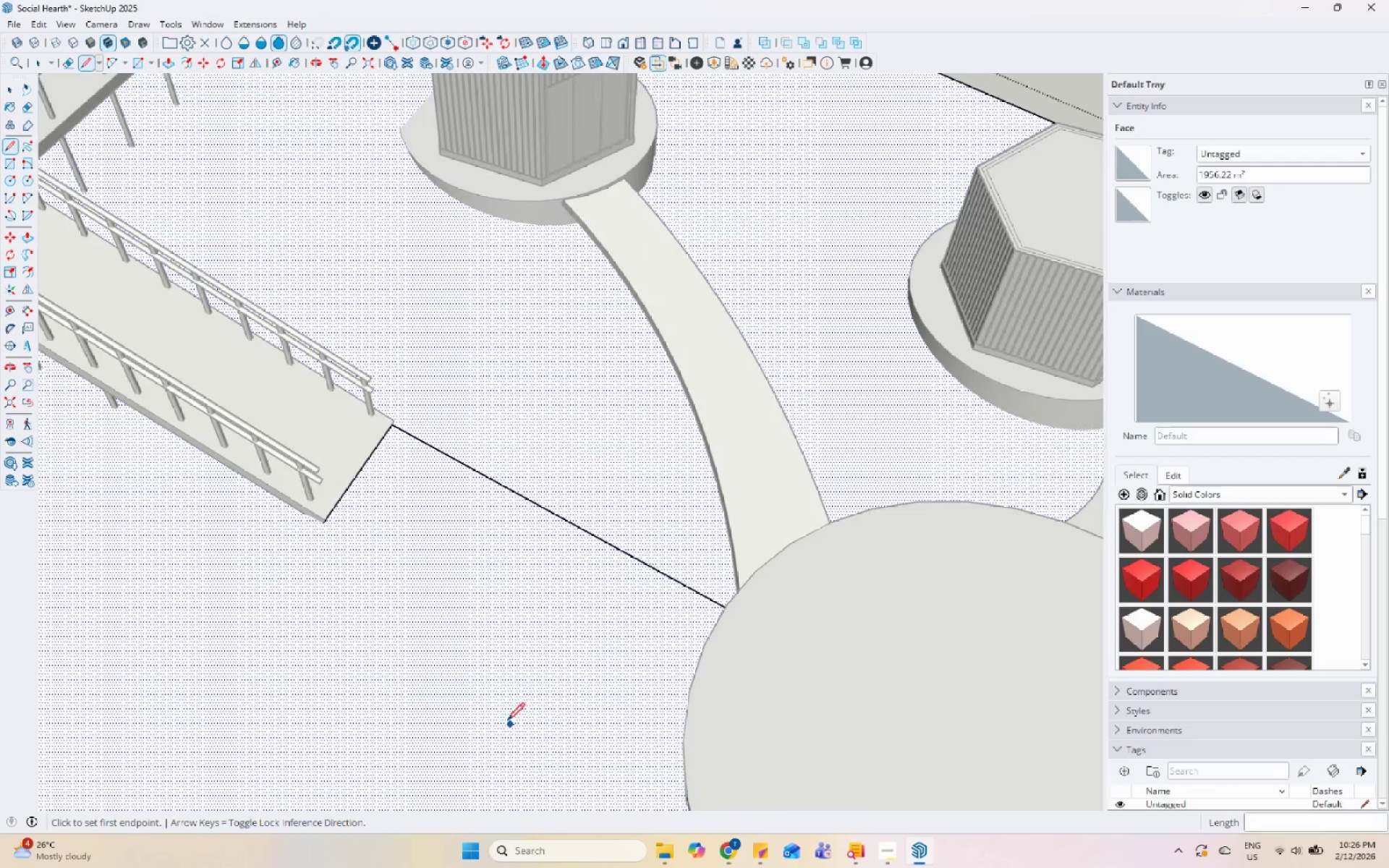 
scroll: coordinate [764, 579], scroll_direction: down, amount: 16.0
 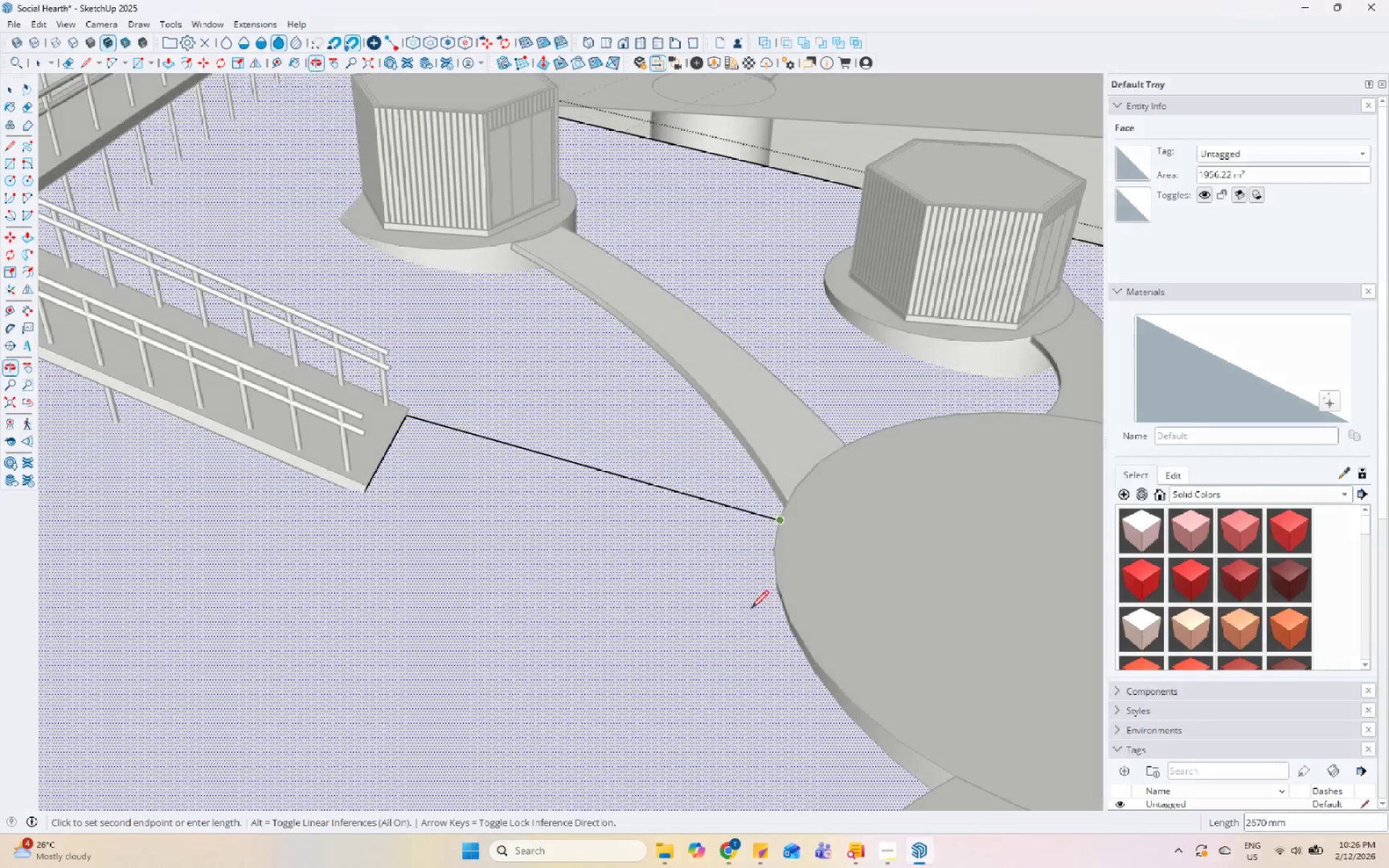 
left_click_drag(start_coordinate=[289, 482], to_coordinate=[307, 490])
 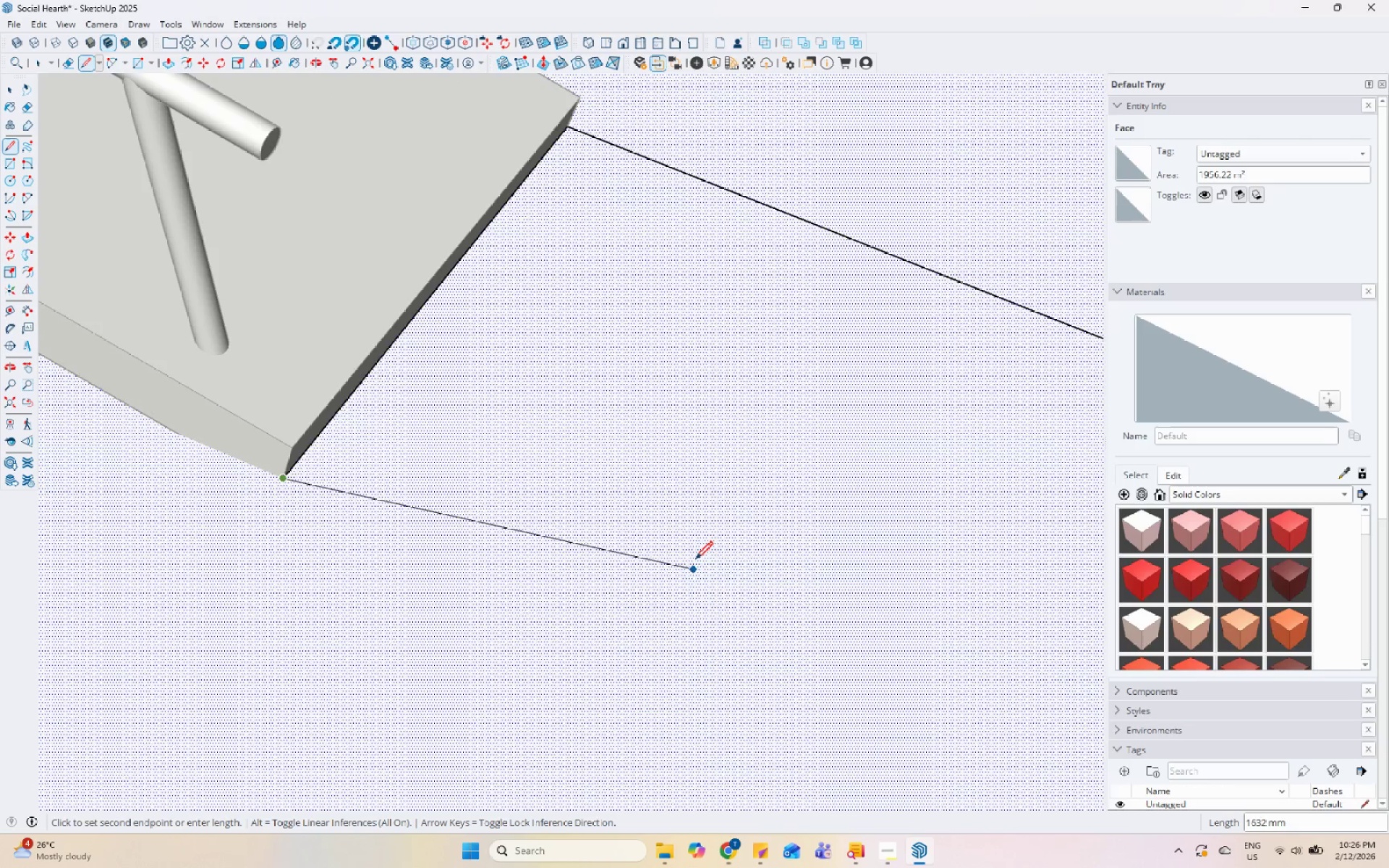 
scroll: coordinate [300, 492], scroll_direction: up, amount: 17.0
 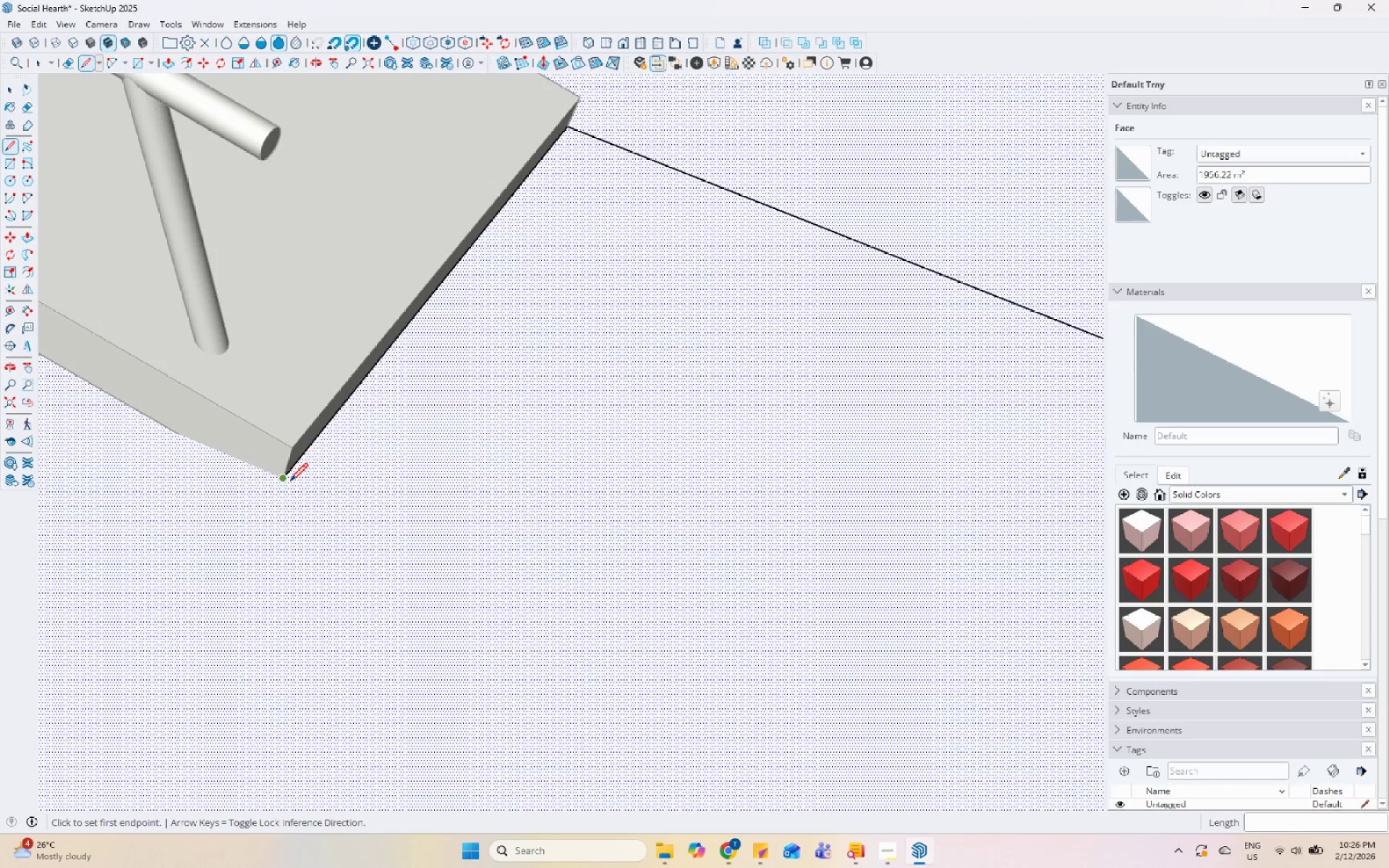 
scroll: coordinate [301, 514], scroll_direction: down, amount: 14.0
 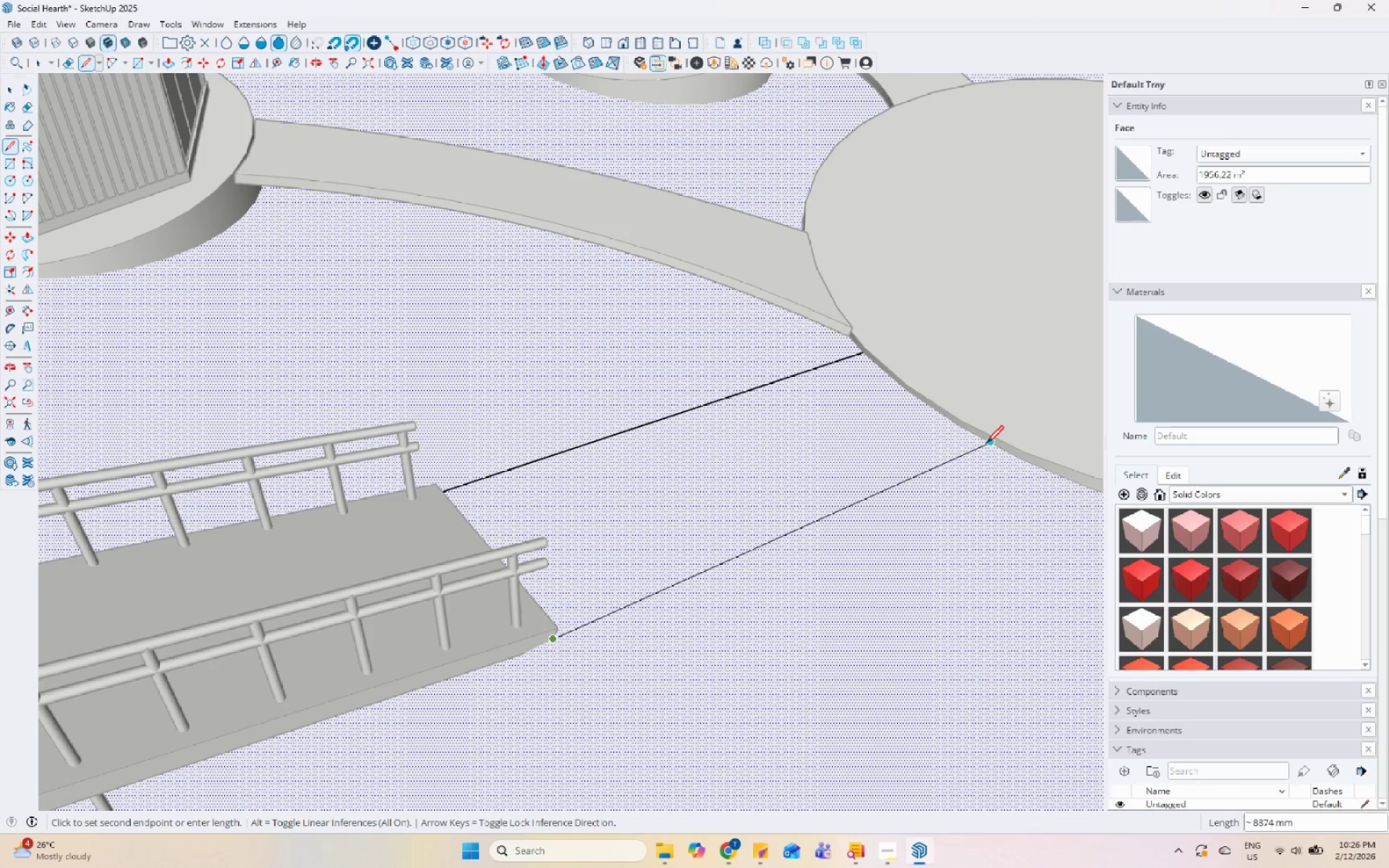 
scroll: coordinate [972, 427], scroll_direction: up, amount: 10.0
 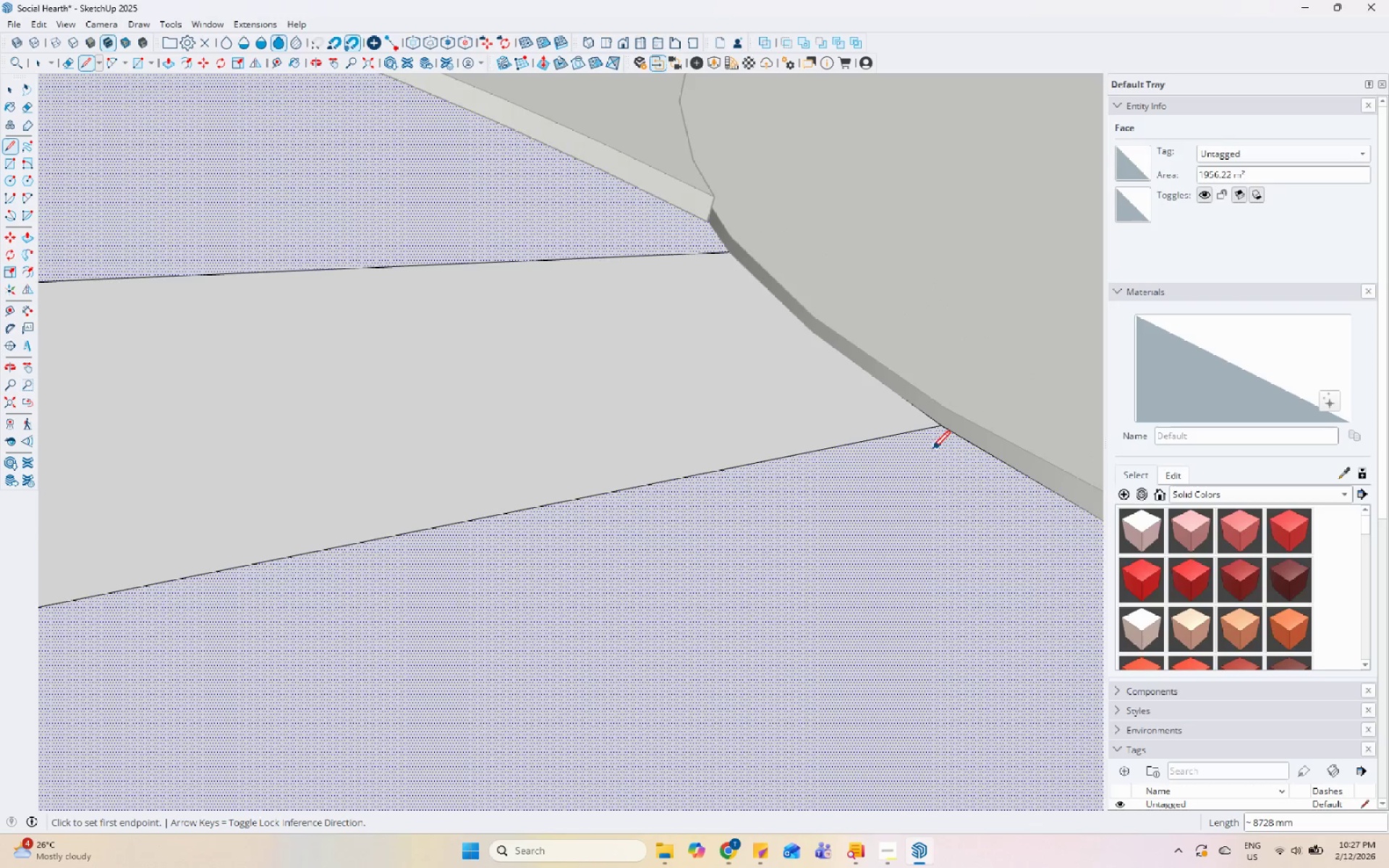 
key(Space)
 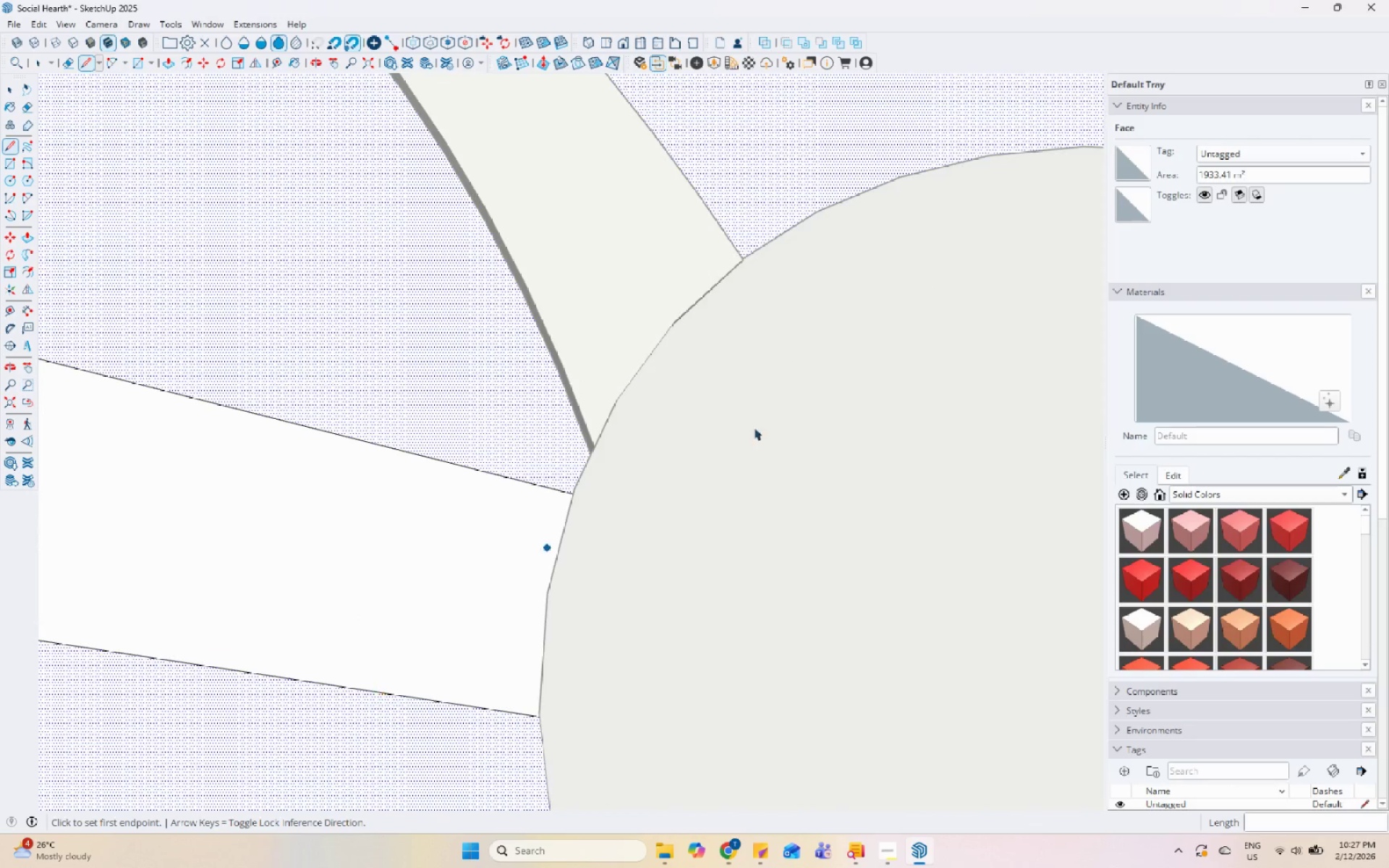 
scroll: coordinate [660, 423], scroll_direction: down, amount: 5.0
 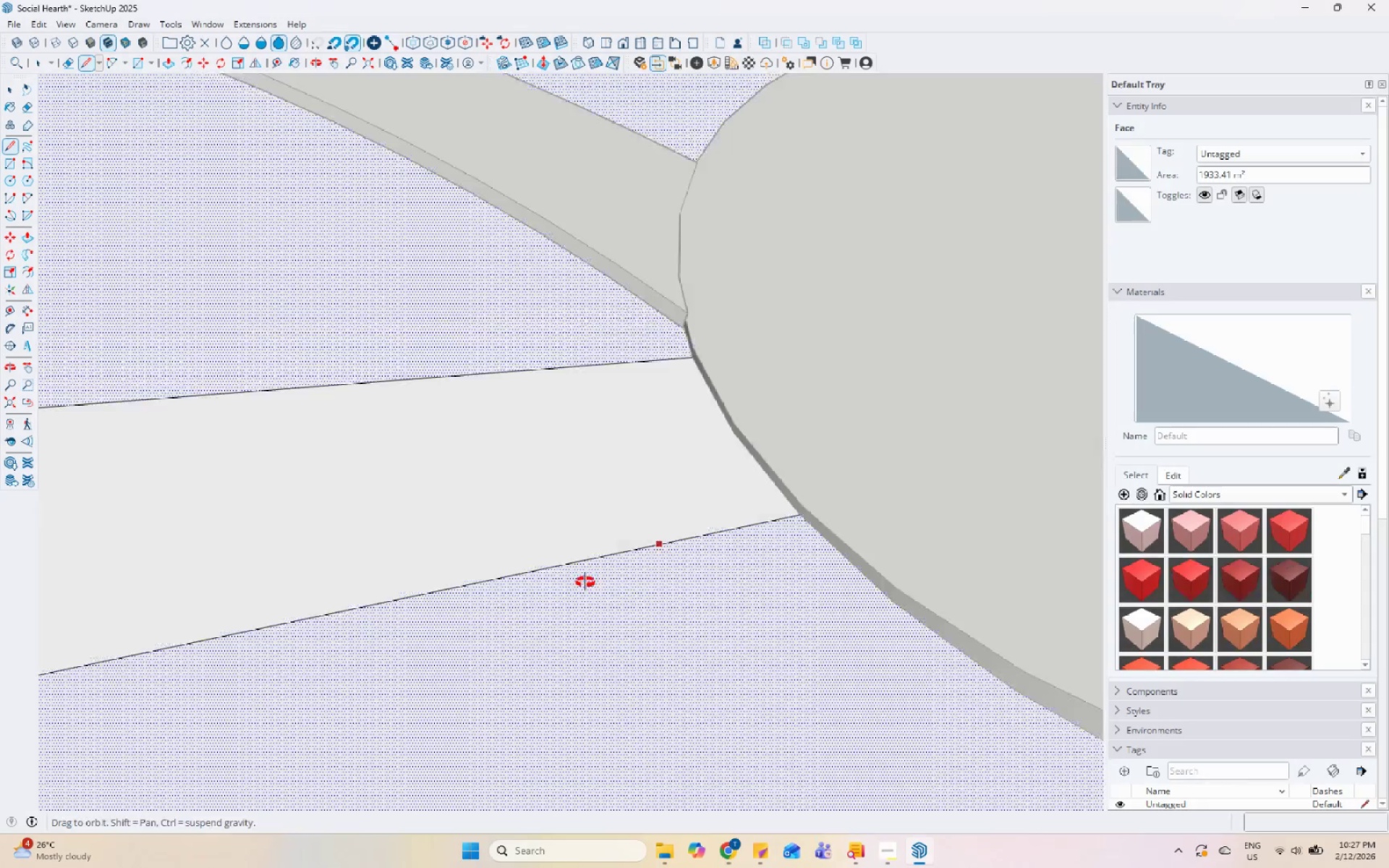 
key(Space)
 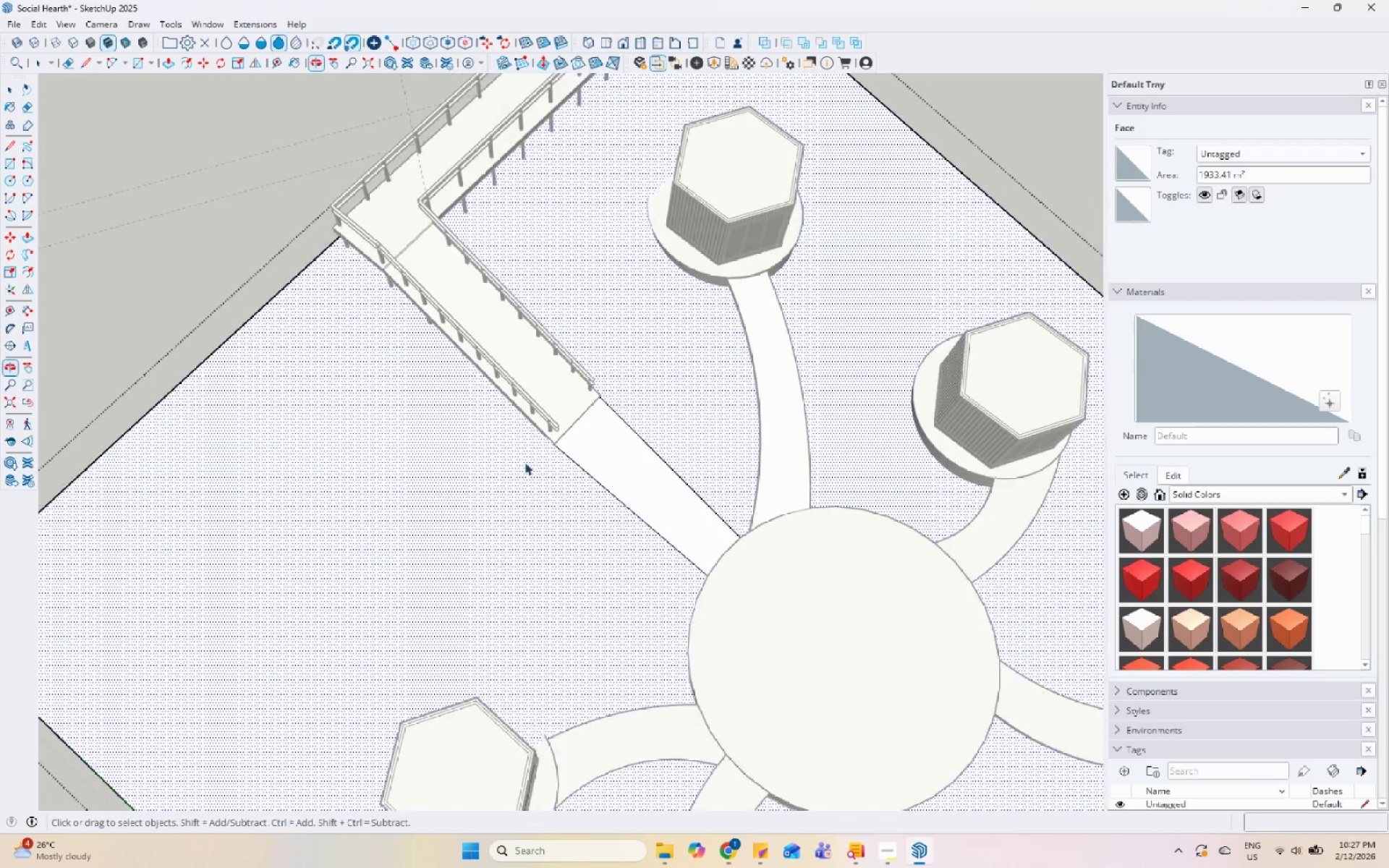 
scroll: coordinate [777, 454], scroll_direction: down, amount: 16.0
 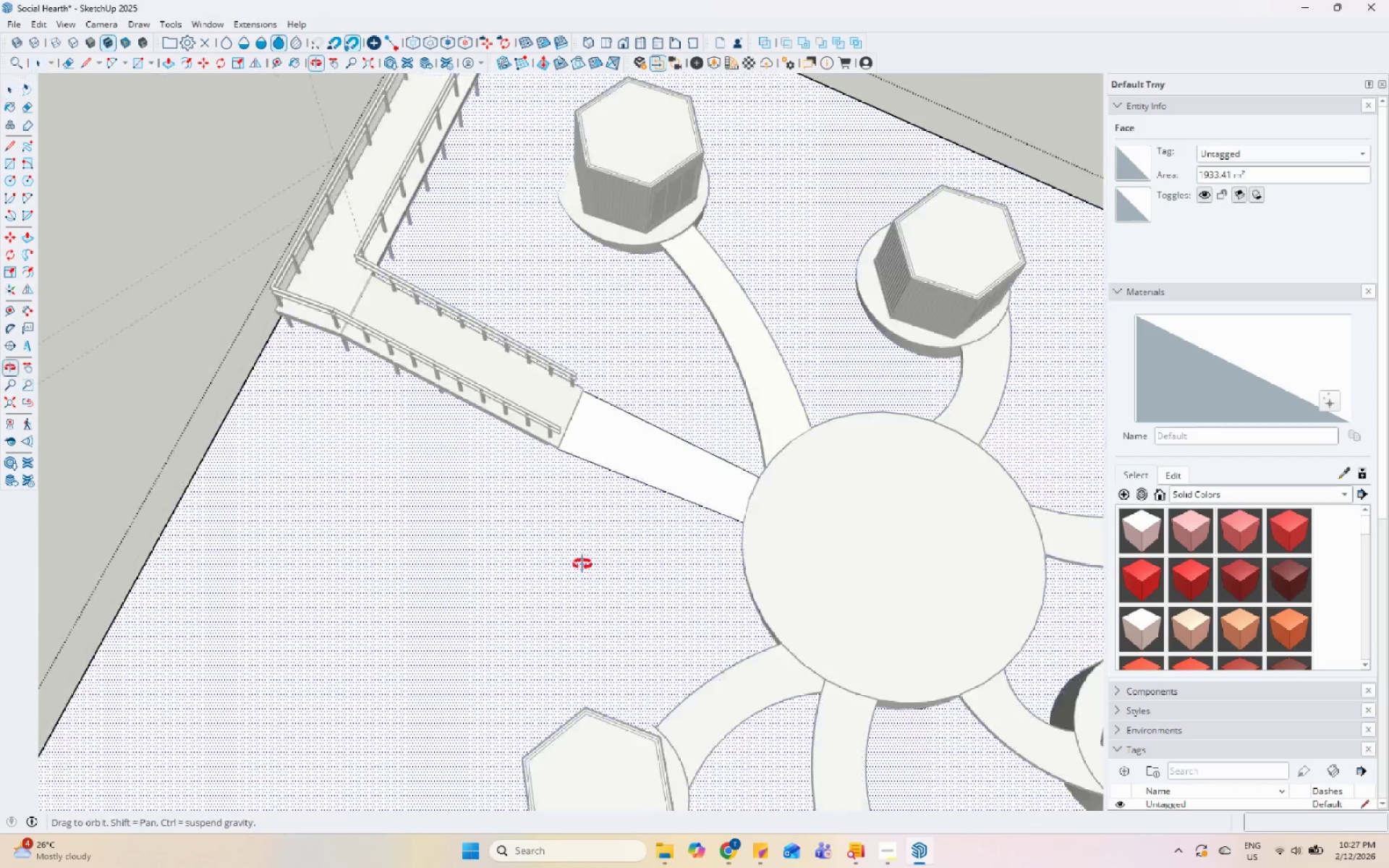 
key(Escape)
 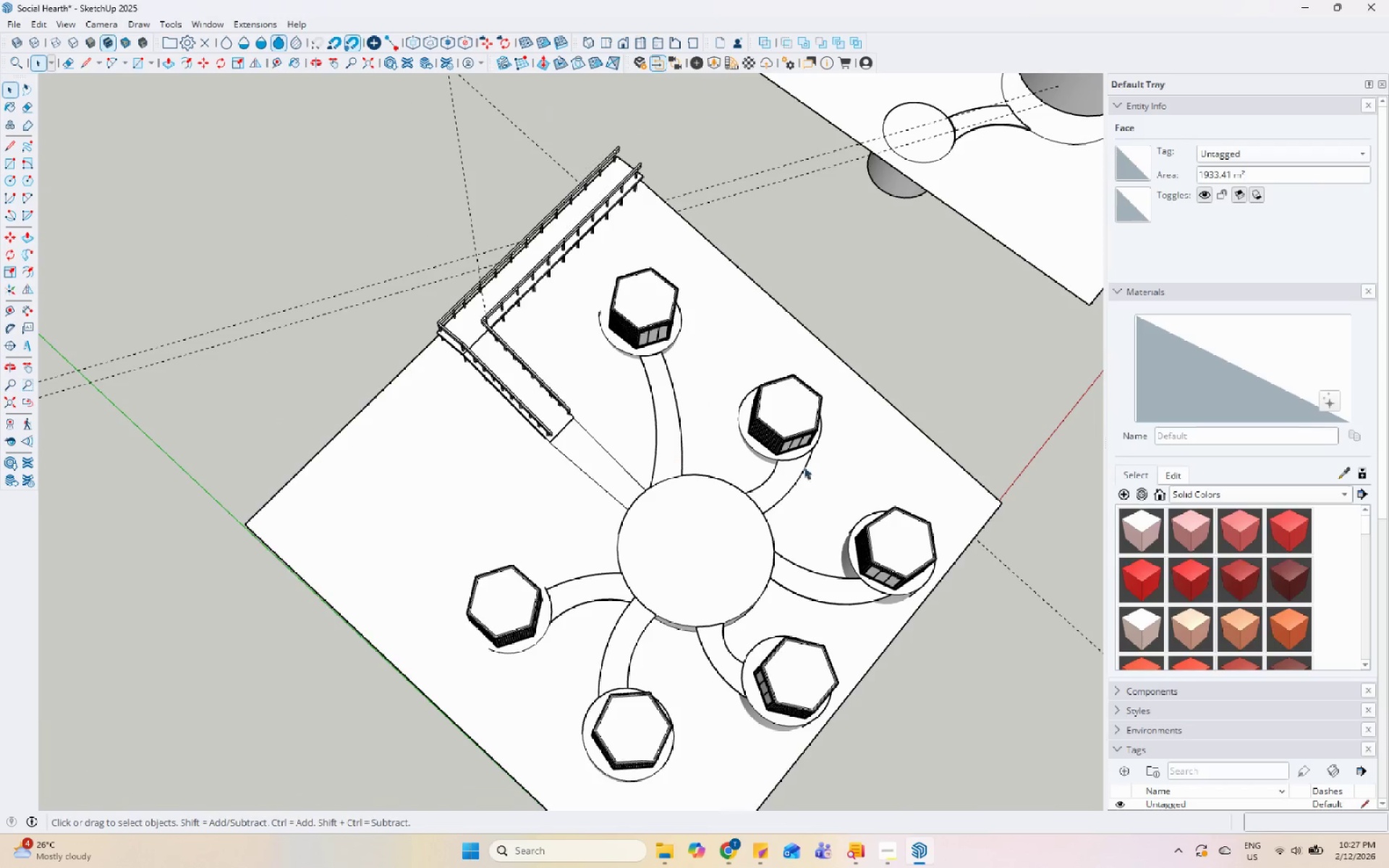 
key(Escape)
 